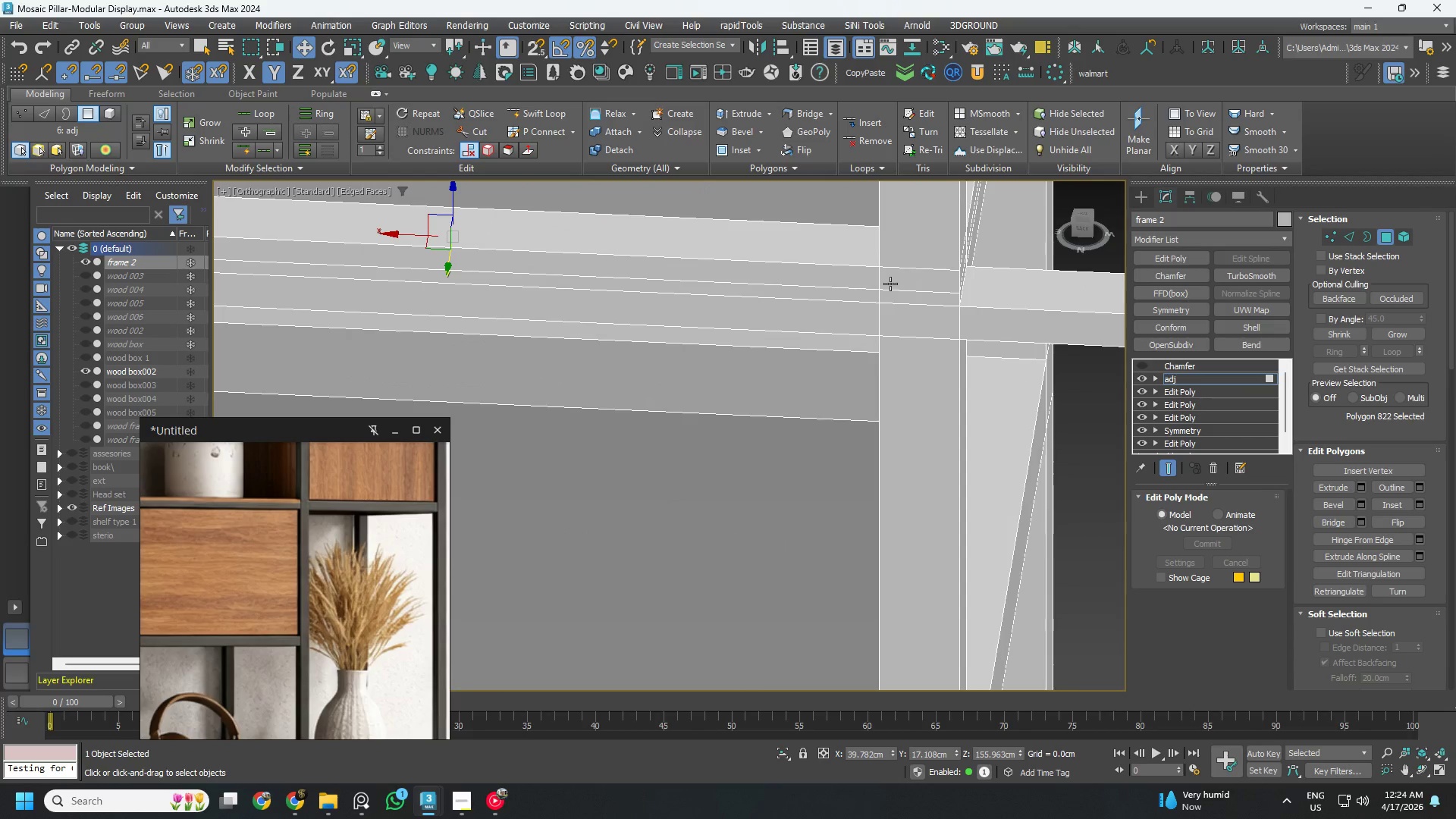 
left_click([846, 300])
 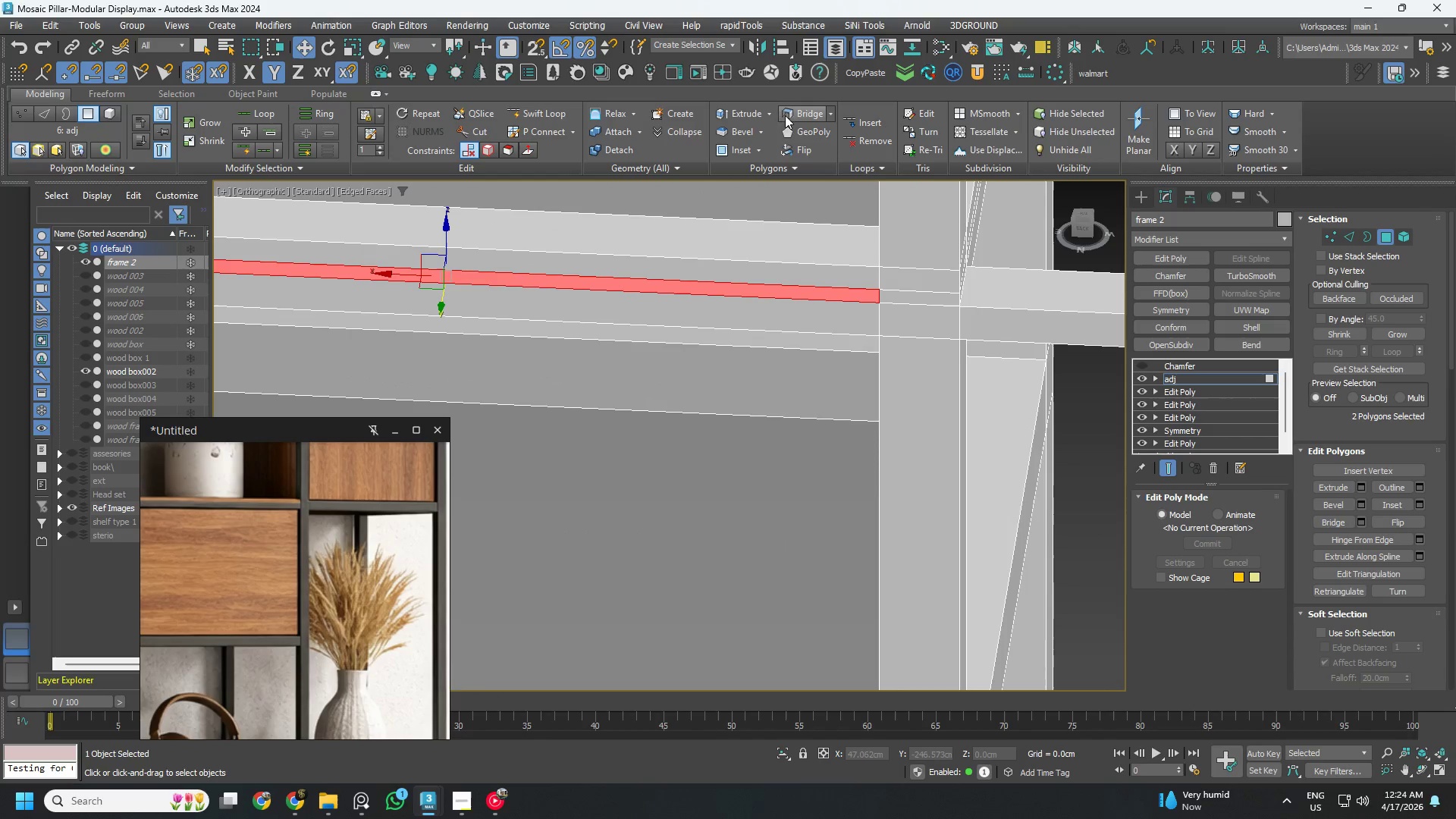 
left_click([805, 112])
 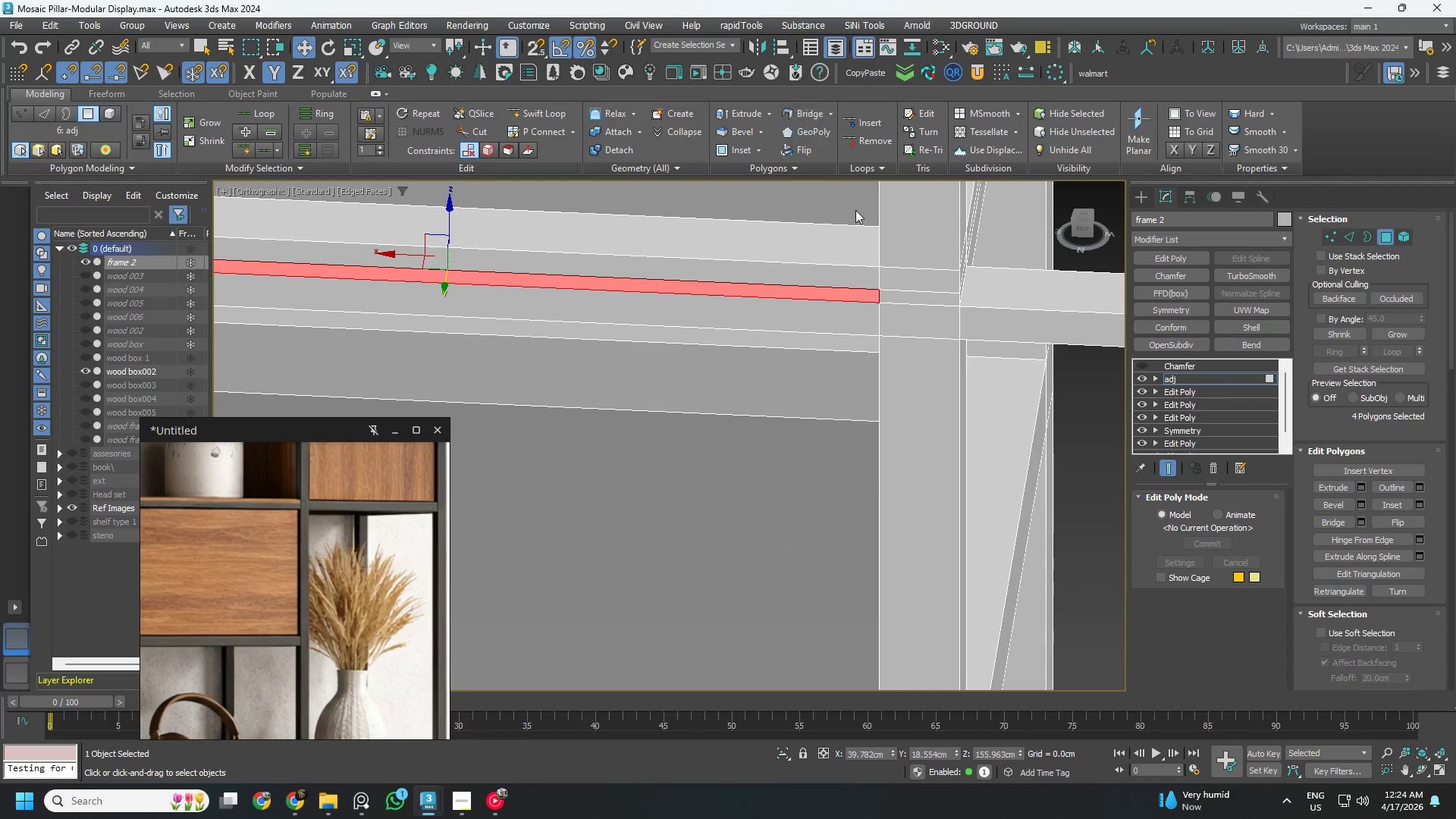 
hold_key(key=AltLeft, duration=1.67)
 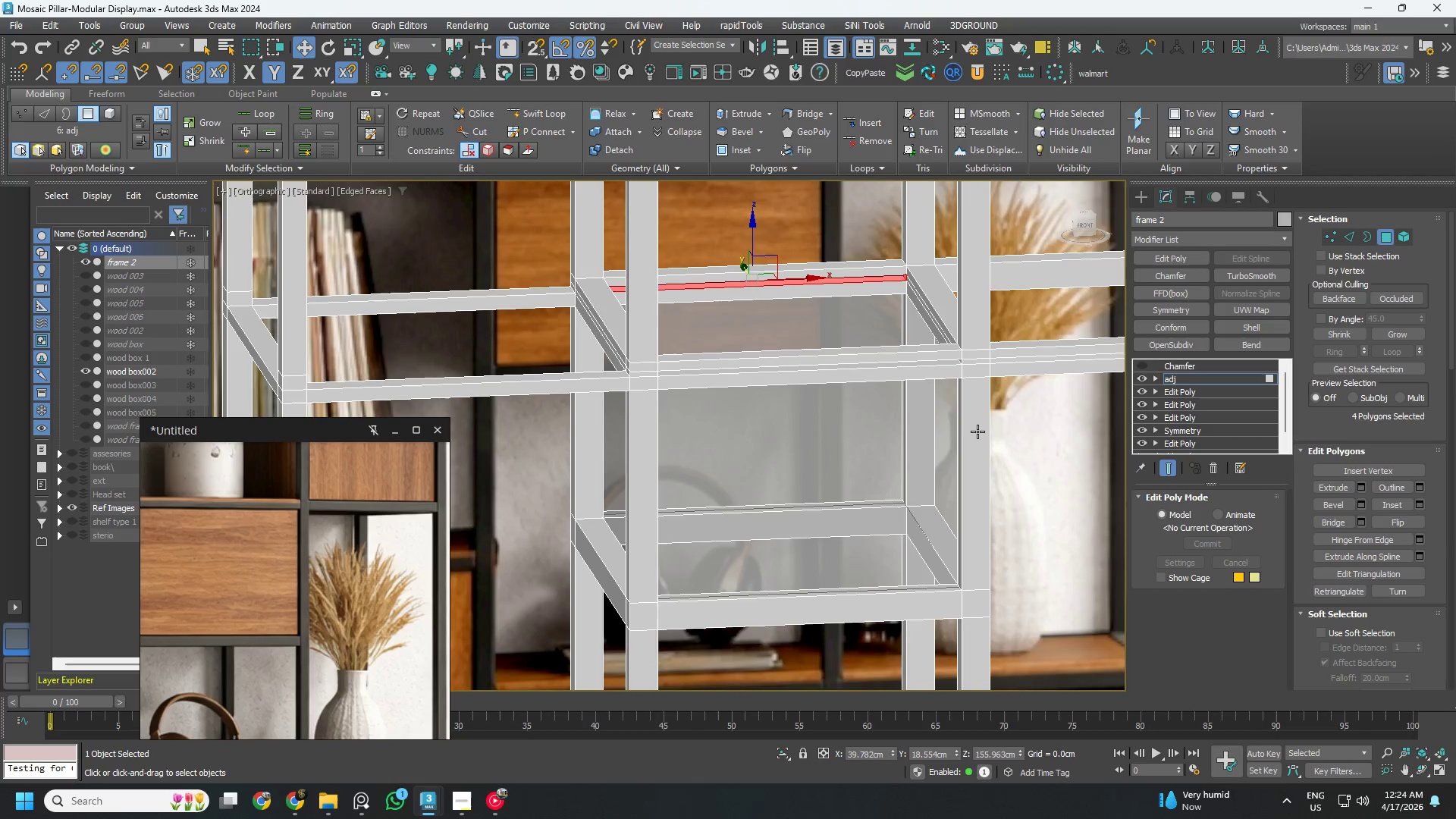 
scroll: coordinate [924, 303], scroll_direction: down, amount: 3.0
 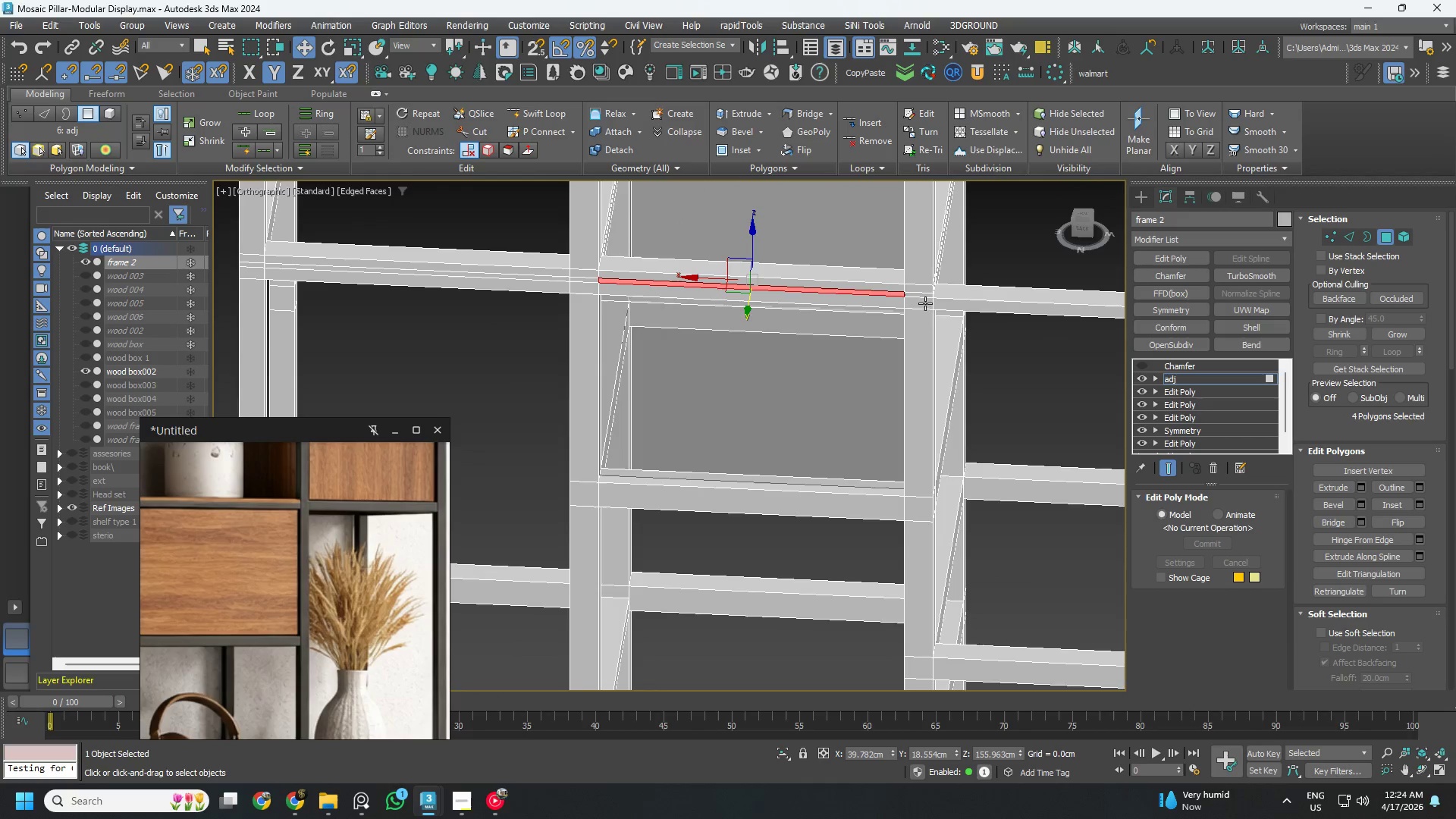 
hold_key(key=AltLeft, duration=1.53)
 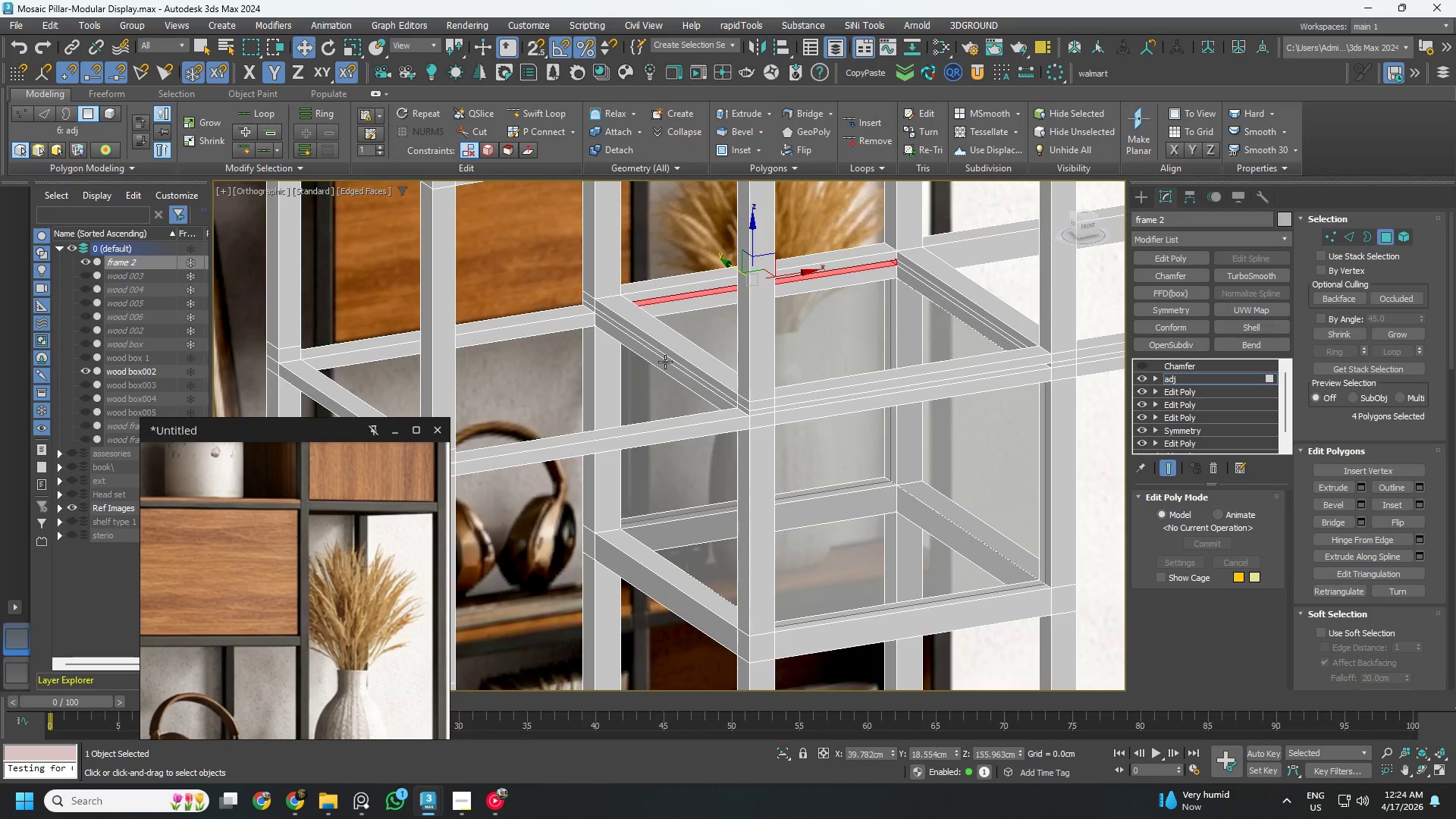 
scroll: coordinate [665, 362], scroll_direction: up, amount: 1.0
 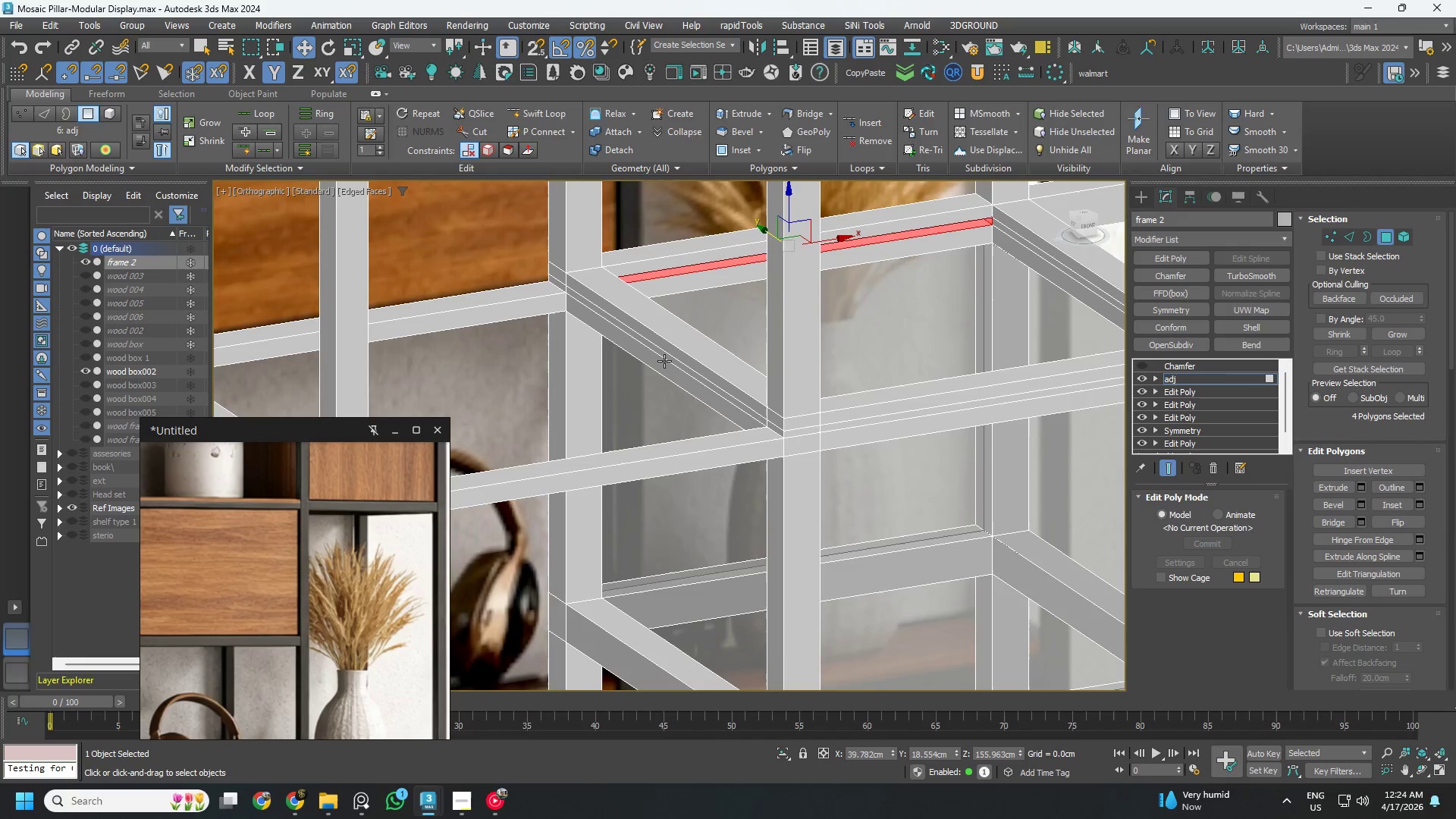 
left_click([667, 351])
 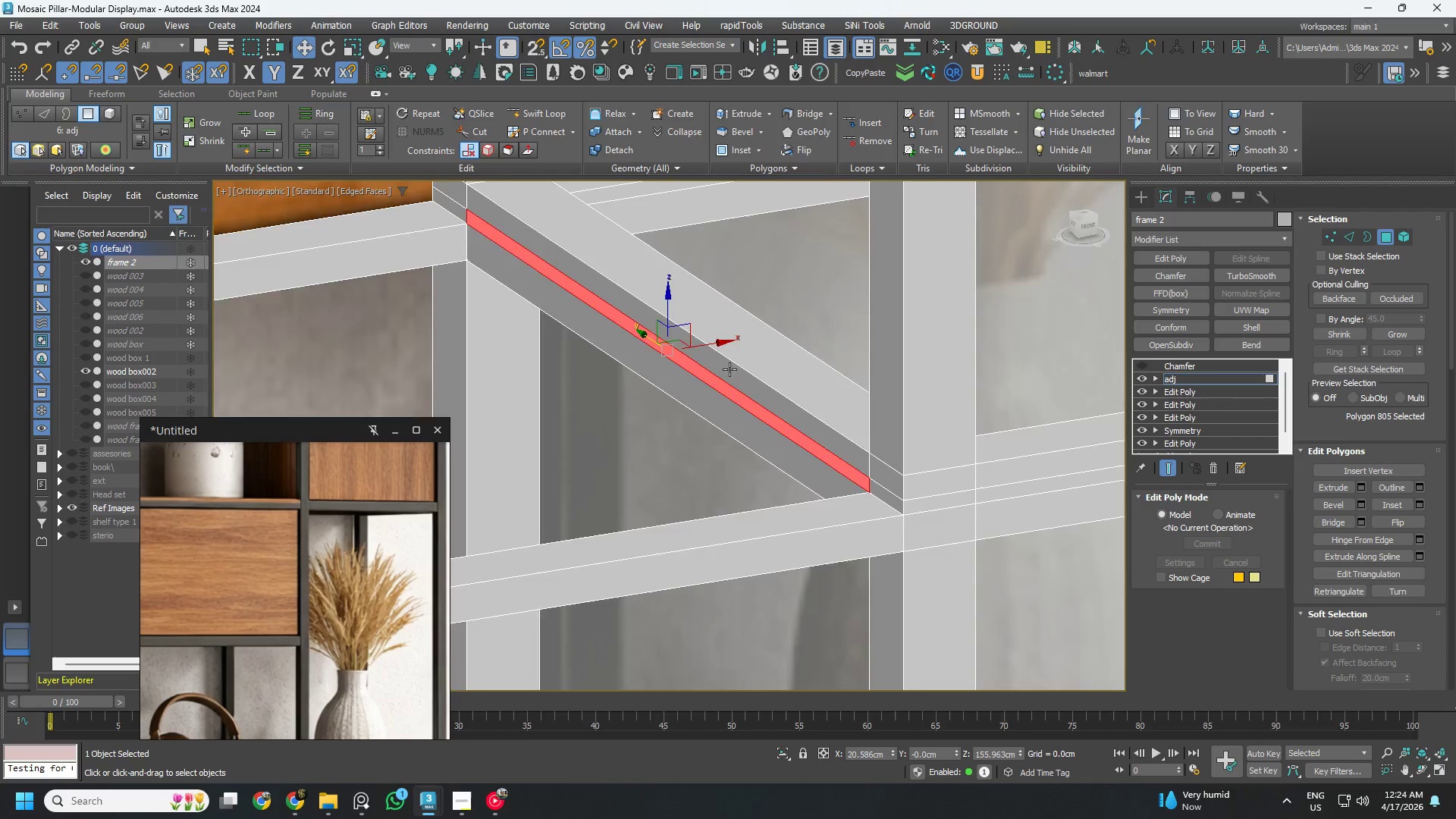 
scroll: coordinate [664, 361], scroll_direction: up, amount: 2.0
 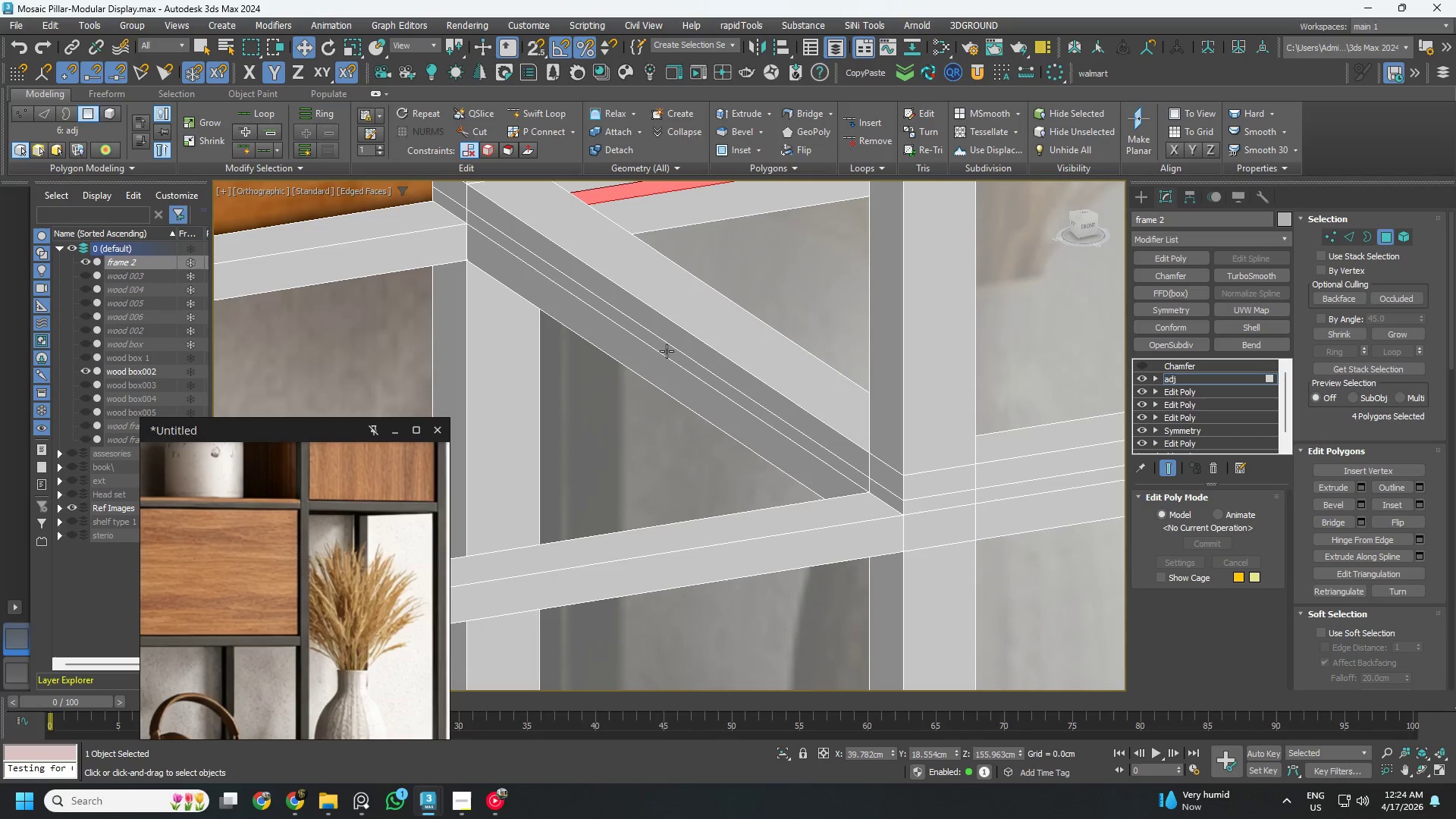 
hold_key(key=AltLeft, duration=0.5)
 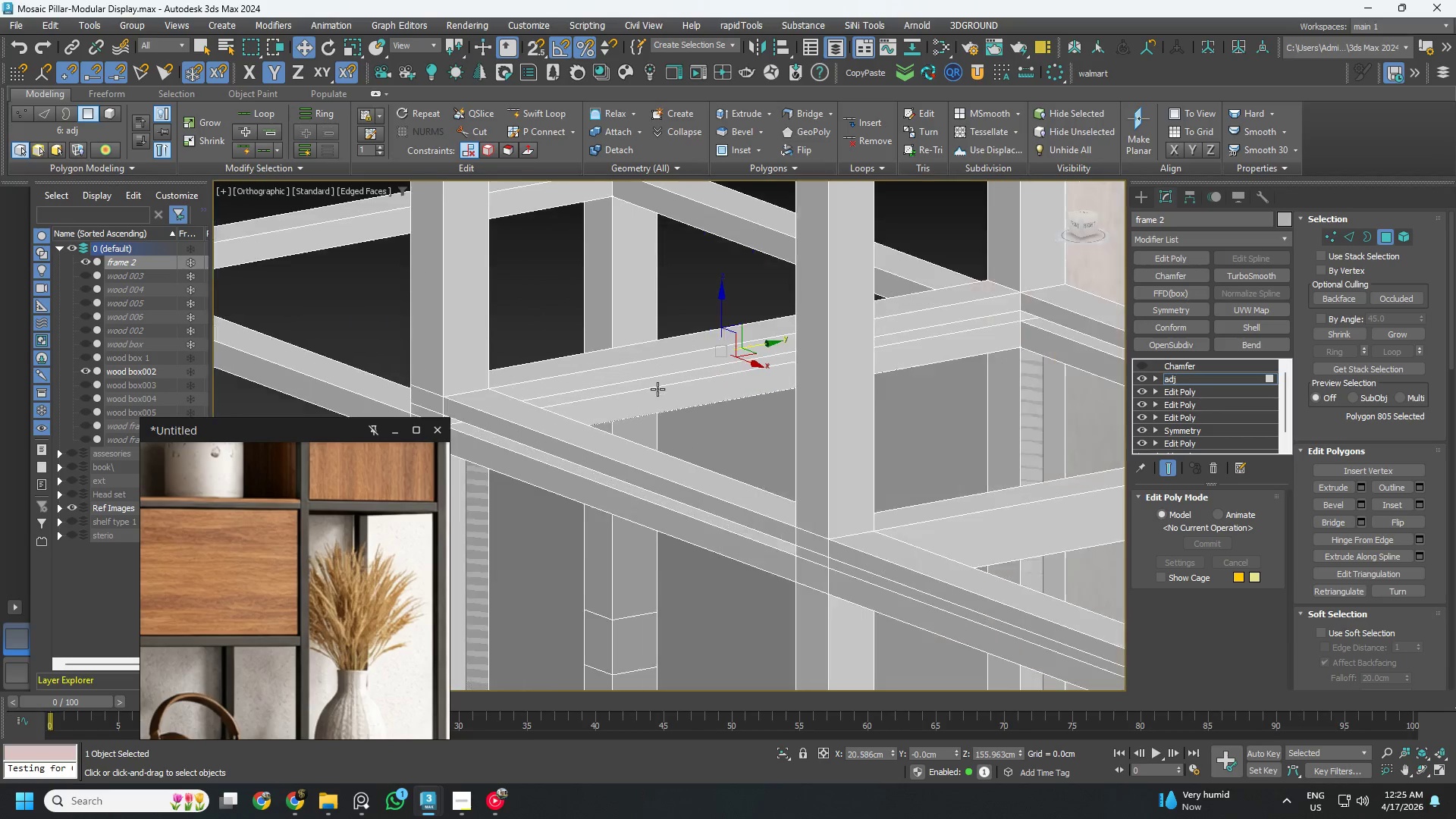 
scroll: coordinate [740, 376], scroll_direction: down, amount: 2.0
 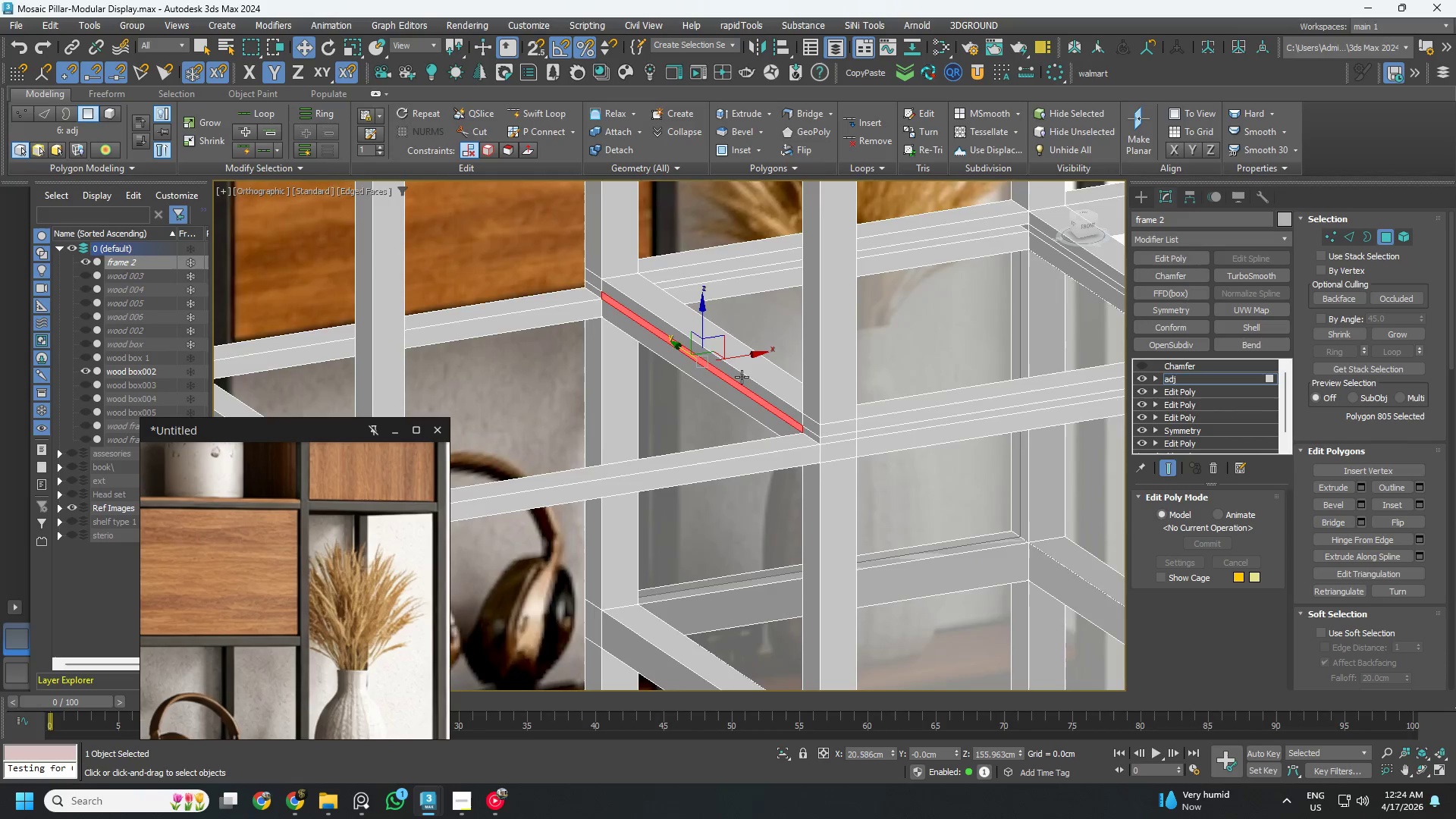 
key(Control+ControlLeft)
 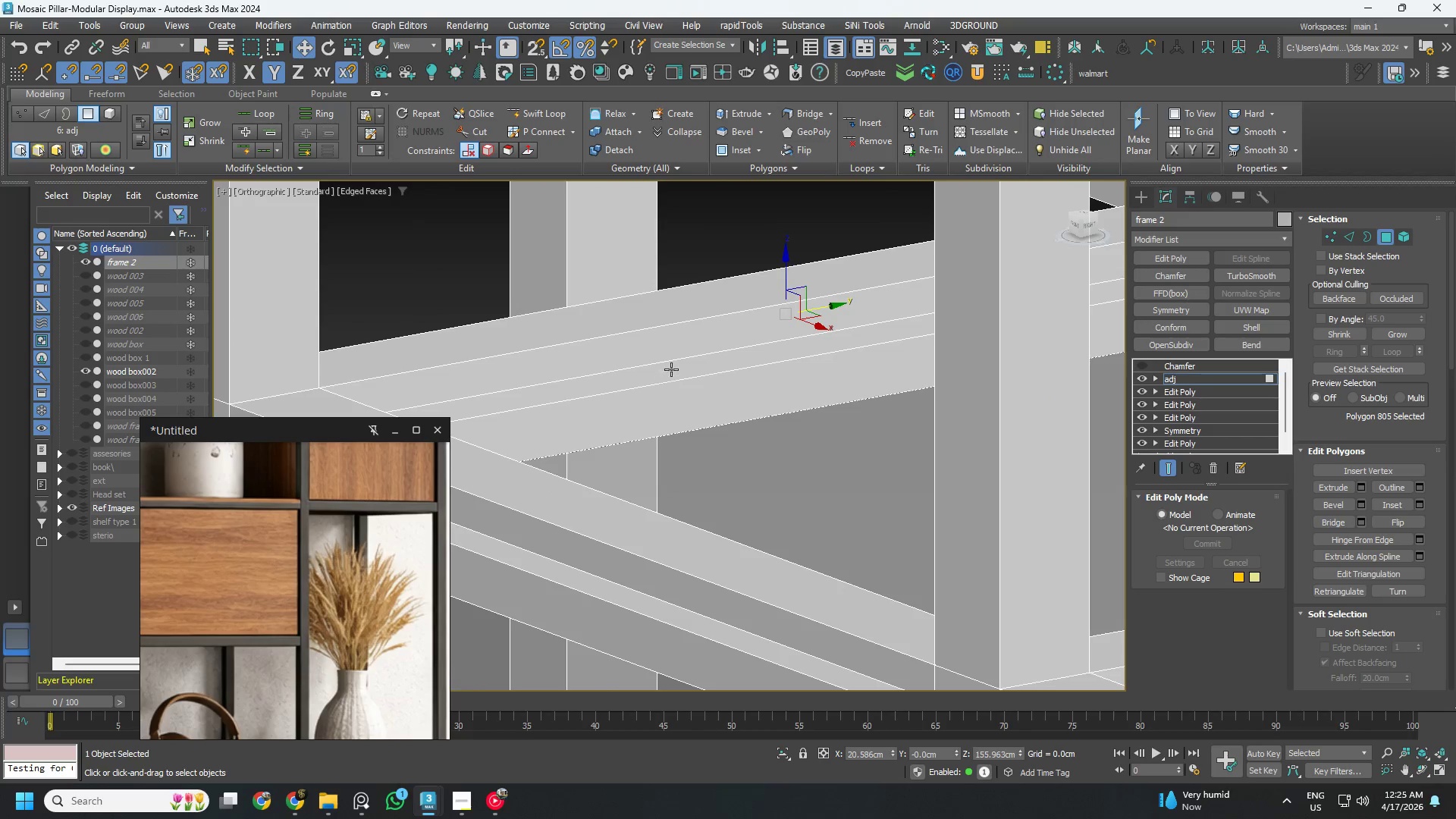 
hold_key(key=ControlLeft, duration=0.38)
left_click([672, 368])
 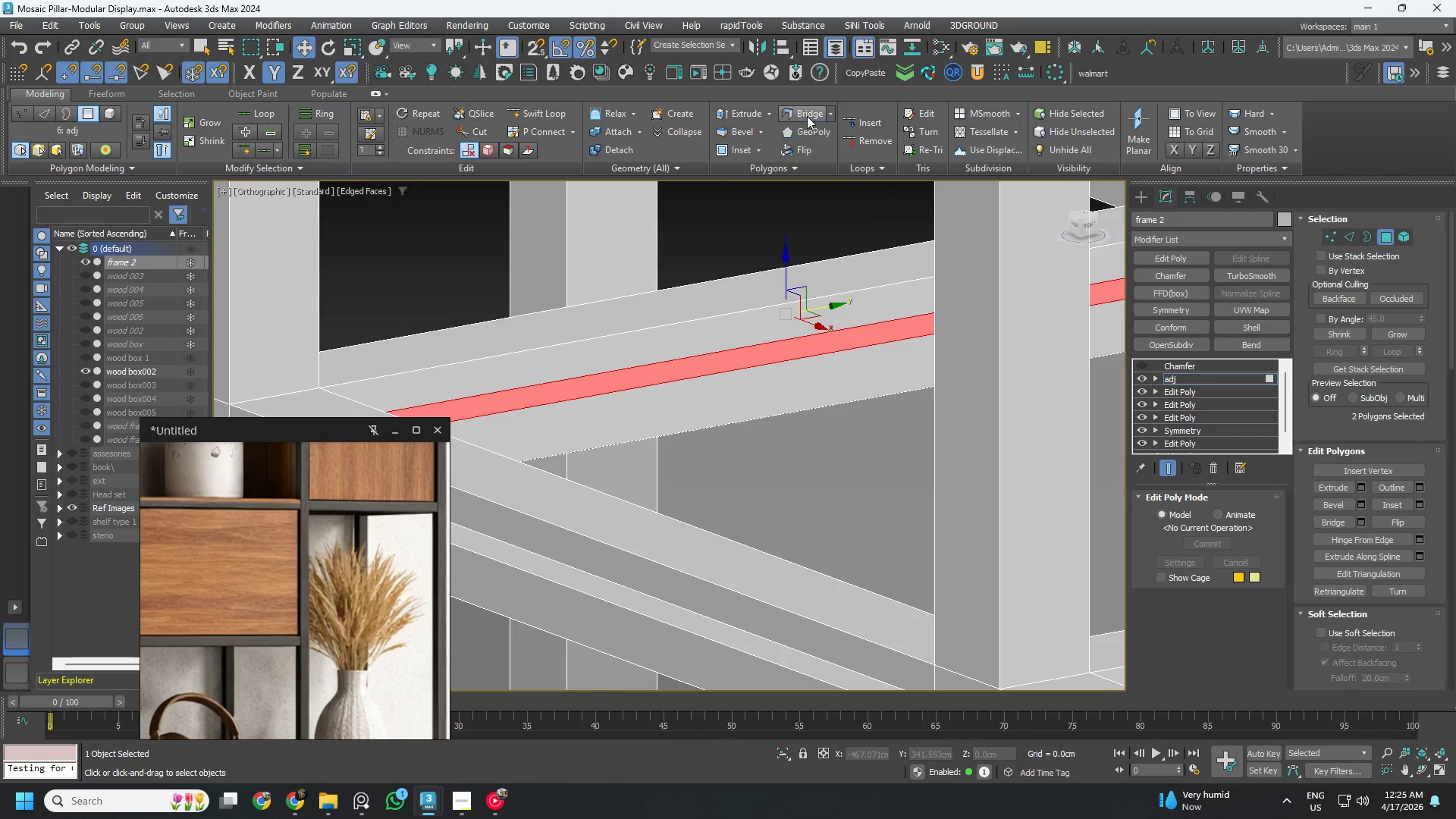 
scroll: coordinate [657, 389], scroll_direction: up, amount: 3.0
 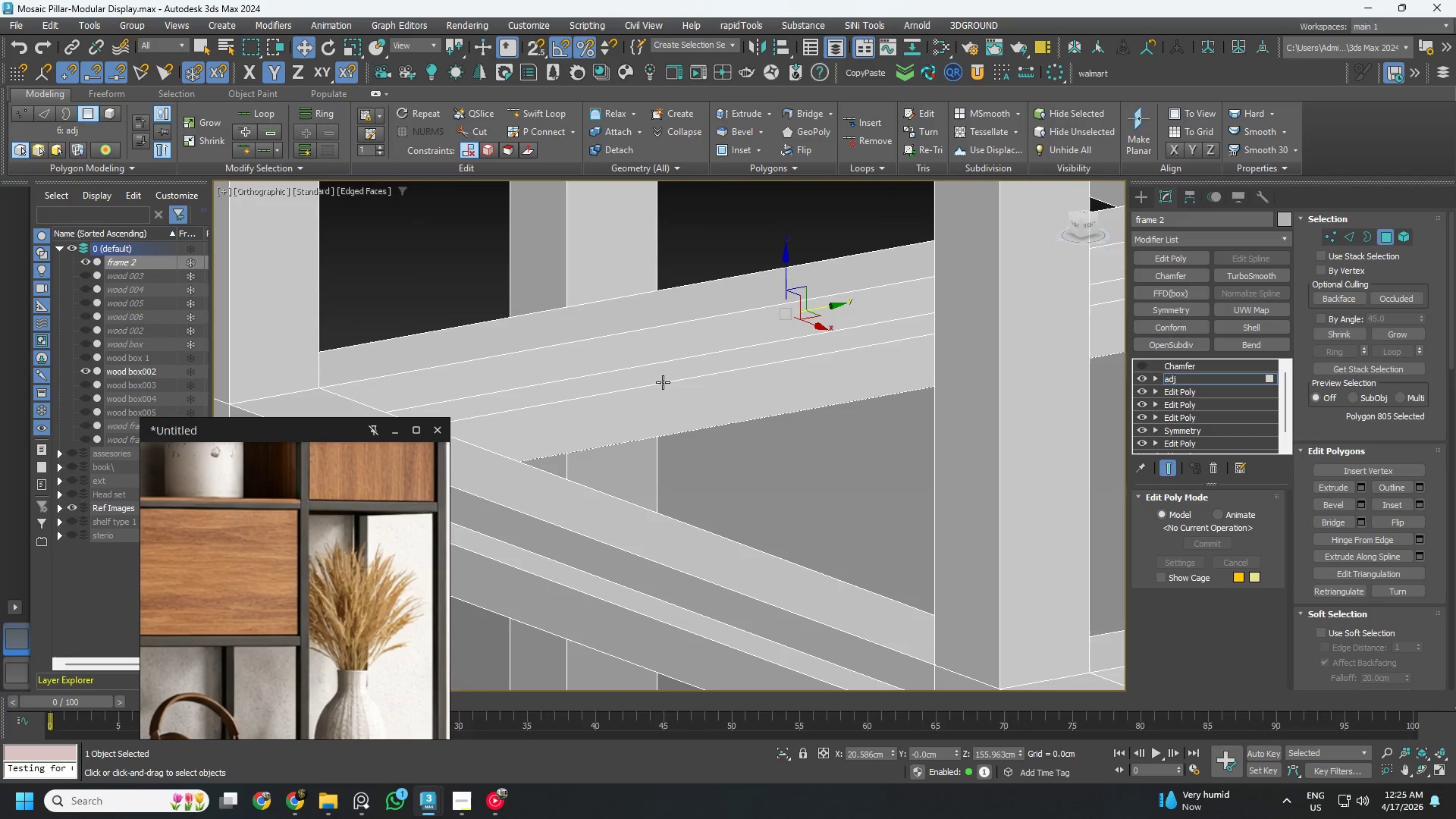 
left_click([807, 116])
 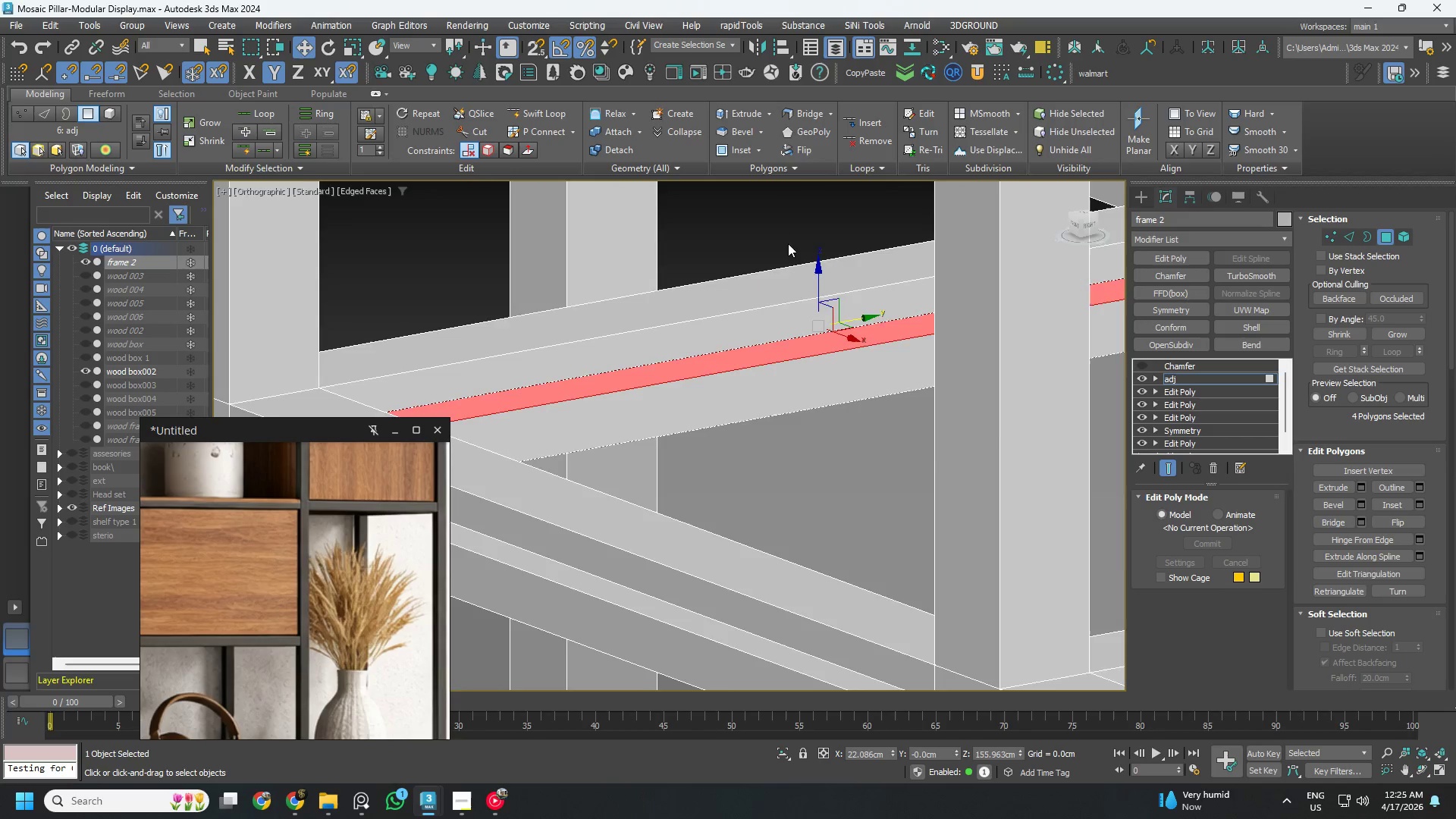 
hold_key(key=AltLeft, duration=0.56)
 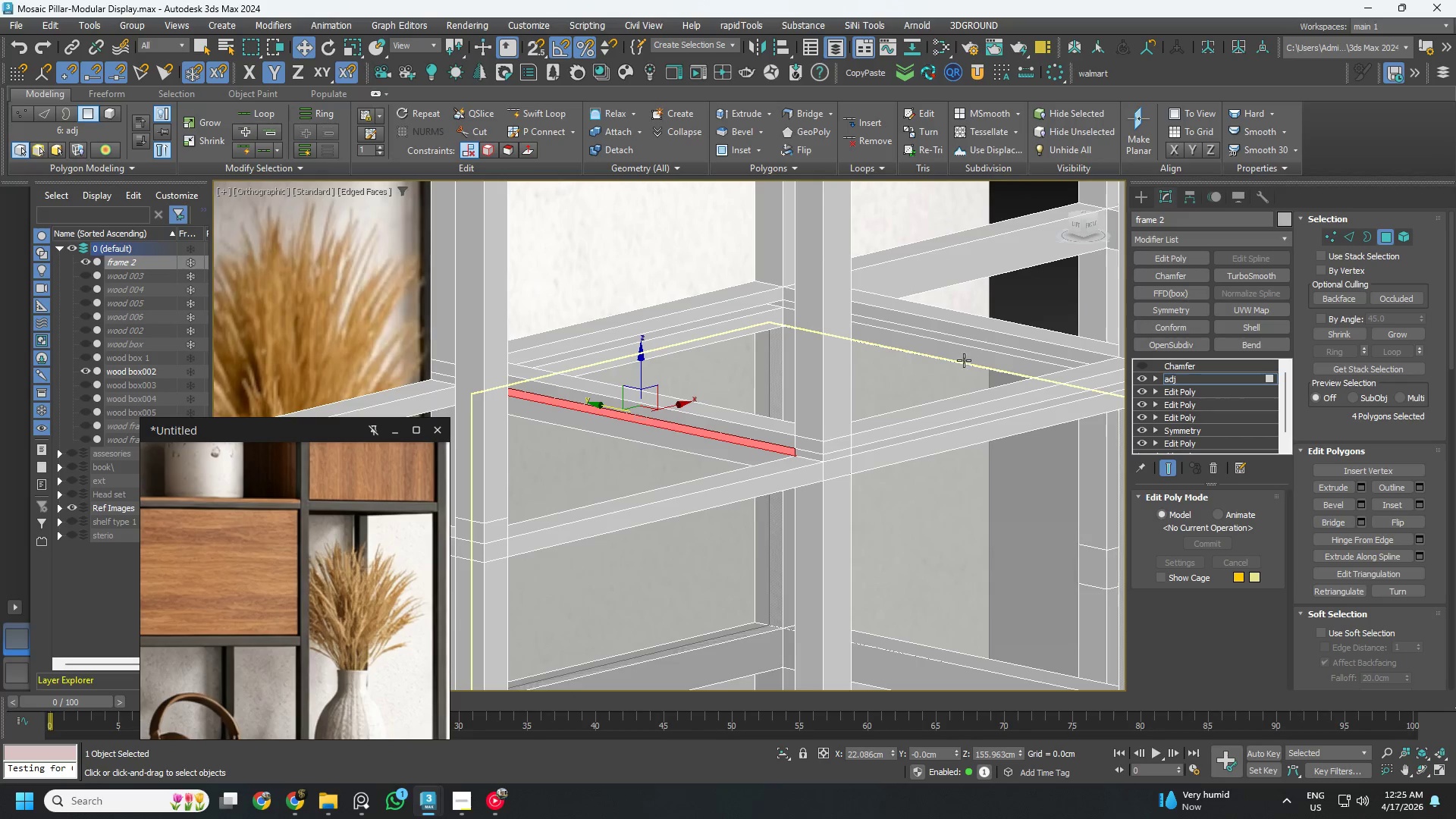 
scroll: coordinate [787, 305], scroll_direction: down, amount: 3.0
 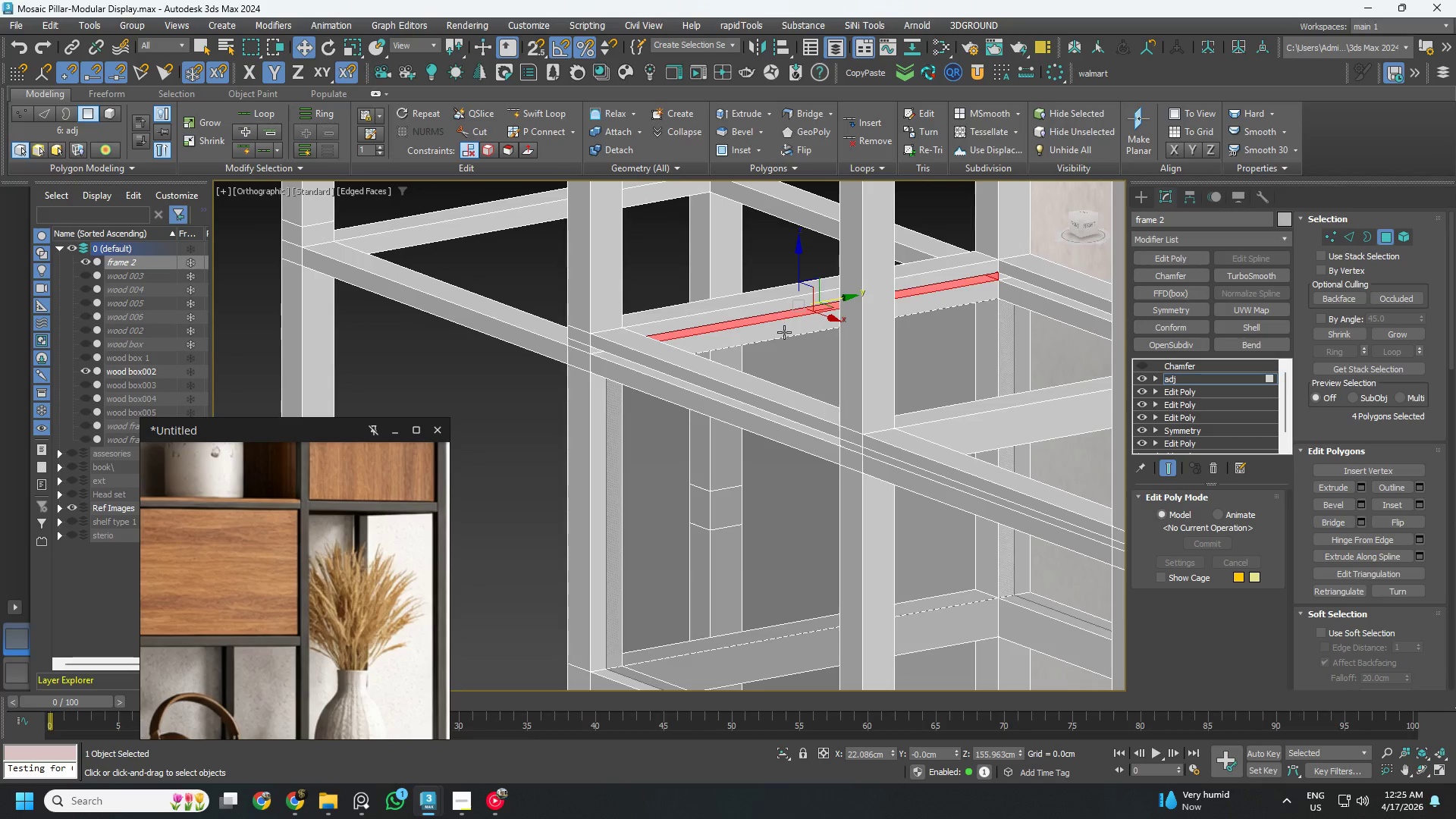 
scroll: coordinate [1010, 324], scroll_direction: up, amount: 3.0
 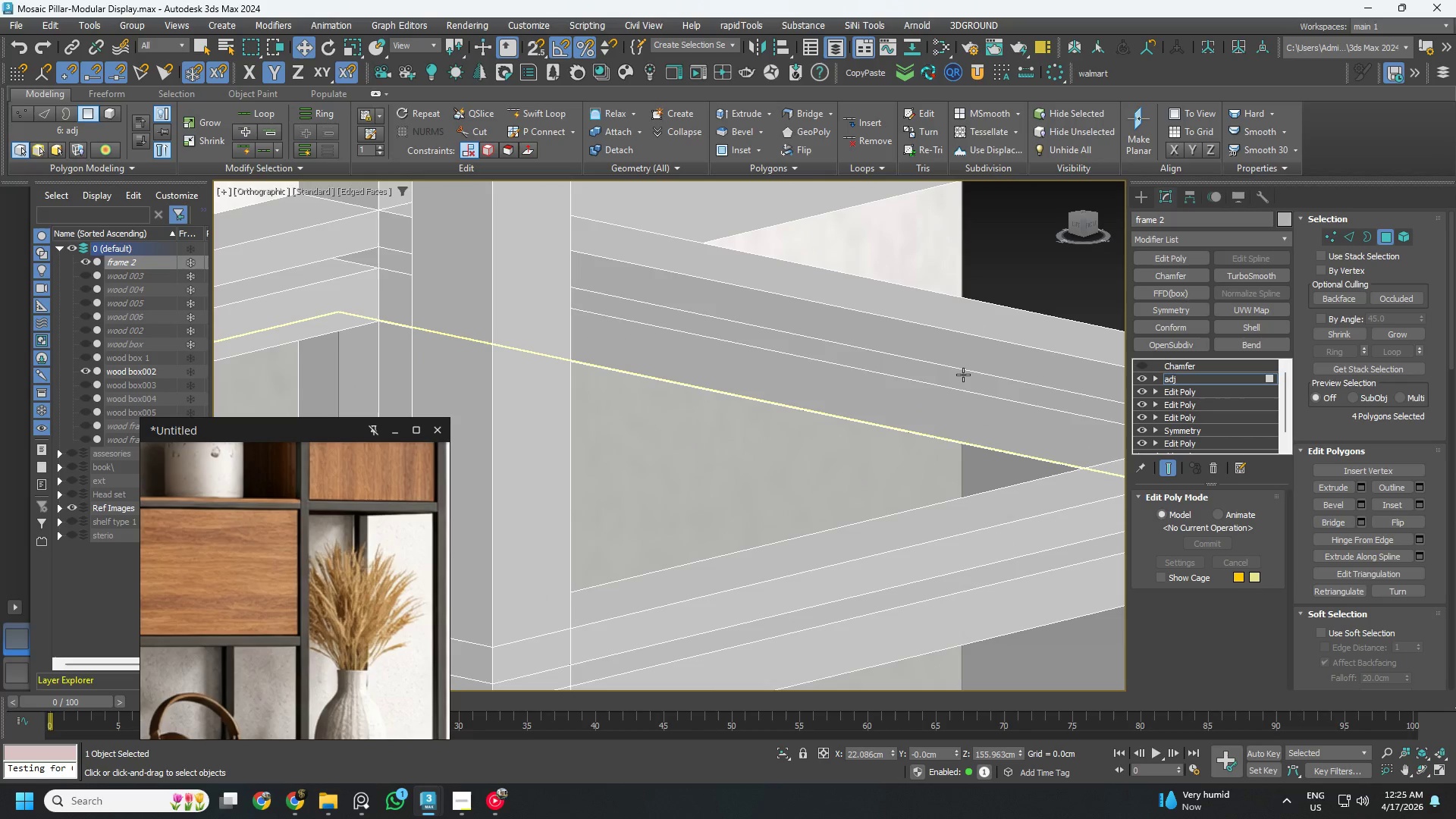 
left_click([962, 375])
 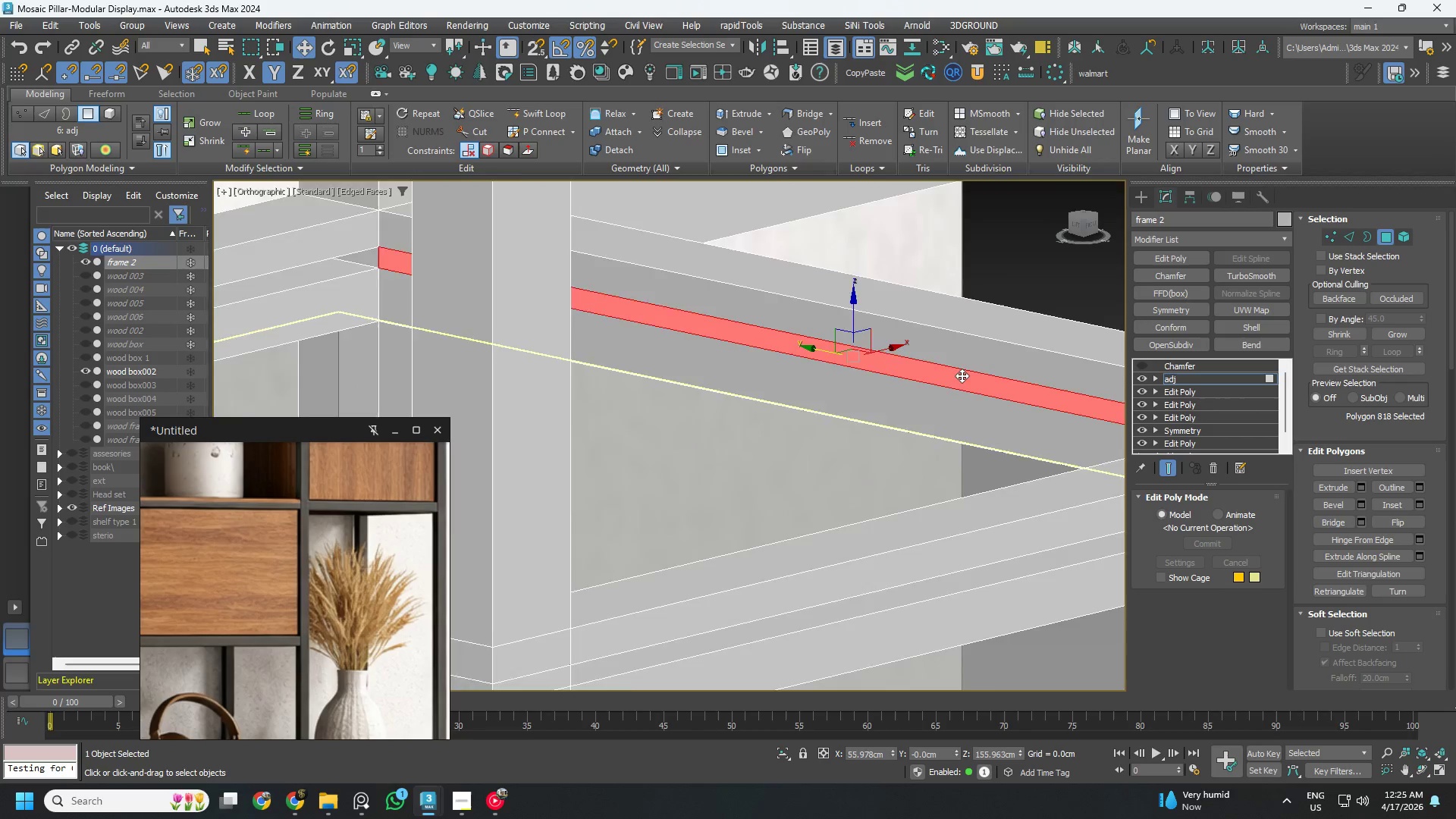 
hold_key(key=AltLeft, duration=0.62)
 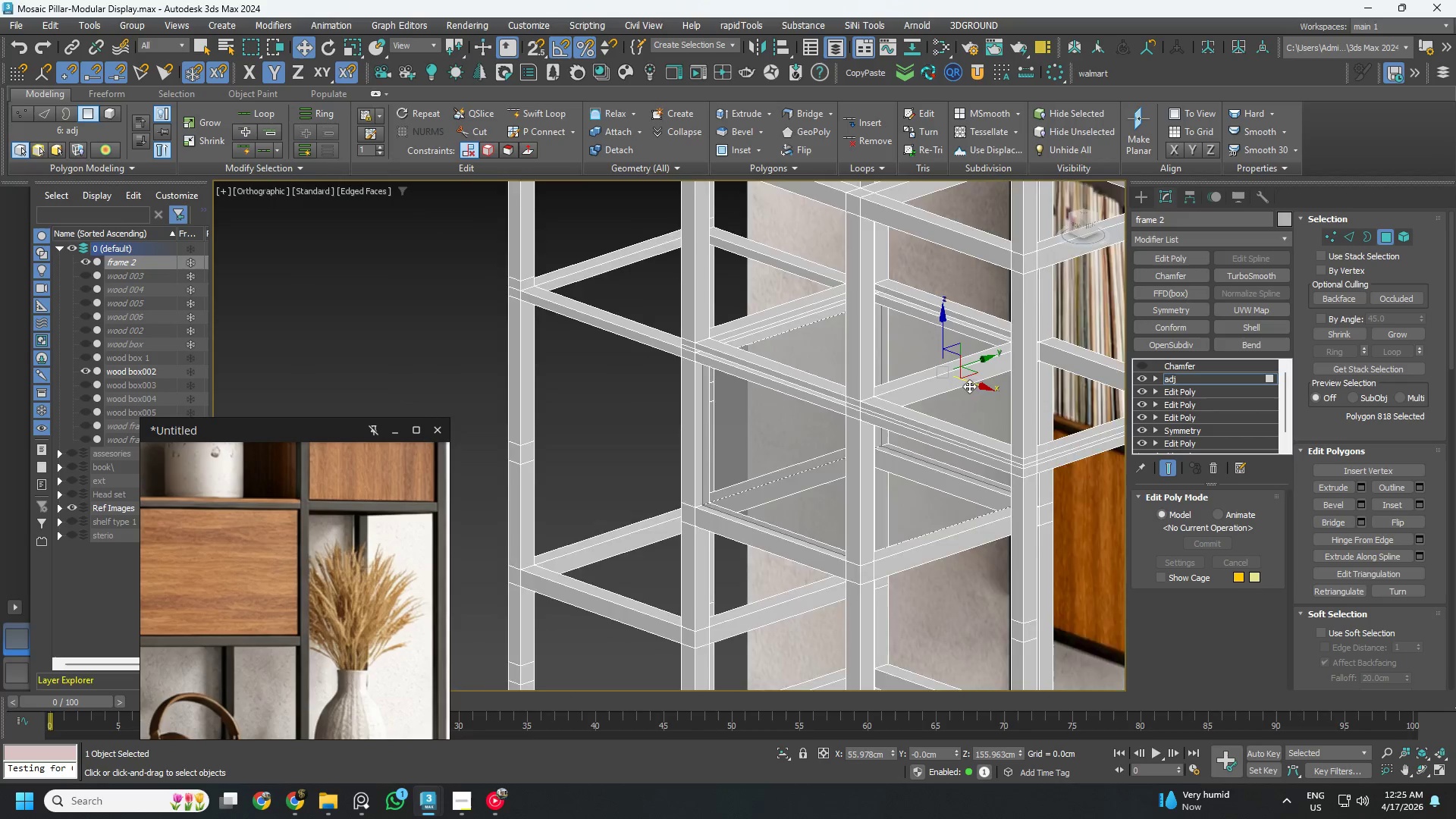 
scroll: coordinate [962, 375], scroll_direction: down, amount: 5.0
 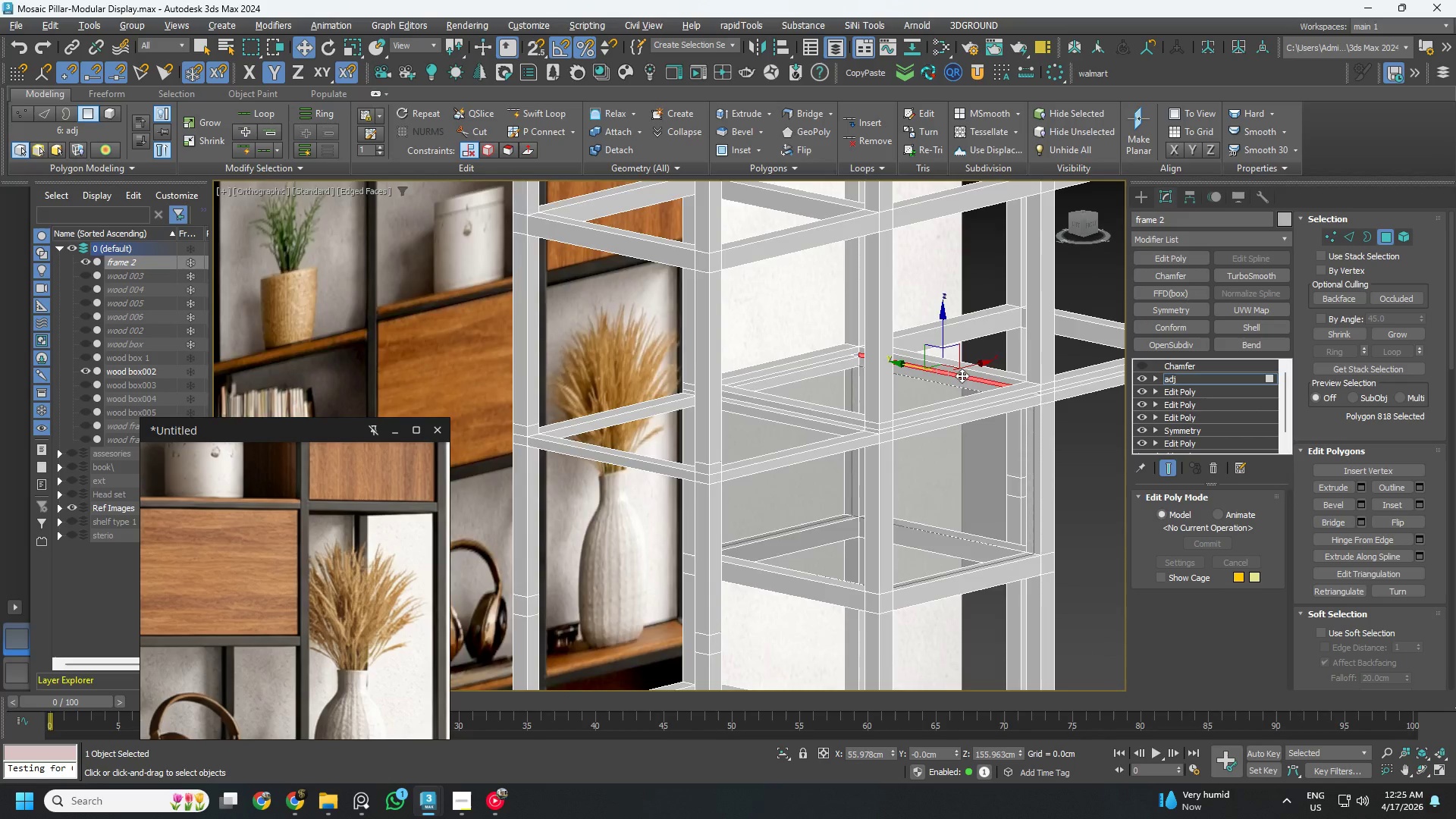 
scroll: coordinate [969, 386], scroll_direction: up, amount: 1.0
 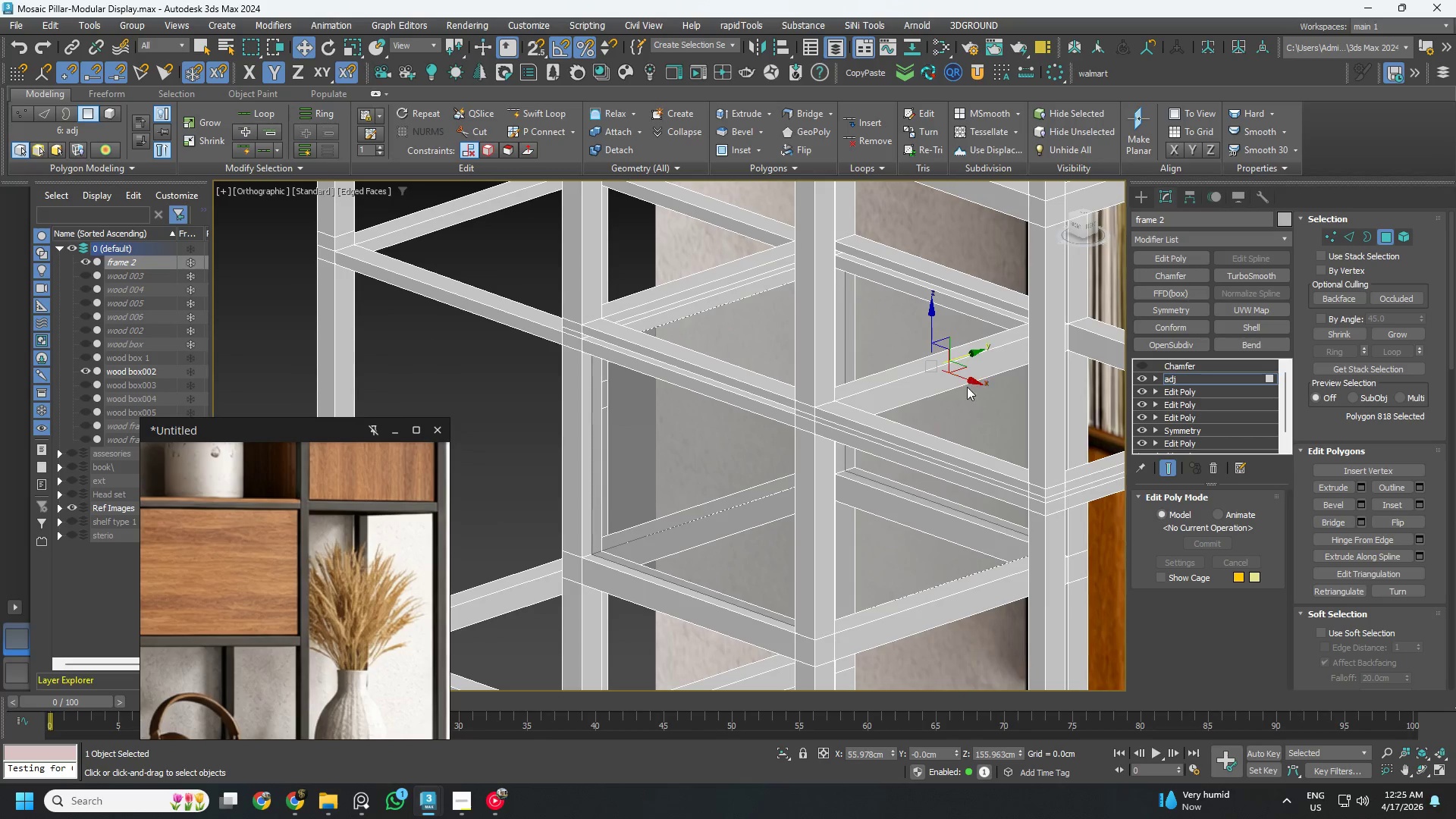 
hold_key(key=AltLeft, duration=0.78)
 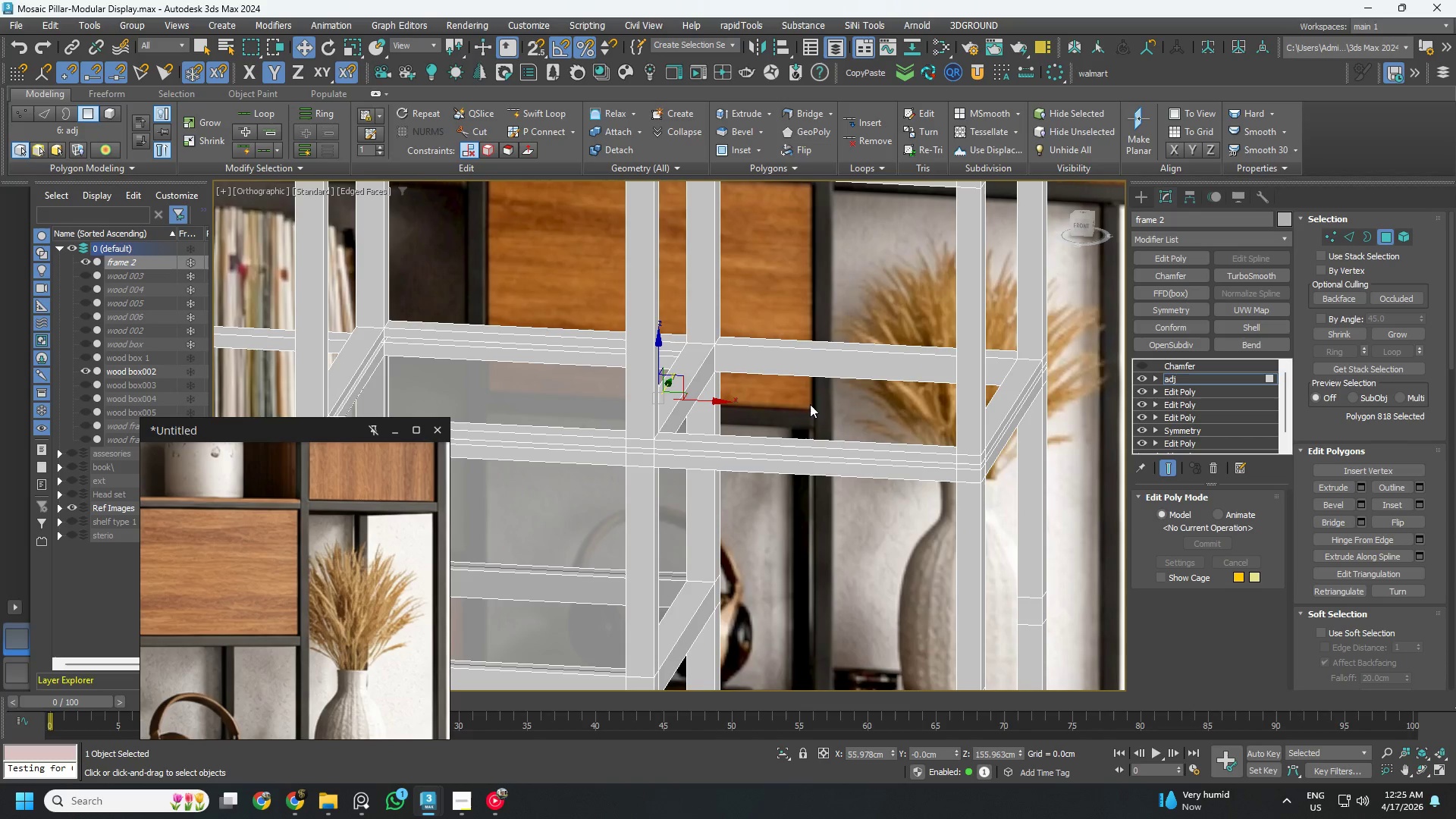 
scroll: coordinate [181, 527], scroll_direction: up, amount: 2.0
 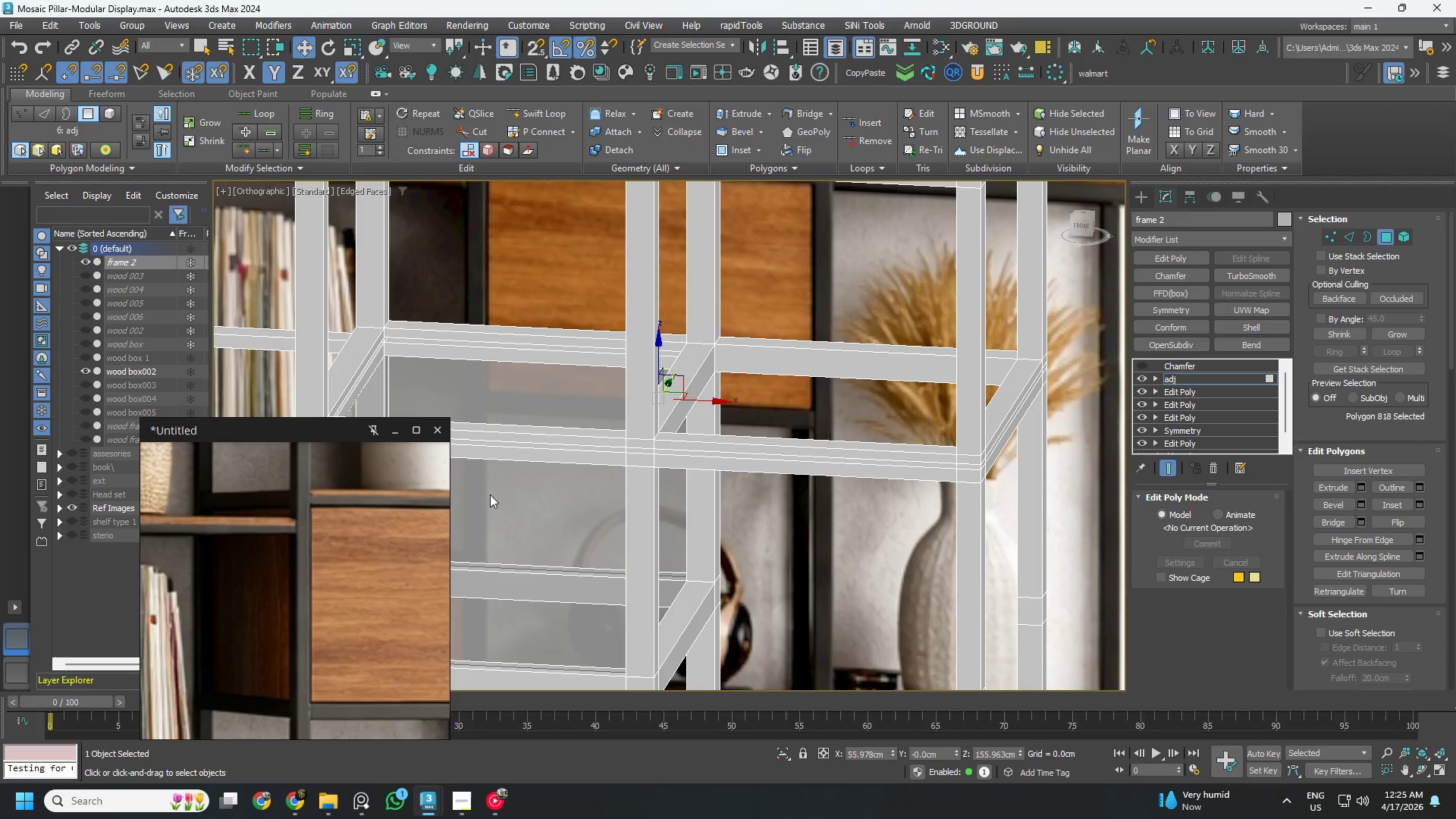 
hold_key(key=AltLeft, duration=0.58)
scroll: coordinate [722, 457], scroll_direction: down, amount: 3.0
 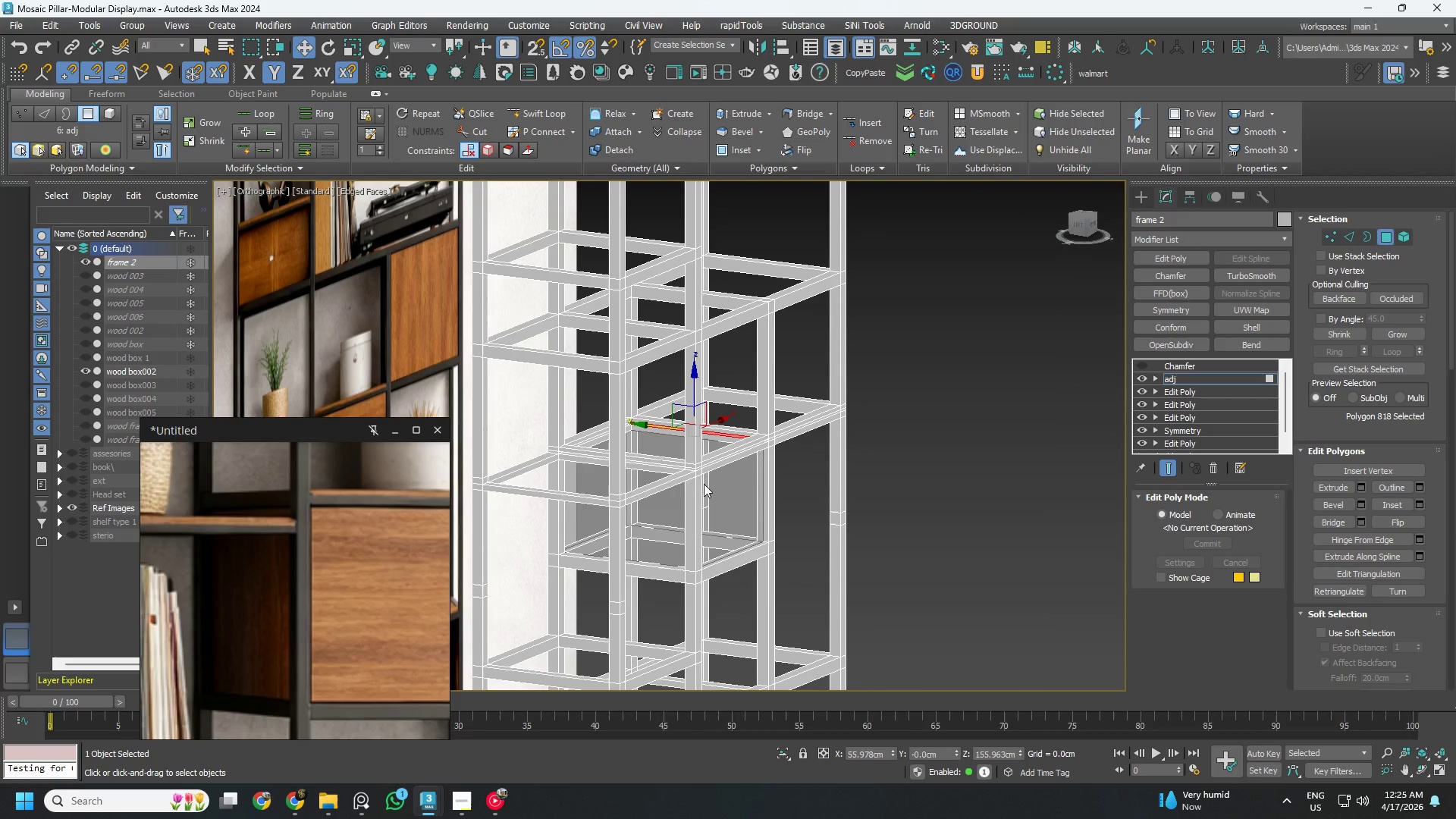 
scroll: coordinate [729, 456], scroll_direction: up, amount: 5.0
 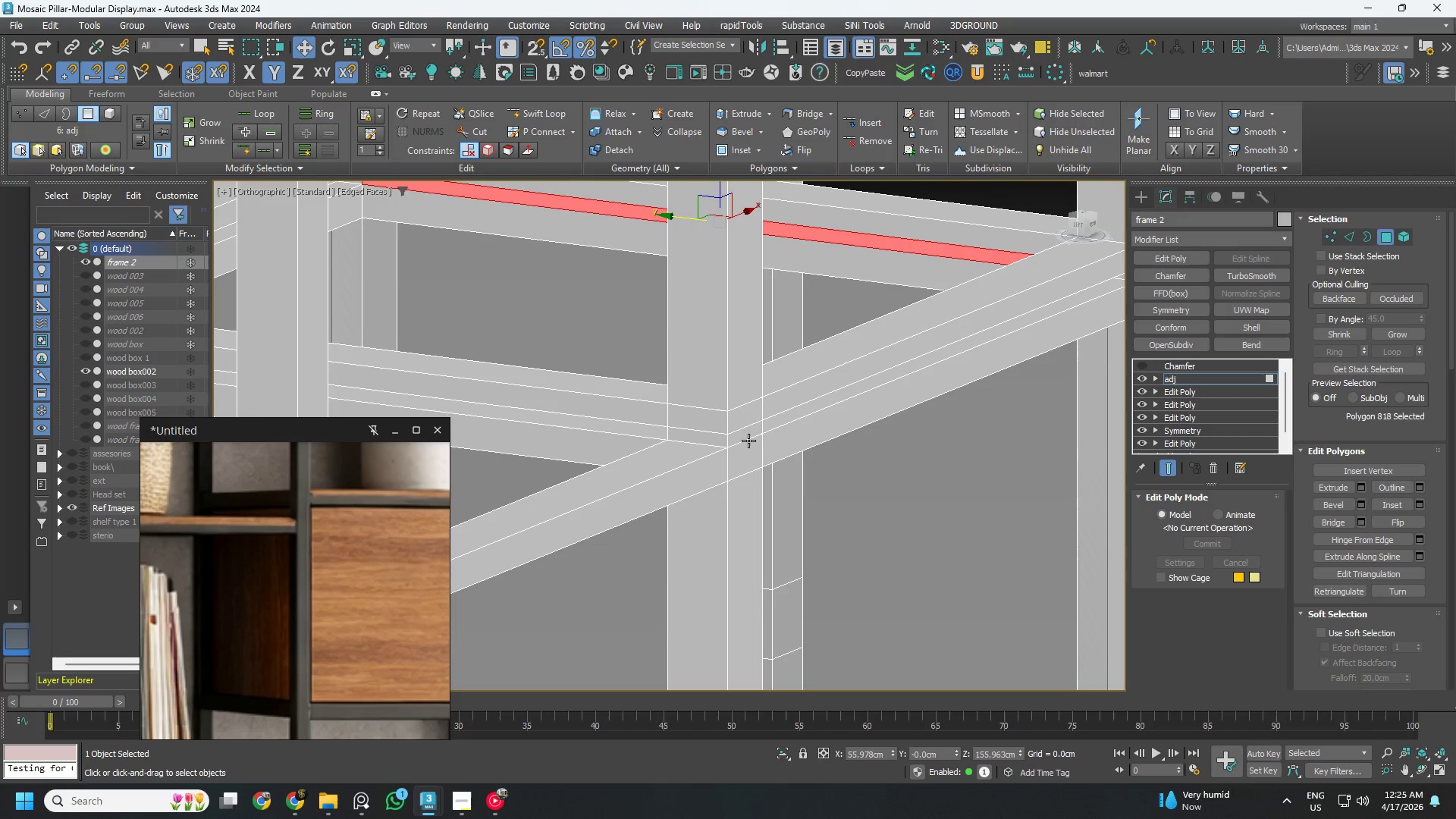 
key(1)
 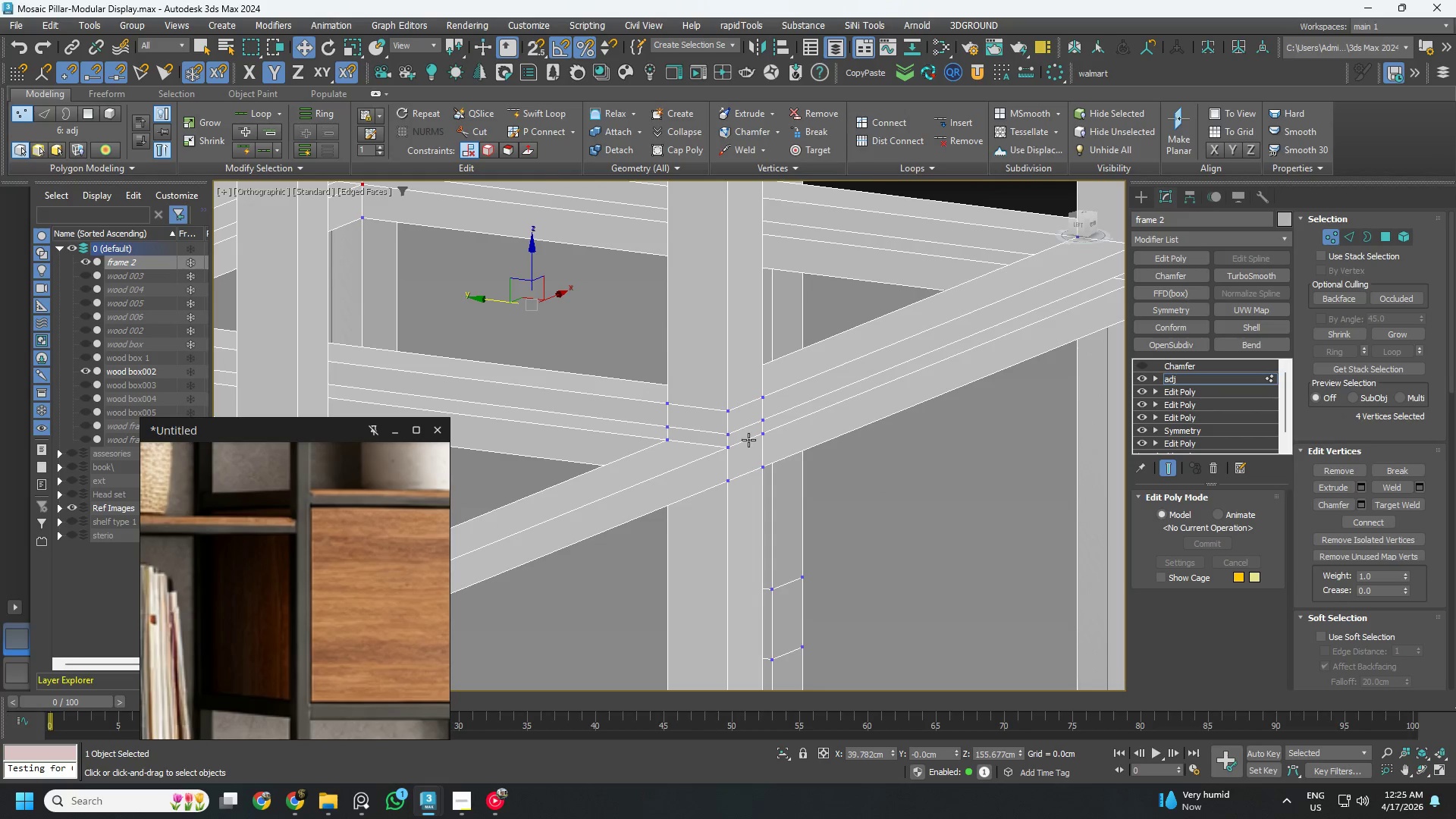 
hold_key(key=AltLeft, duration=2.92)
 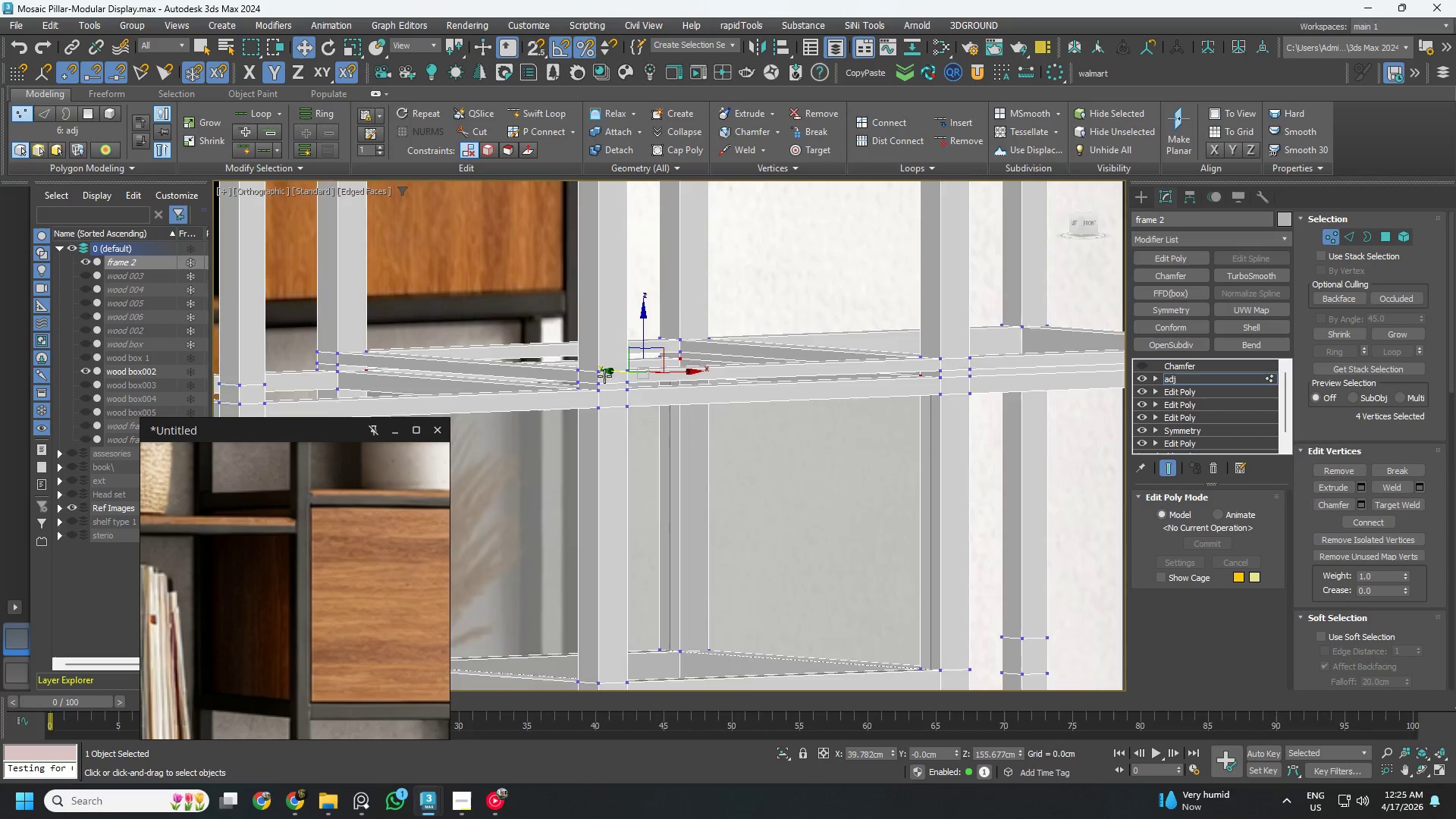 
scroll: coordinate [756, 442], scroll_direction: down, amount: 2.0
 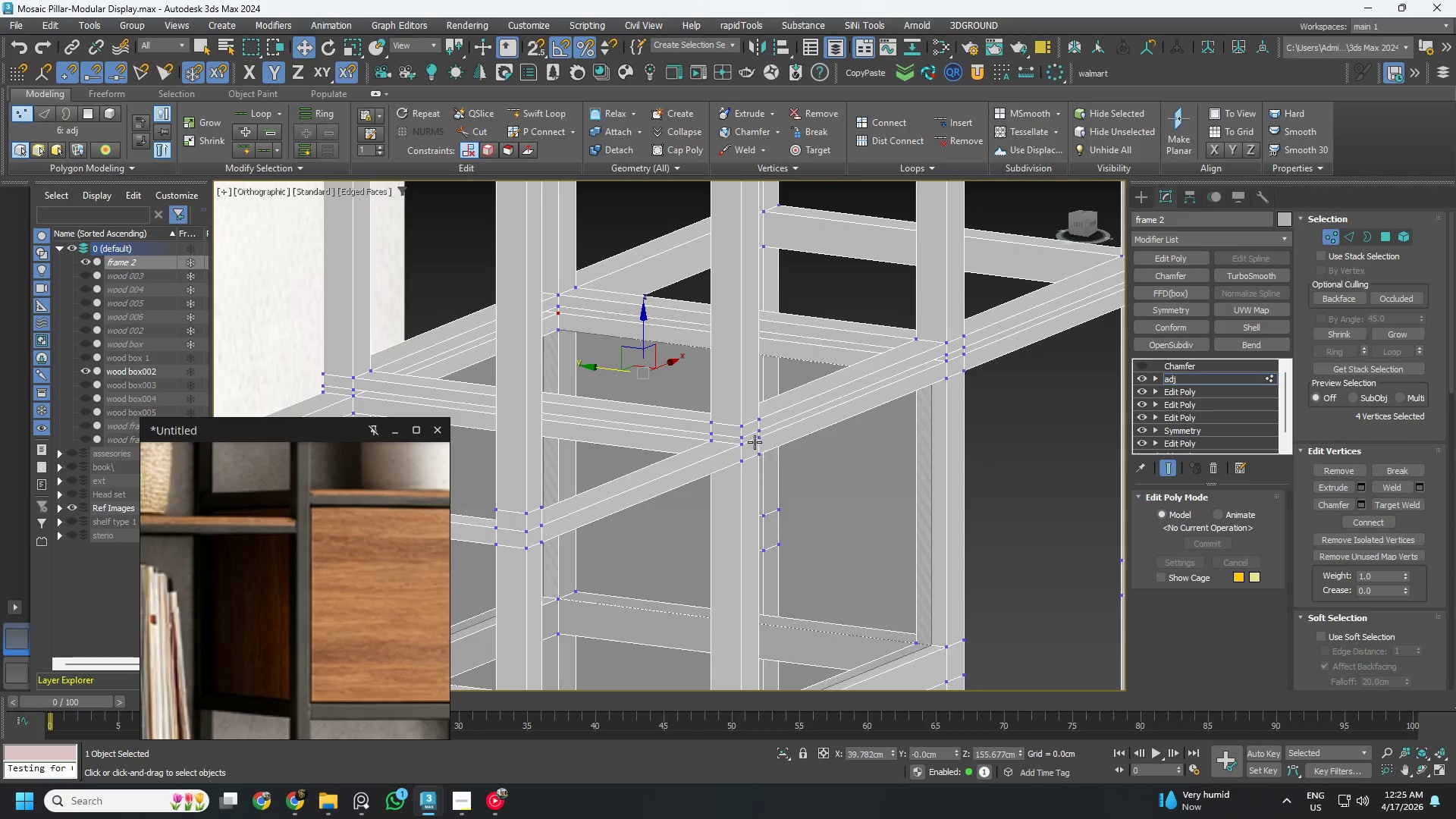 
scroll: coordinate [601, 381], scroll_direction: up, amount: 3.0
 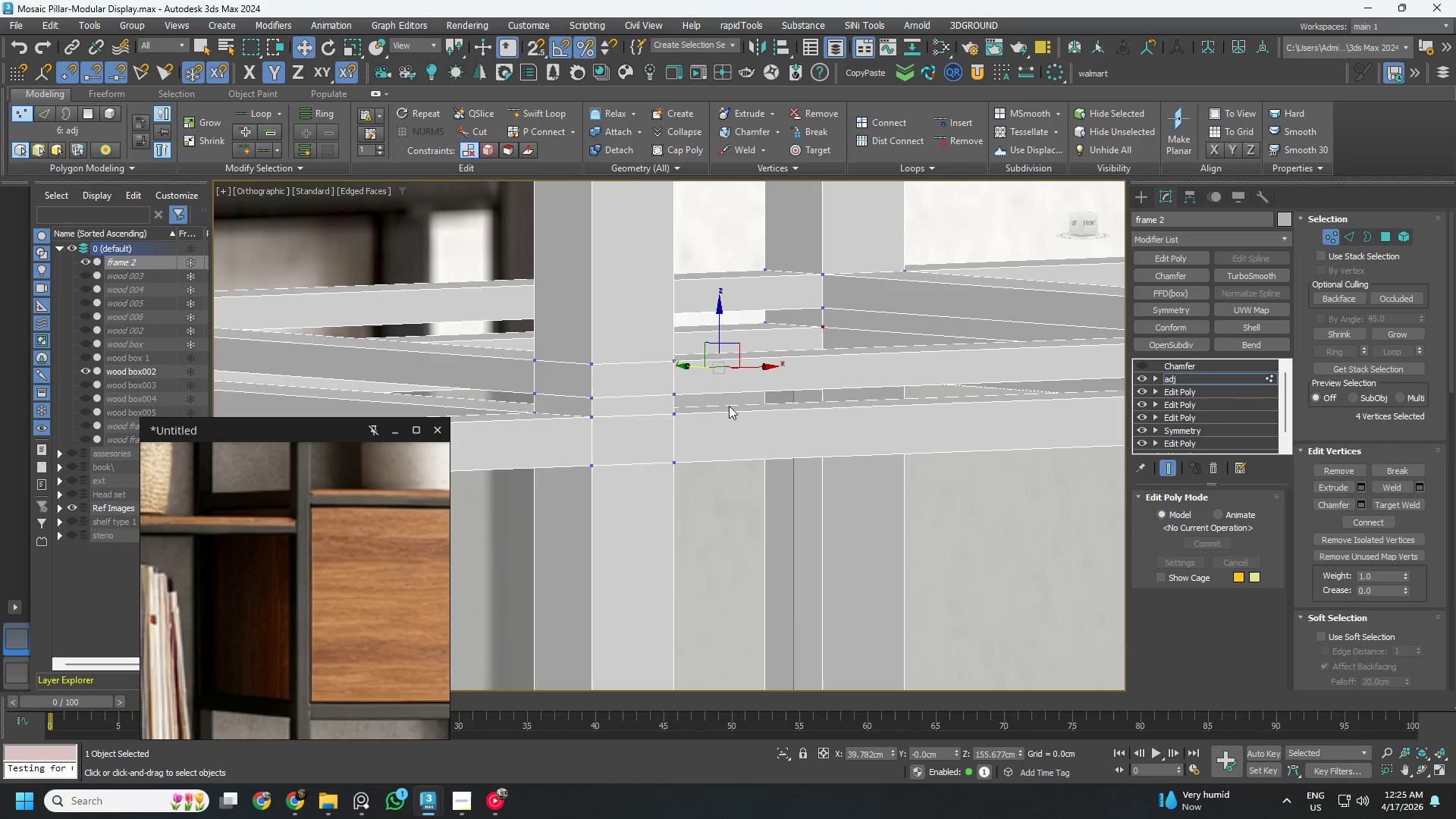 
left_click([1142, 365])
 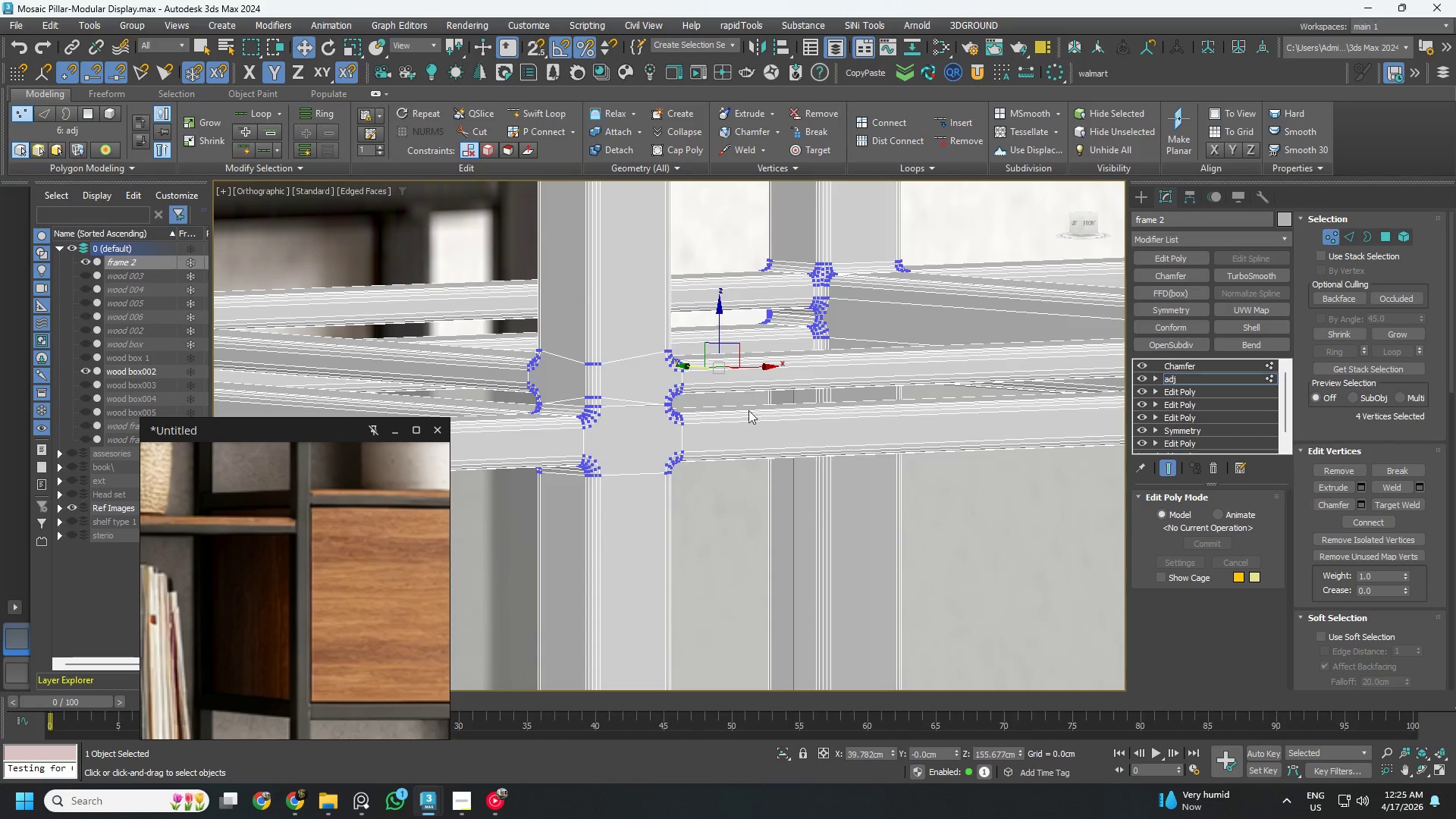 
scroll: coordinate [688, 413], scroll_direction: up, amount: 1.0
 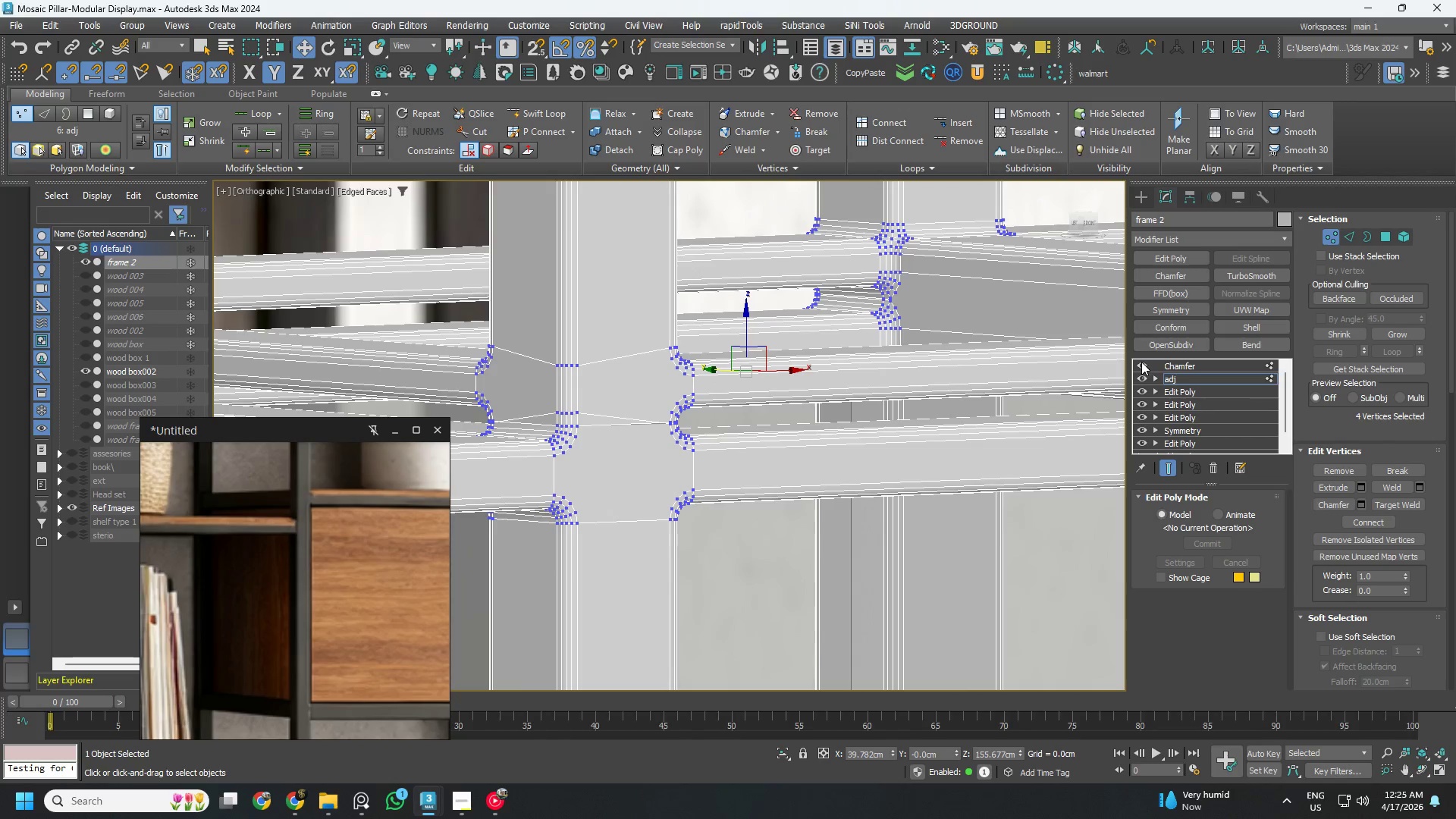 
left_click([1140, 364])
 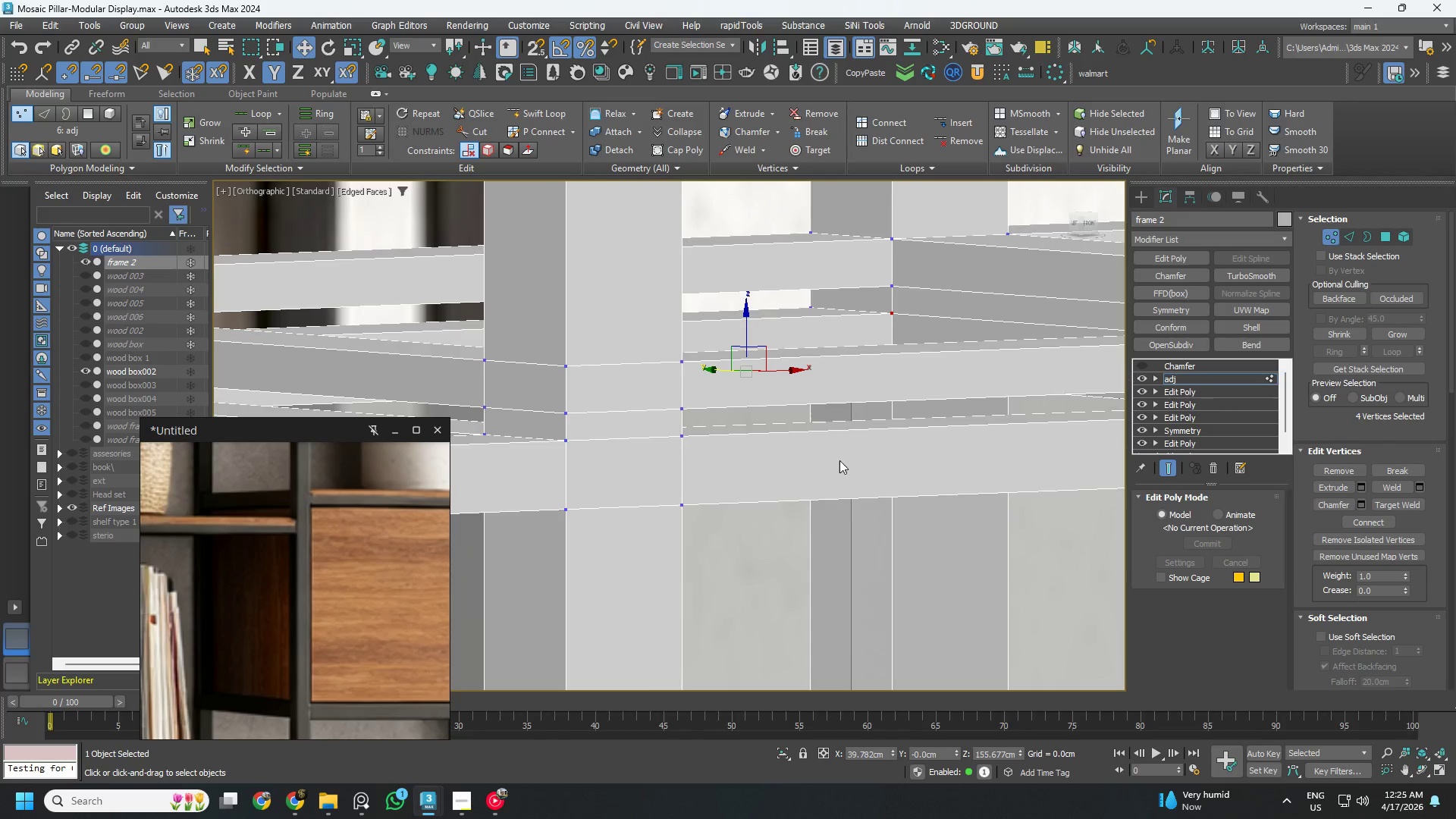 
scroll: coordinate [896, 467], scroll_direction: down, amount: 7.0
 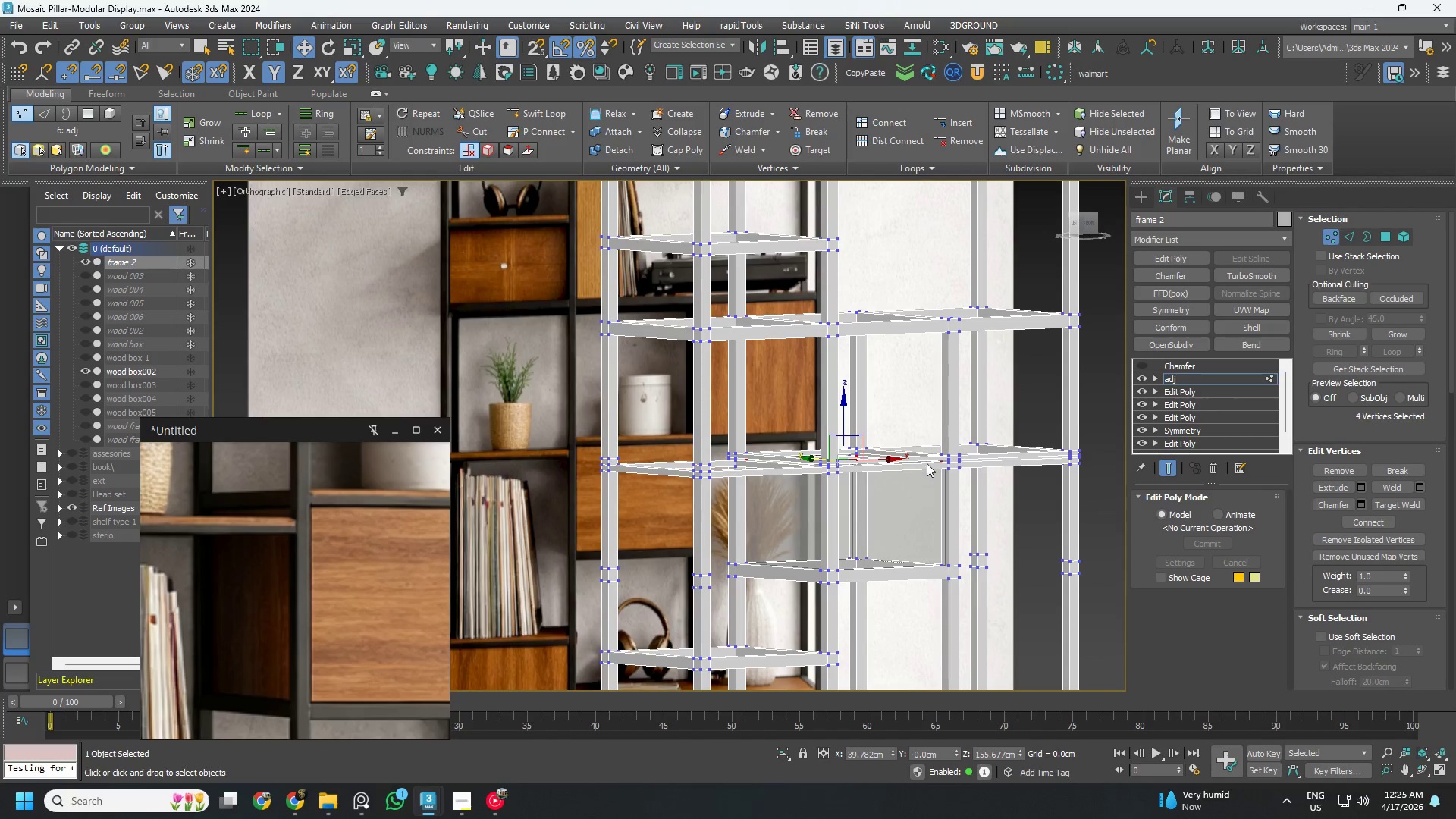 
scroll: coordinate [953, 472], scroll_direction: up, amount: 4.0
 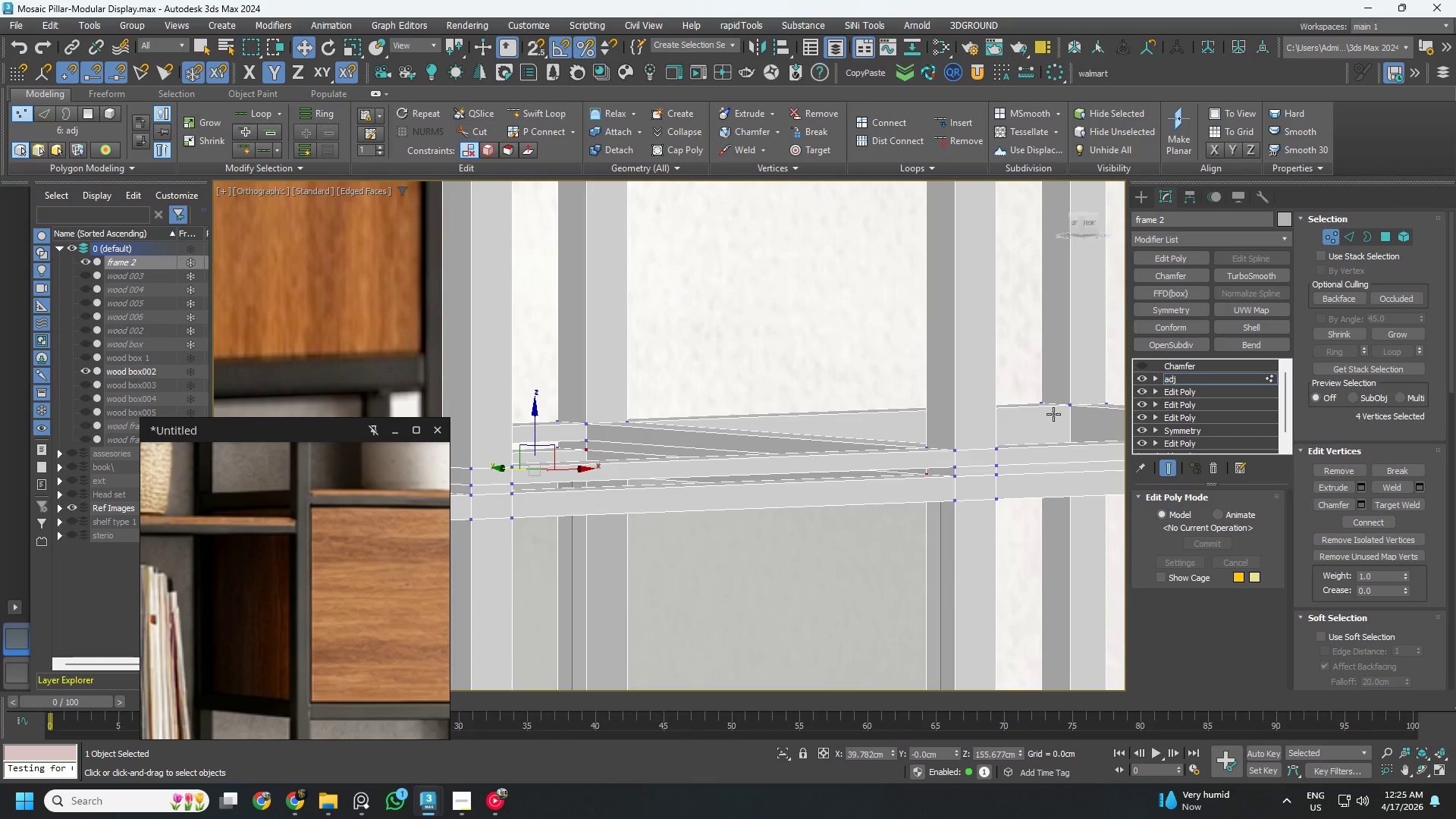 
scroll: coordinate [919, 435], scroll_direction: down, amount: 2.0
 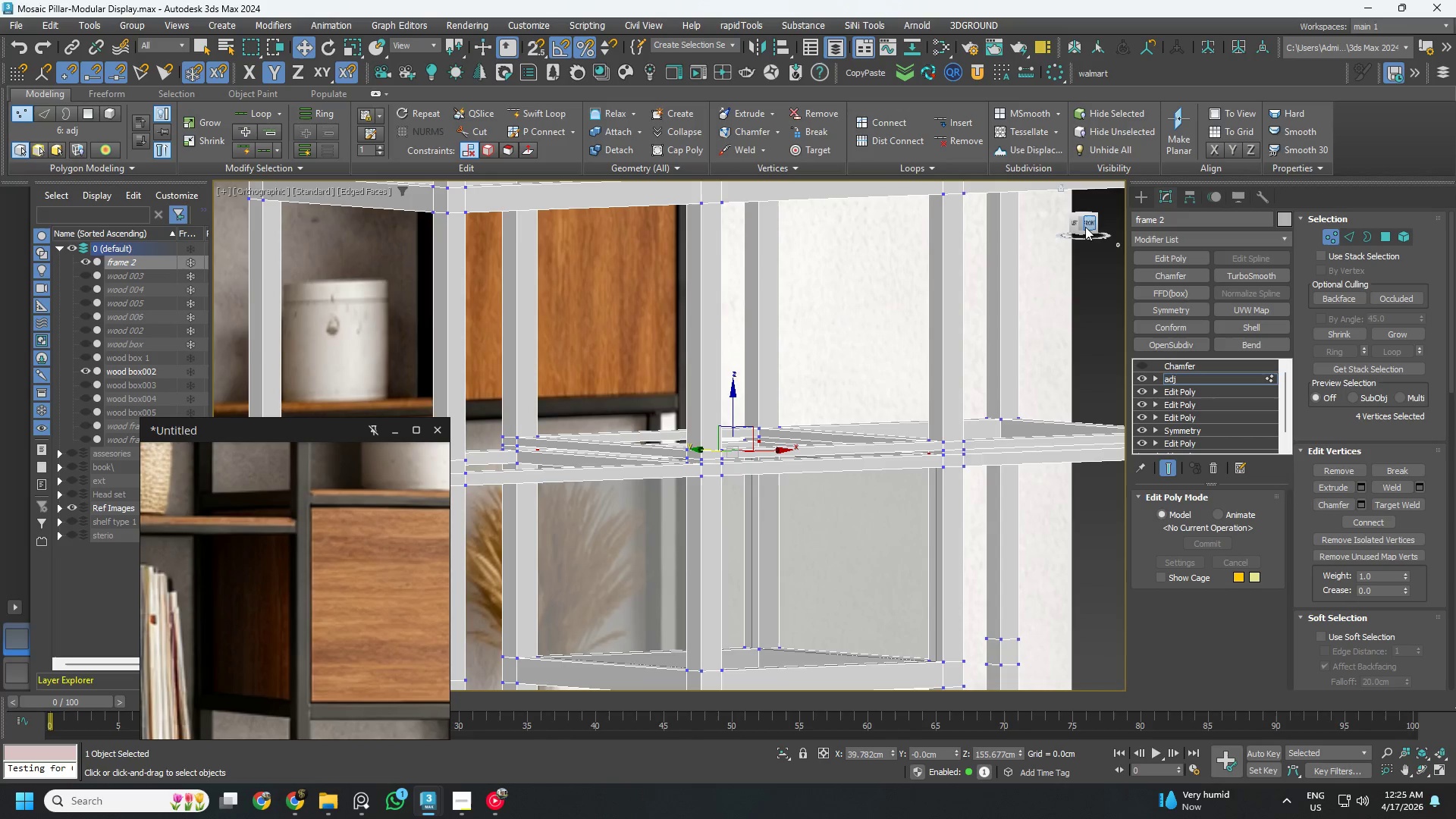 
left_click([1087, 226])
 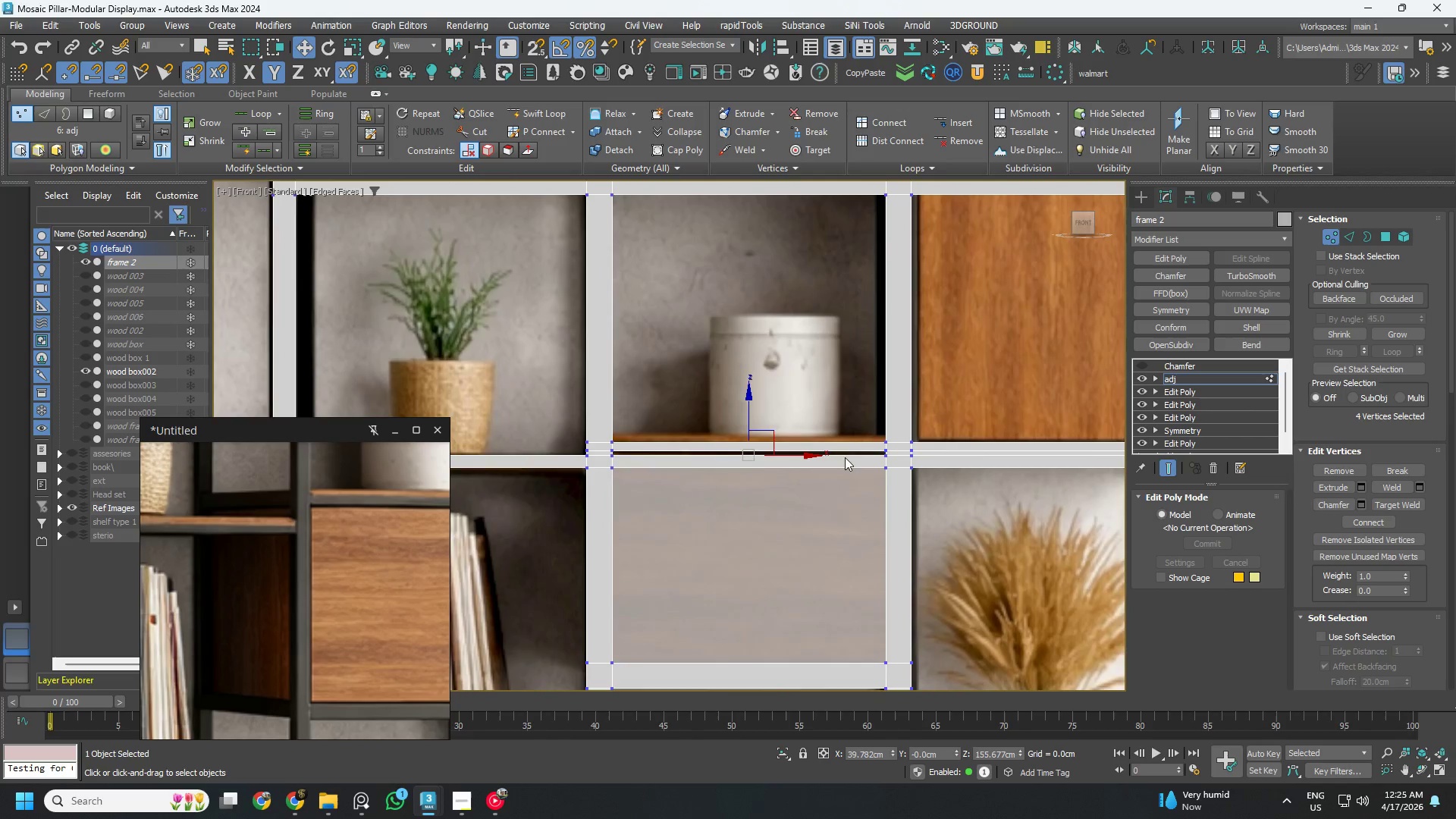 
scroll: coordinate [789, 475], scroll_direction: down, amount: 1.0
 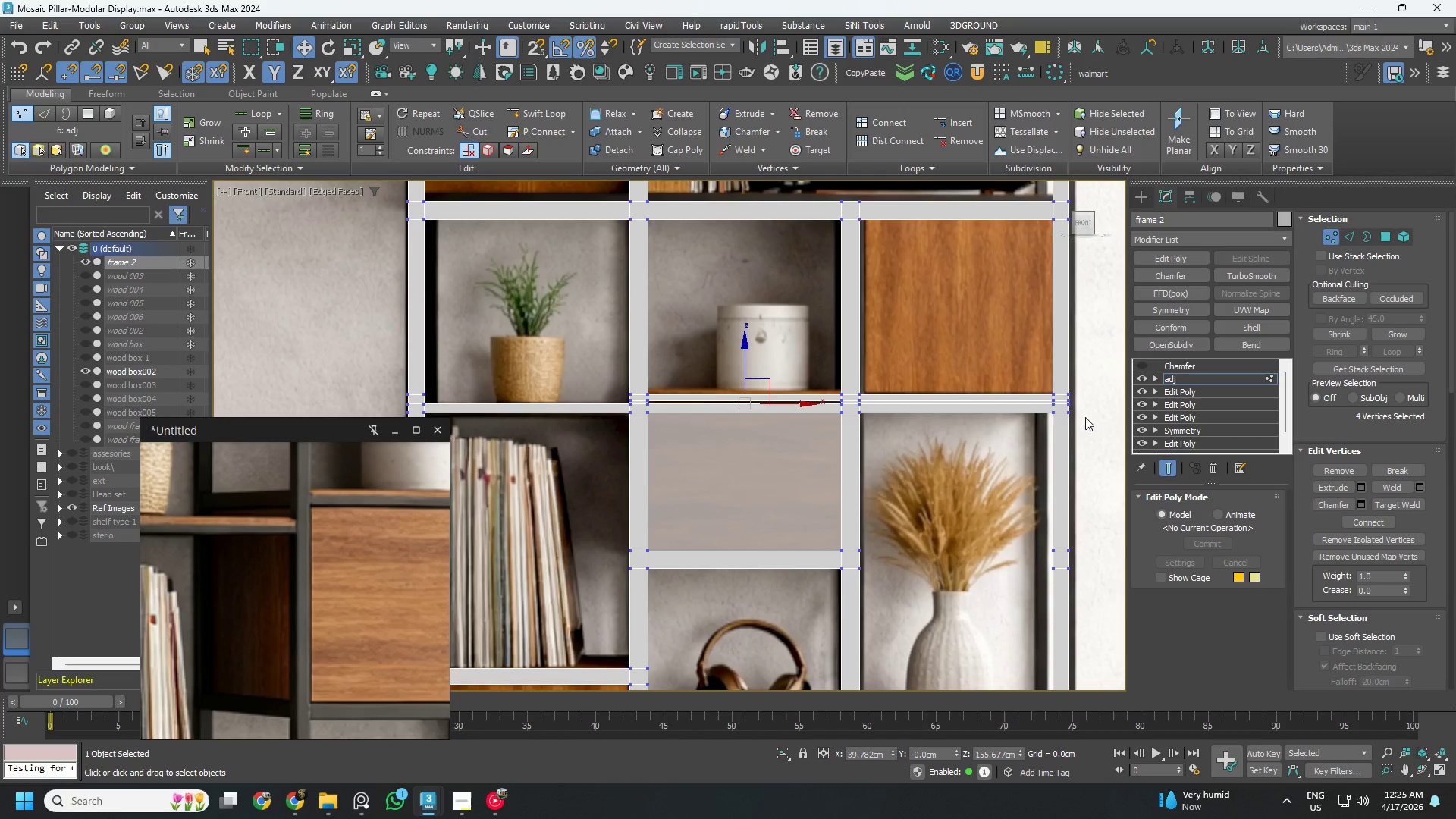 
left_click_drag(start_coordinate=[1090, 429], to_coordinate=[367, 404])
 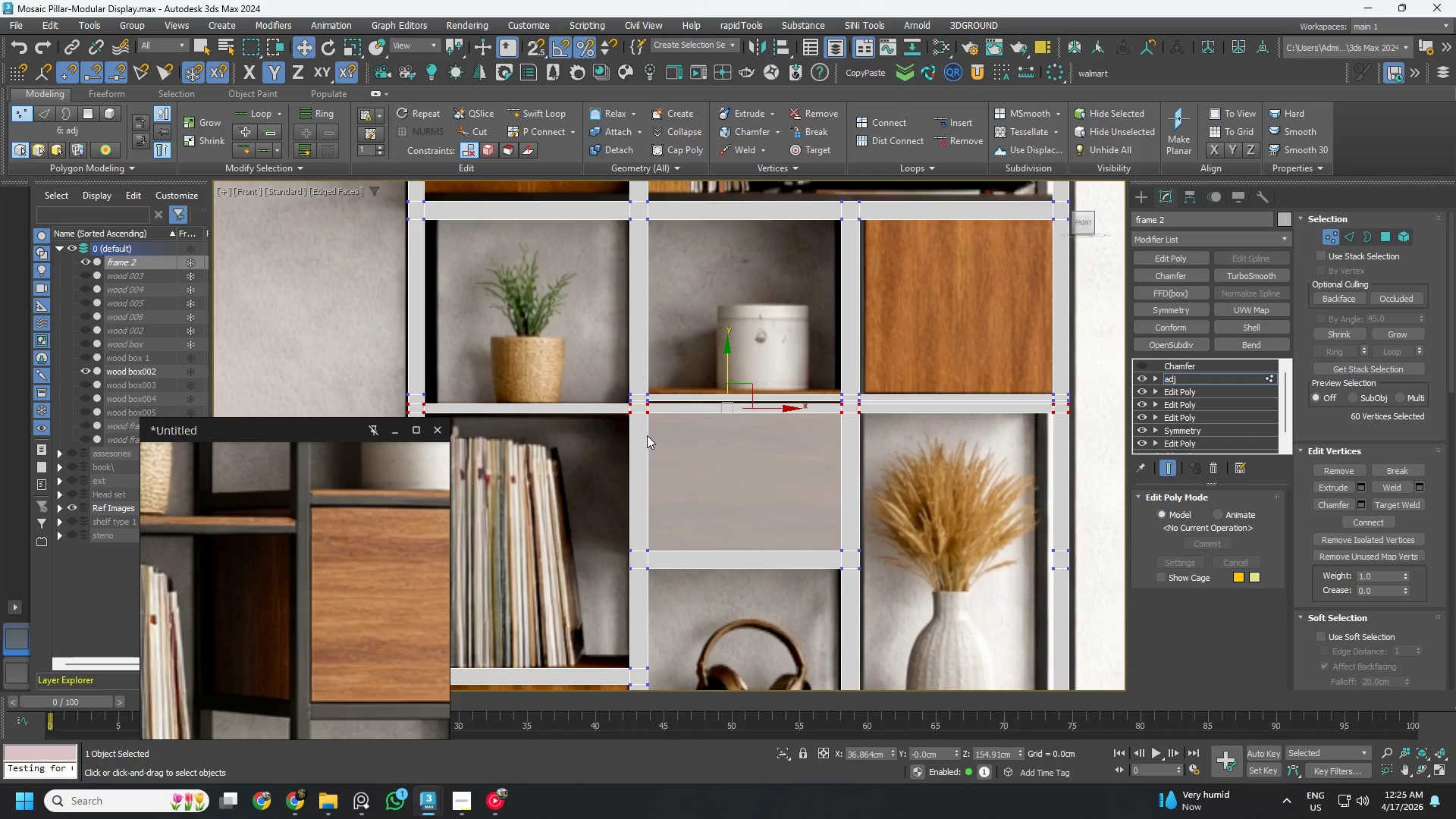 
scroll: coordinate [644, 409], scroll_direction: up, amount: 6.0
 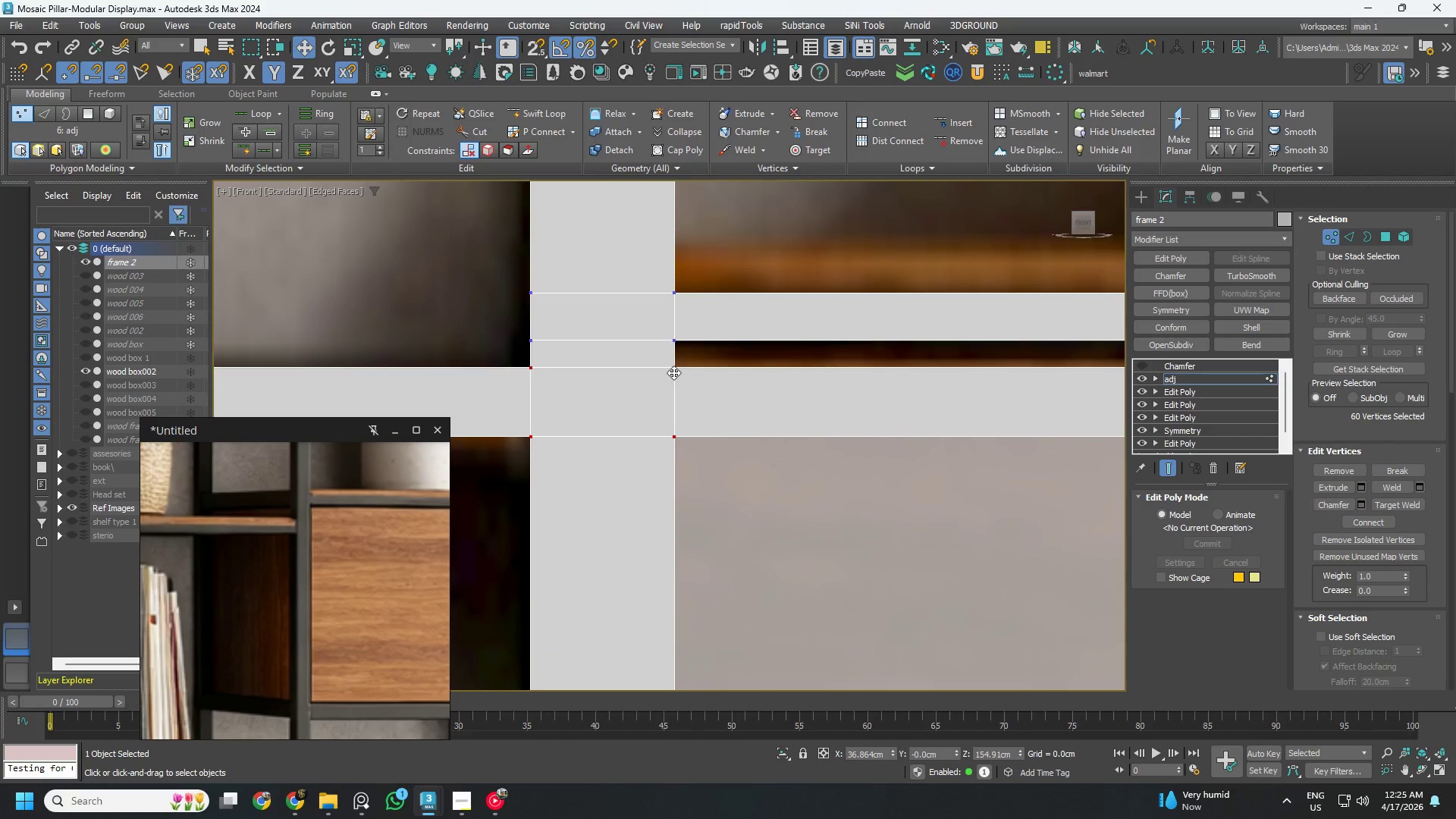 
left_click_drag(start_coordinate=[673, 372], to_coordinate=[668, 407])
 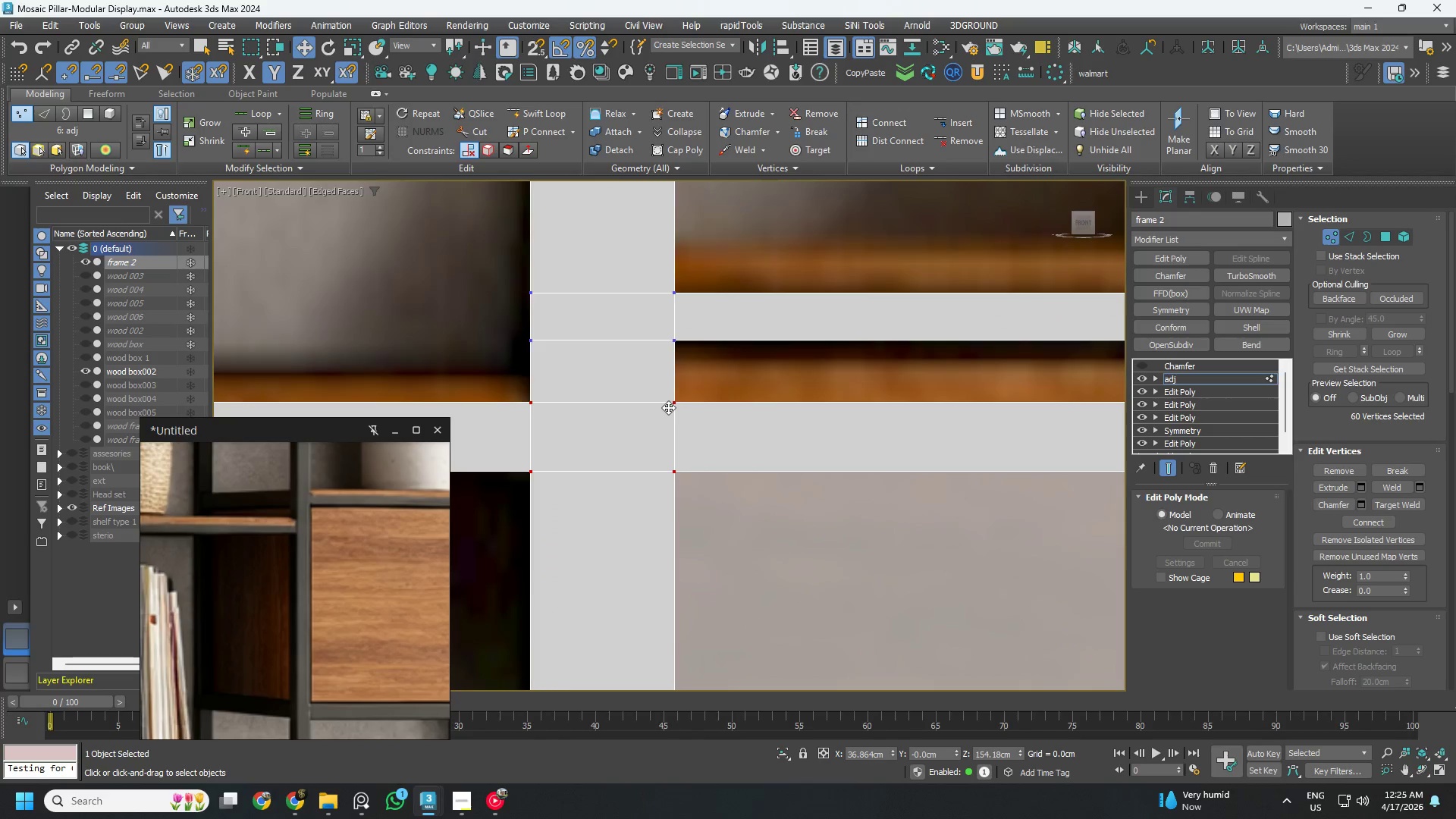 
scroll: coordinate [668, 407], scroll_direction: down, amount: 4.0
 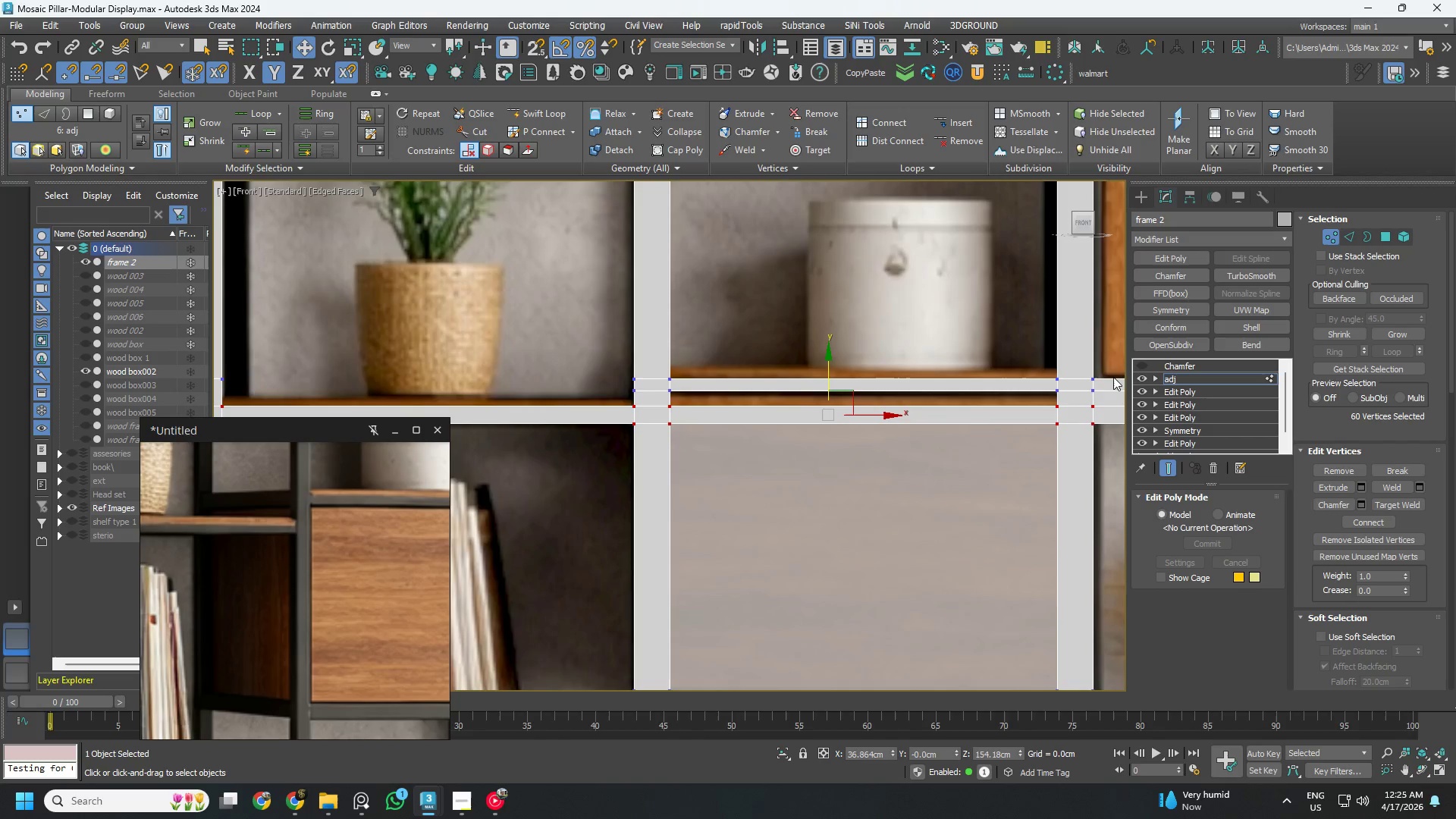 
left_click([1141, 365])
 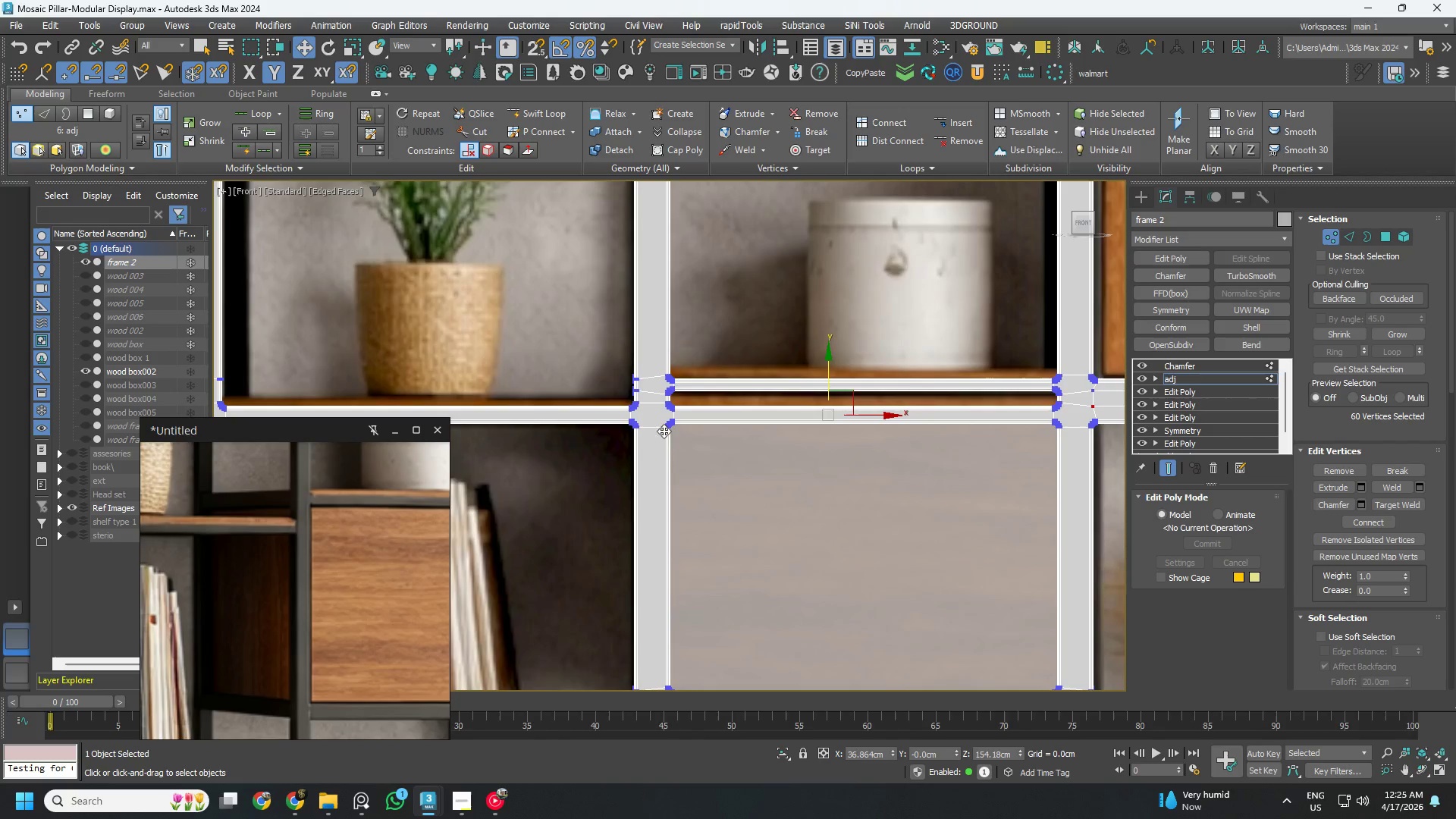 
scroll: coordinate [678, 397], scroll_direction: up, amount: 5.0
 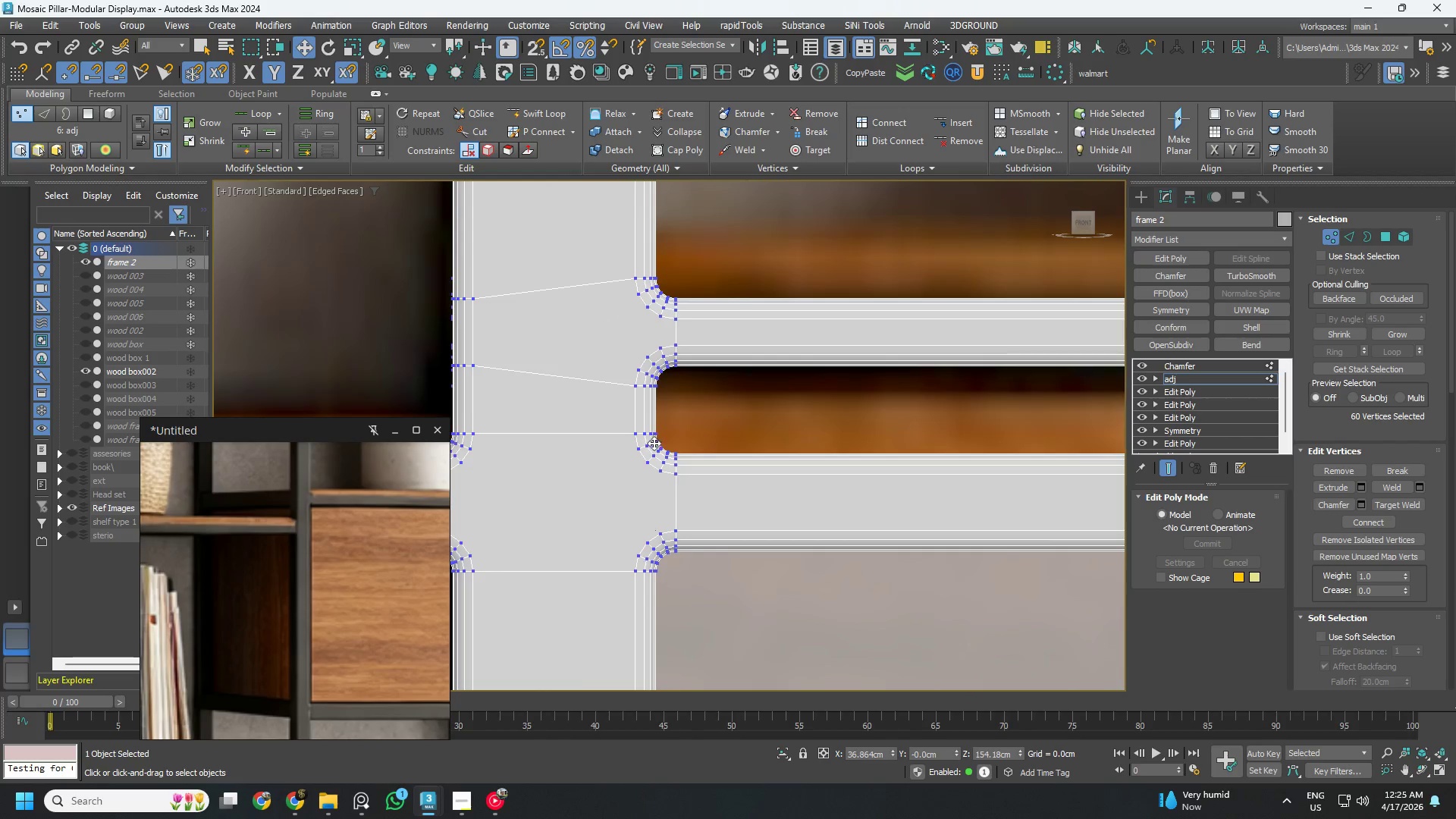 
left_click_drag(start_coordinate=[654, 446], to_coordinate=[659, 428])
 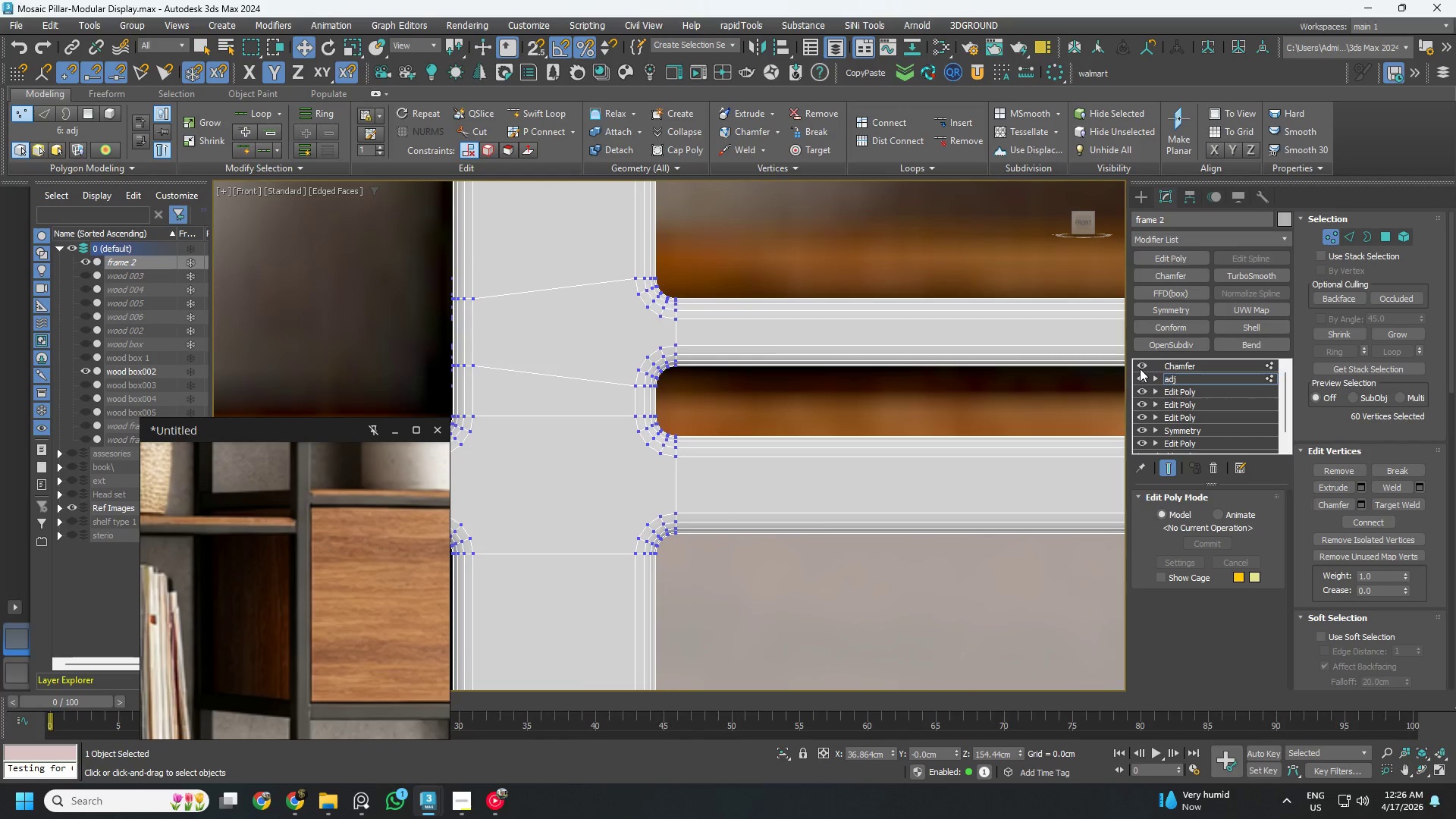 
left_click([1144, 366])
 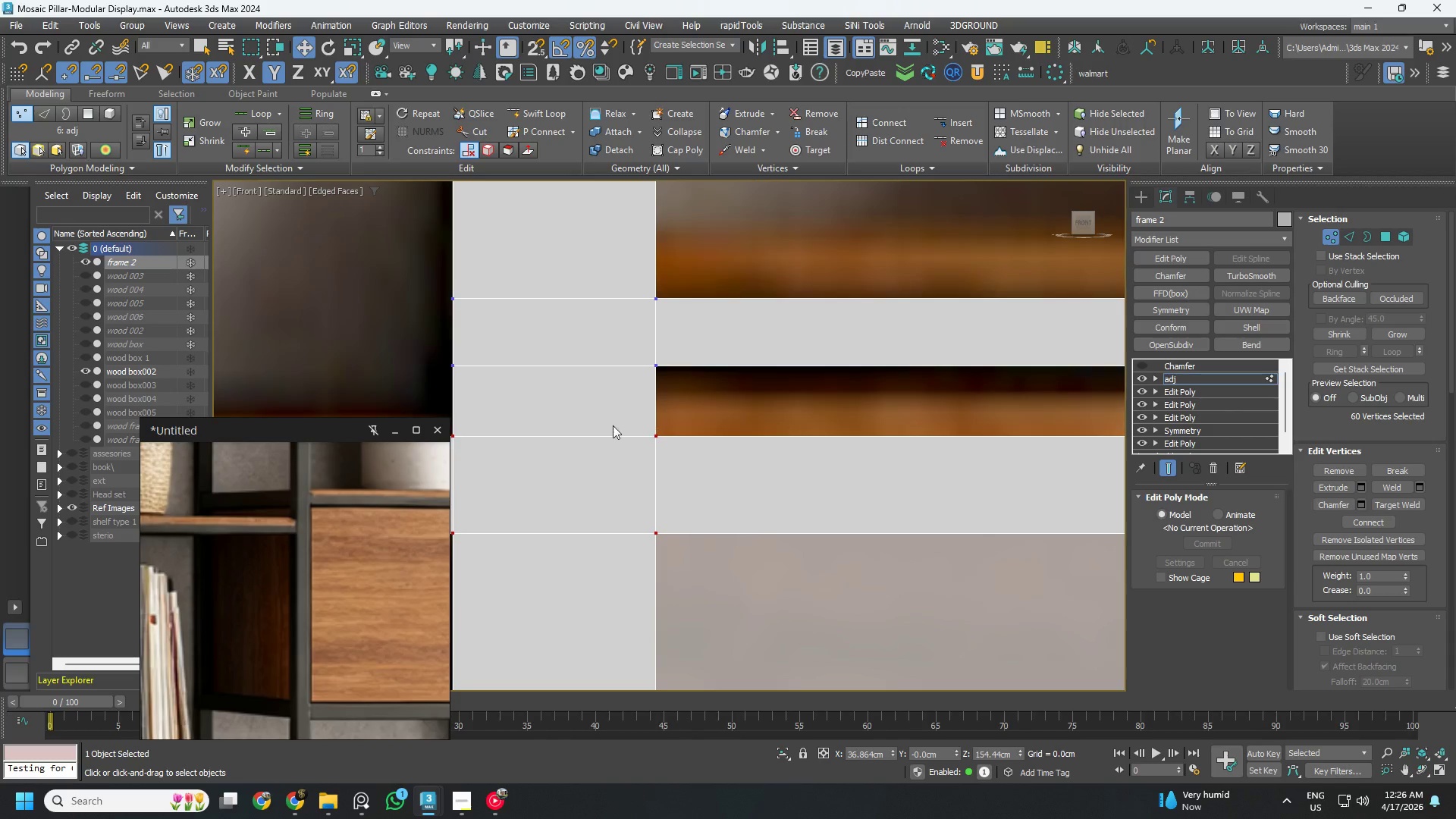 
hold_key(key=AltLeft, duration=0.52)
 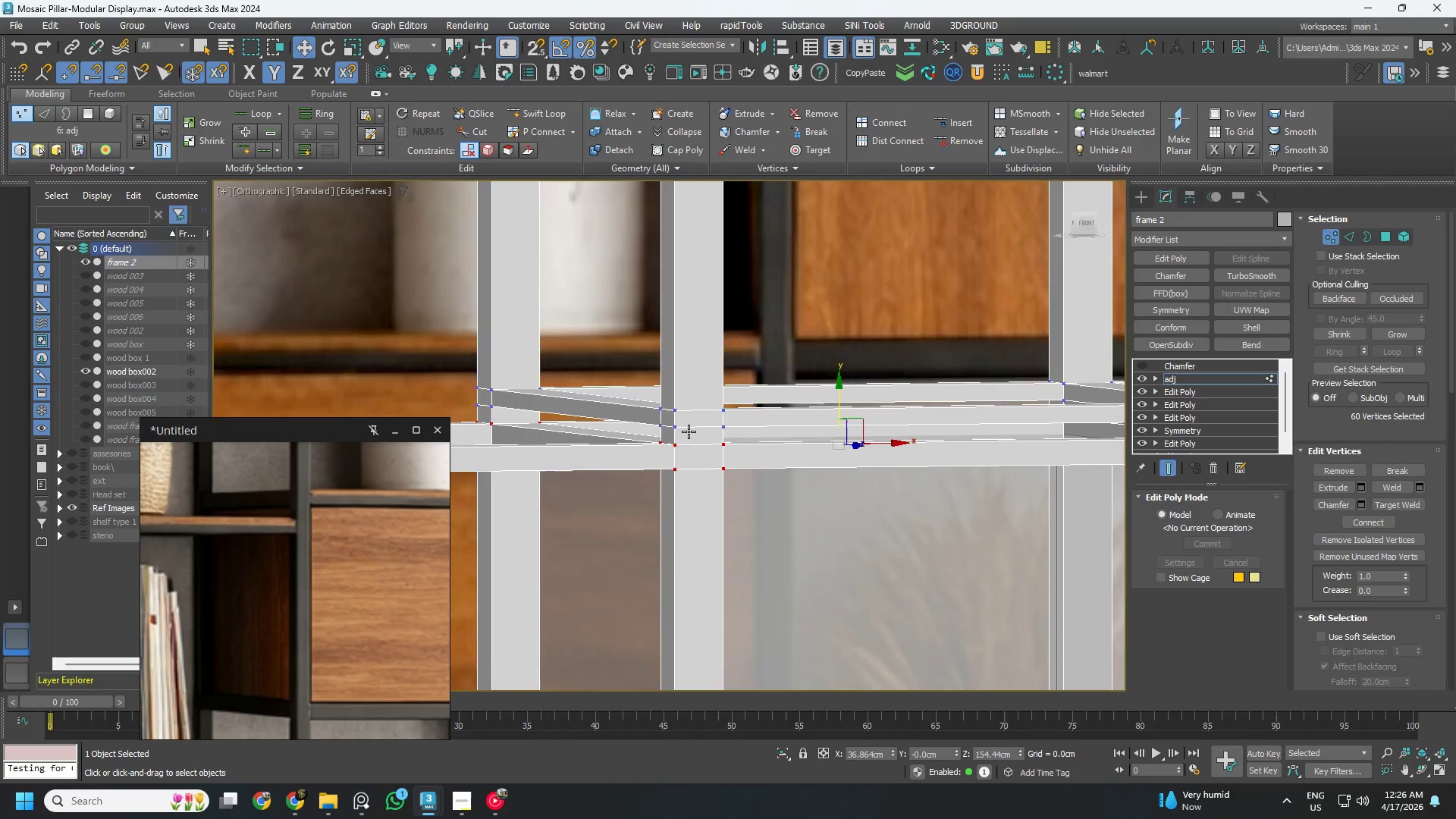 
scroll: coordinate [728, 436], scroll_direction: down, amount: 7.0
 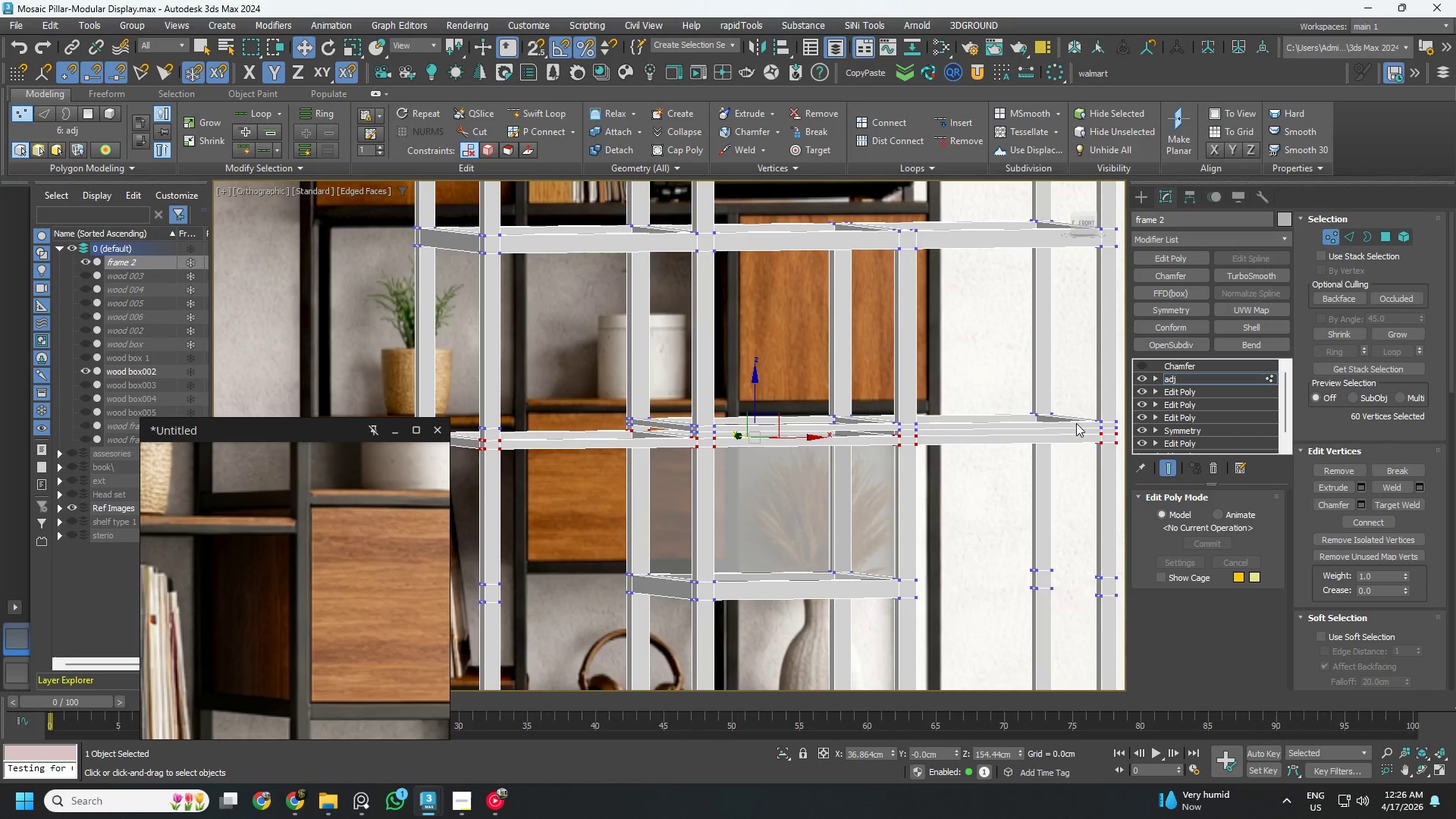 
scroll: coordinate [900, 491], scroll_direction: up, amount: 5.0
 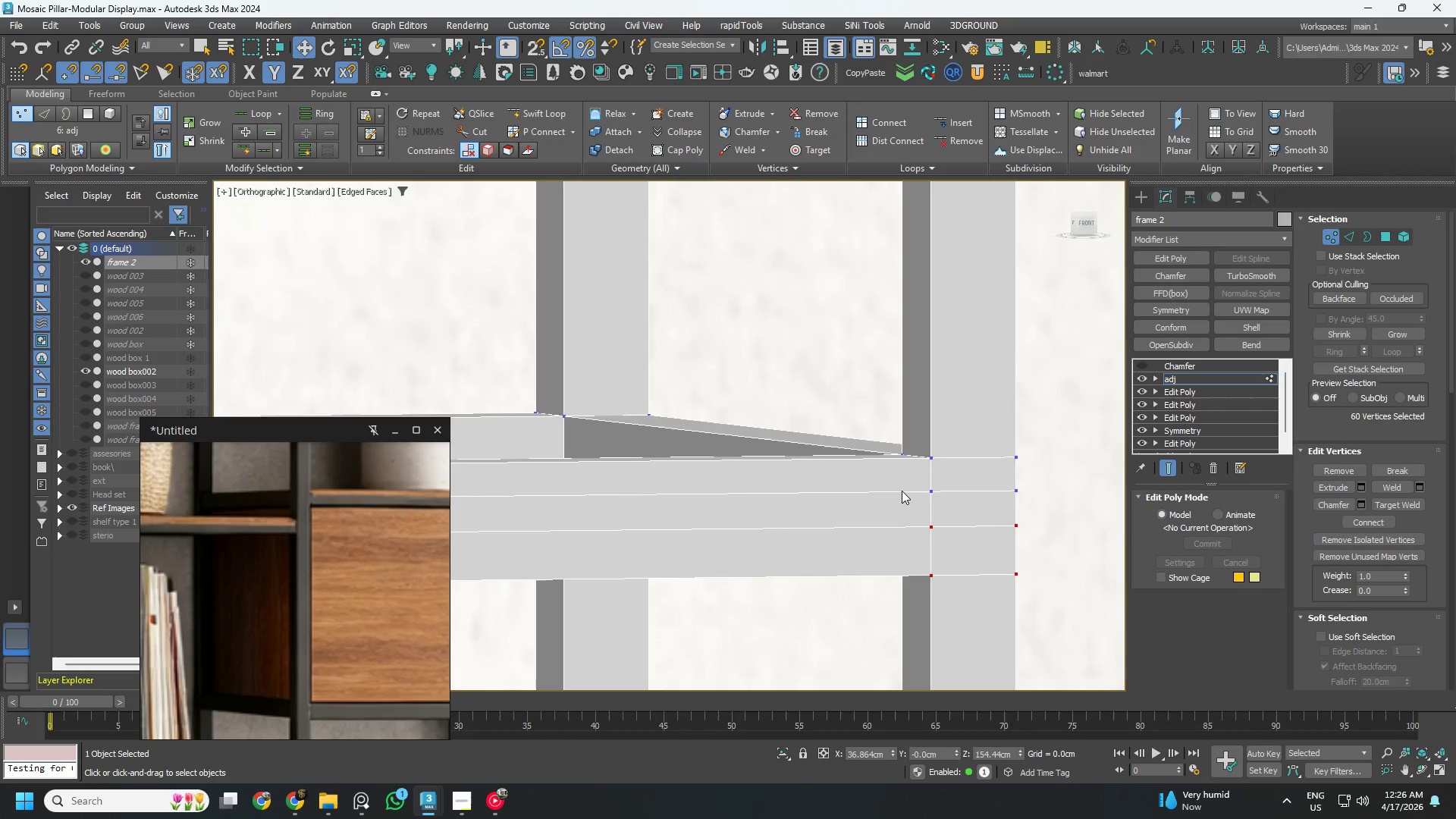 
key(Control+ControlLeft)
 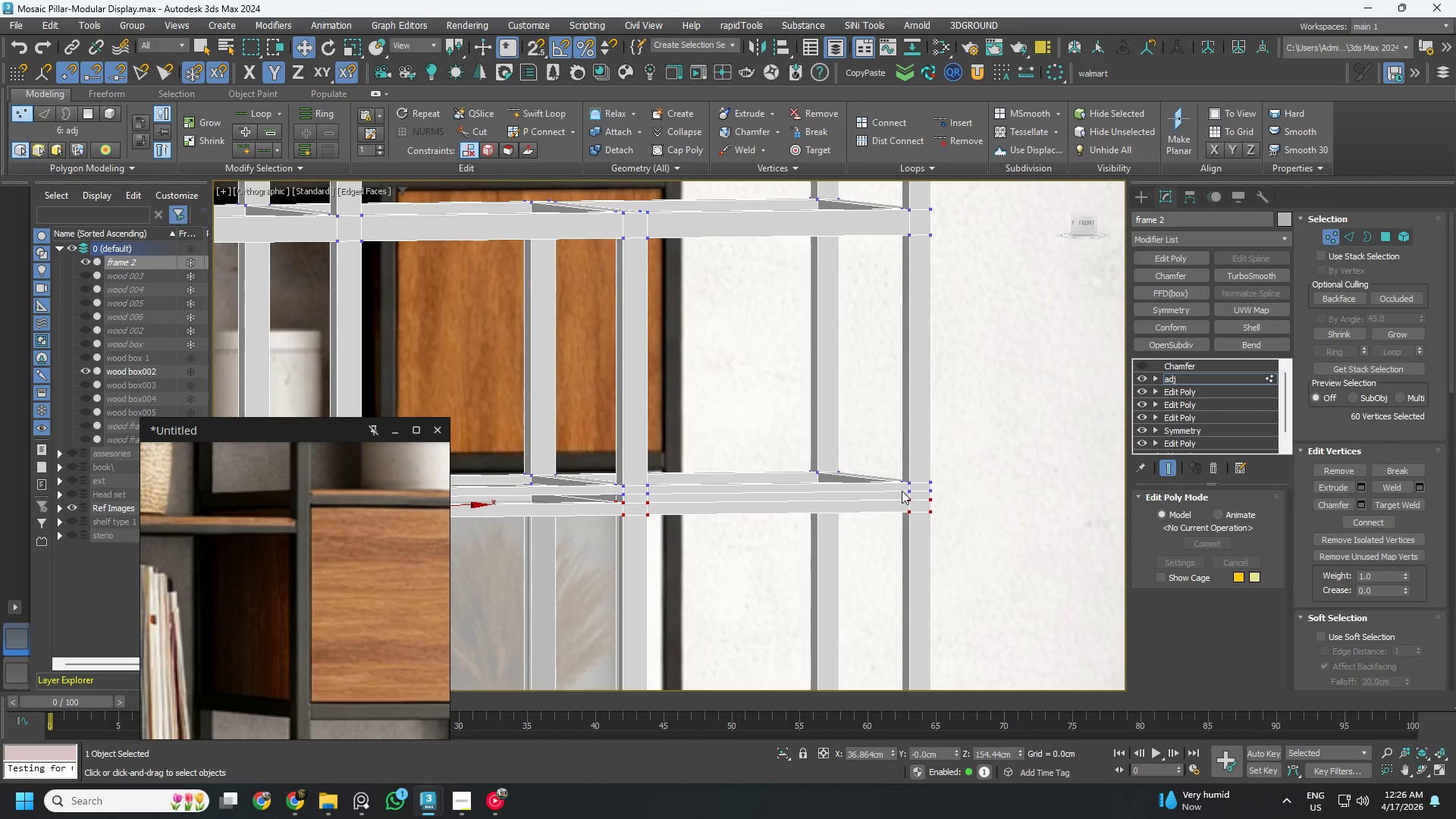 
scroll: coordinate [902, 491], scroll_direction: down, amount: 4.0
 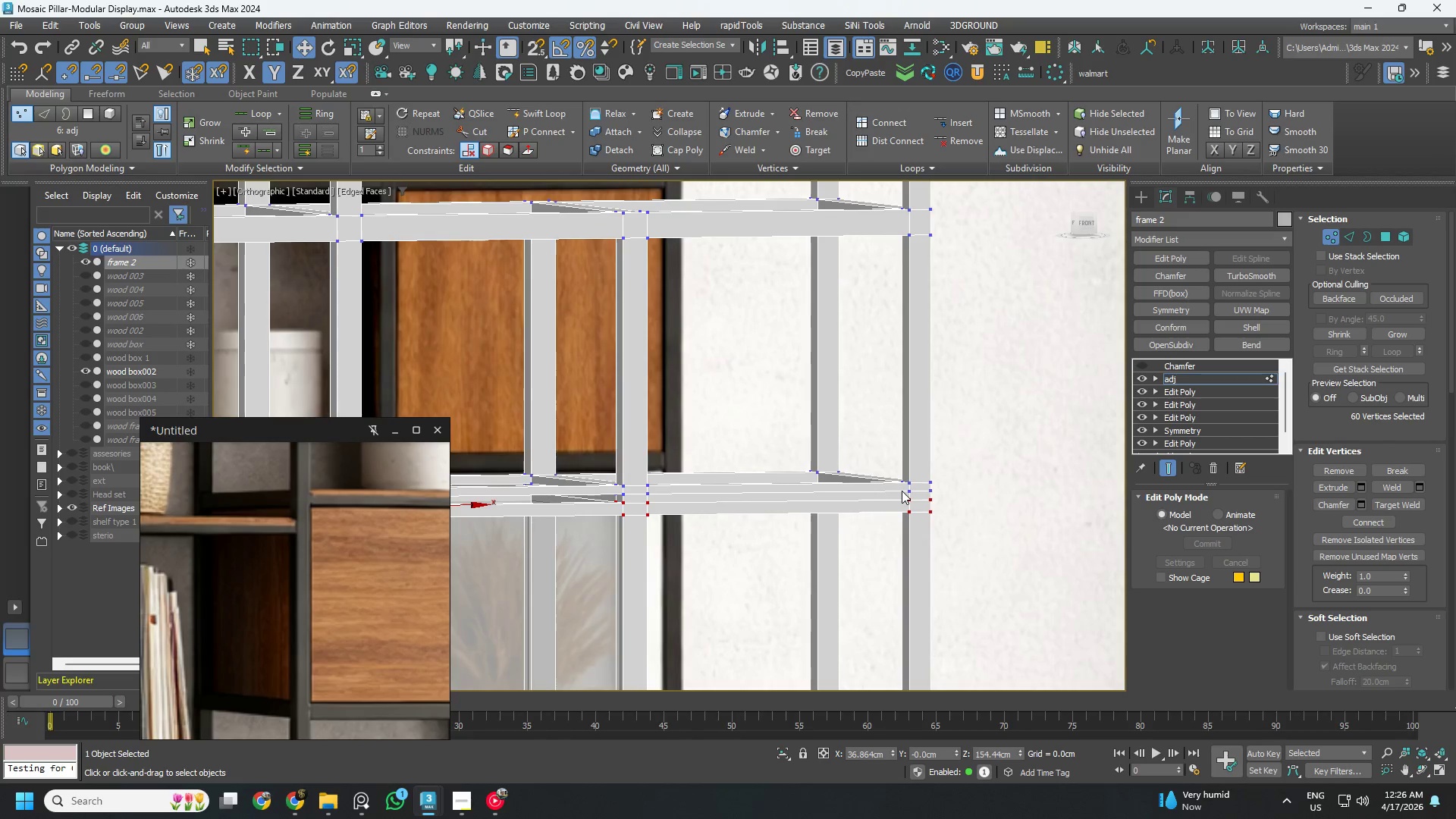 
key(Control+S)
 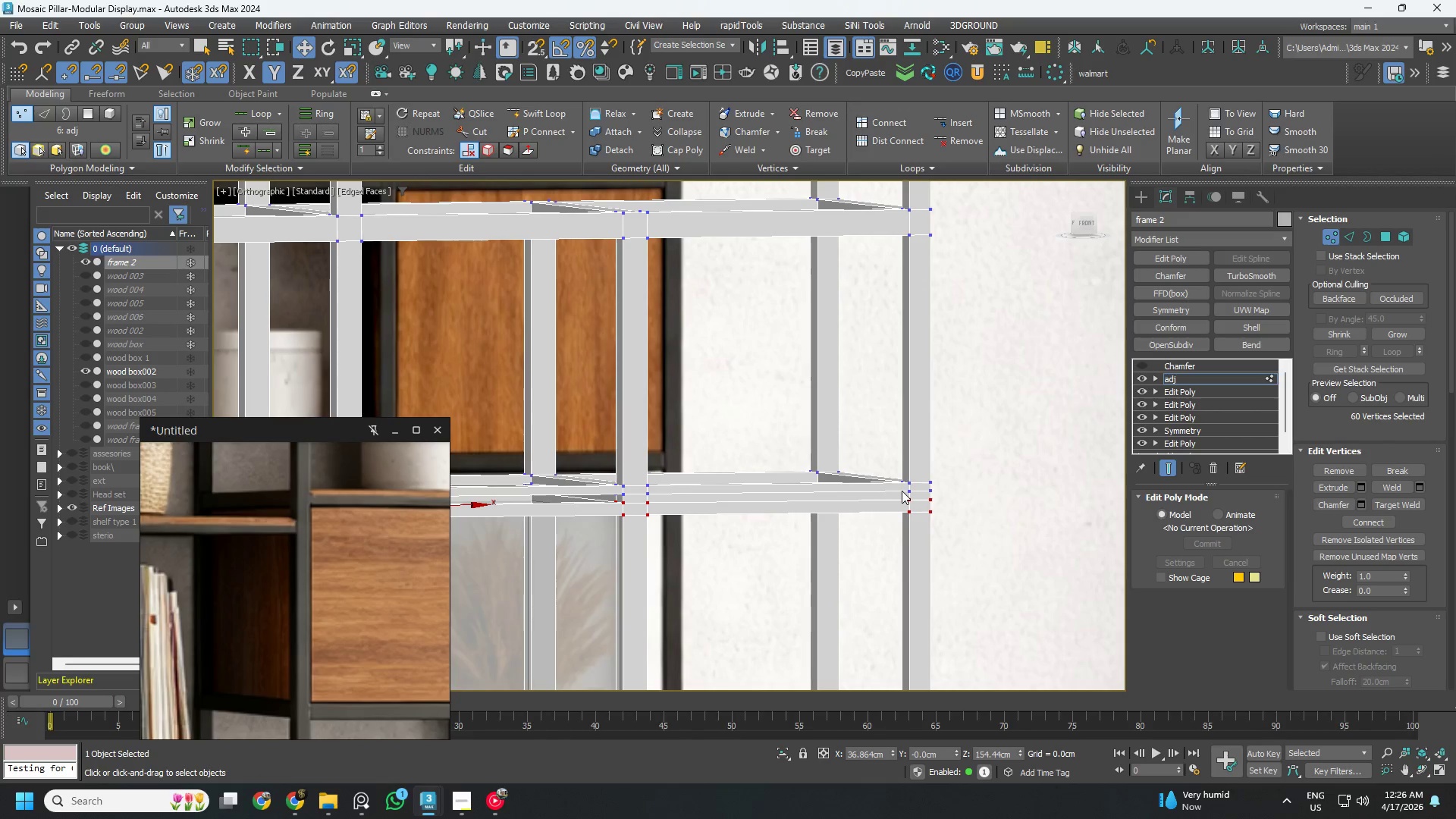 
scroll: coordinate [990, 483], scroll_direction: down, amount: 2.0
 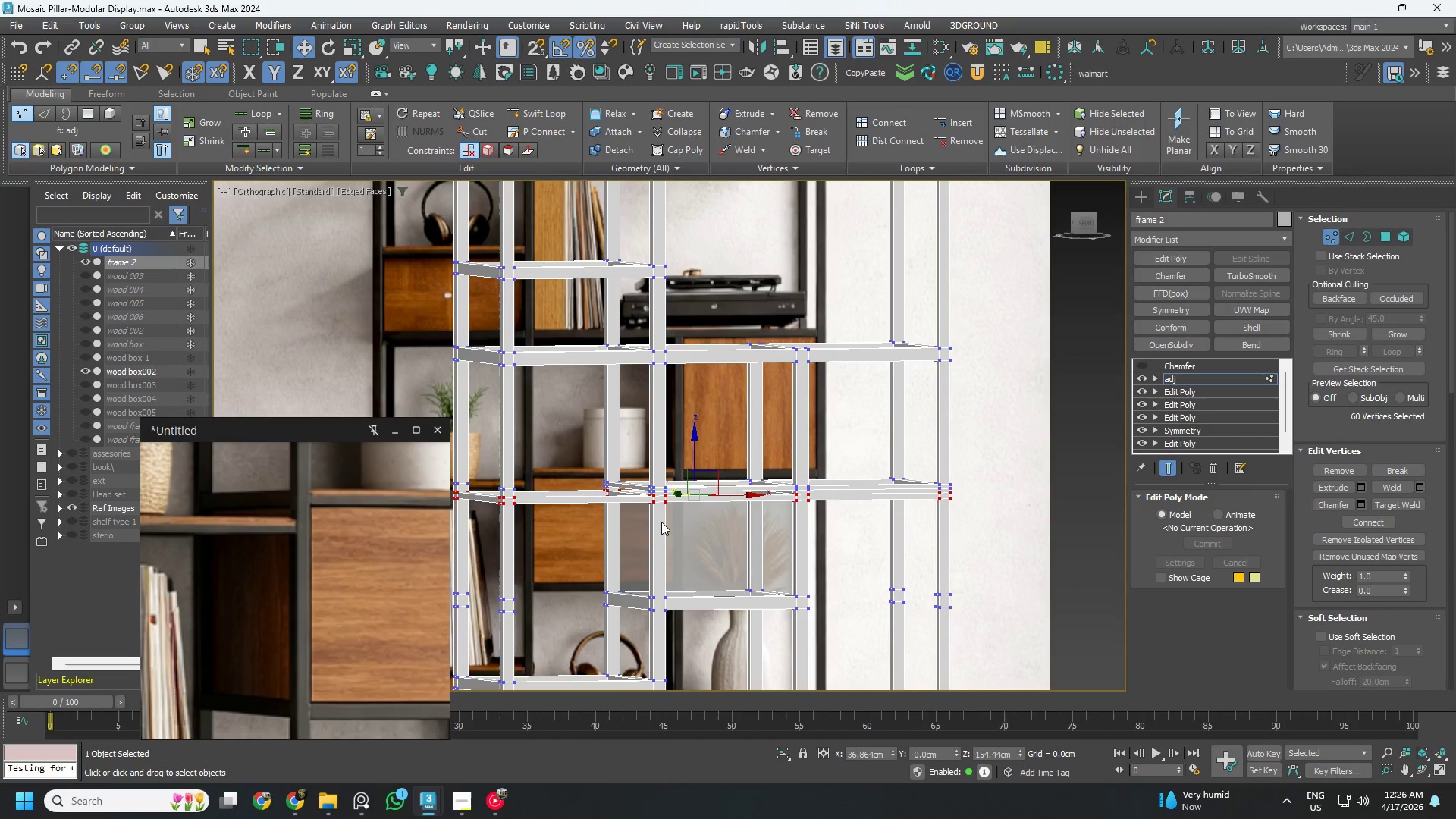 
scroll: coordinate [689, 493], scroll_direction: up, amount: 2.0
 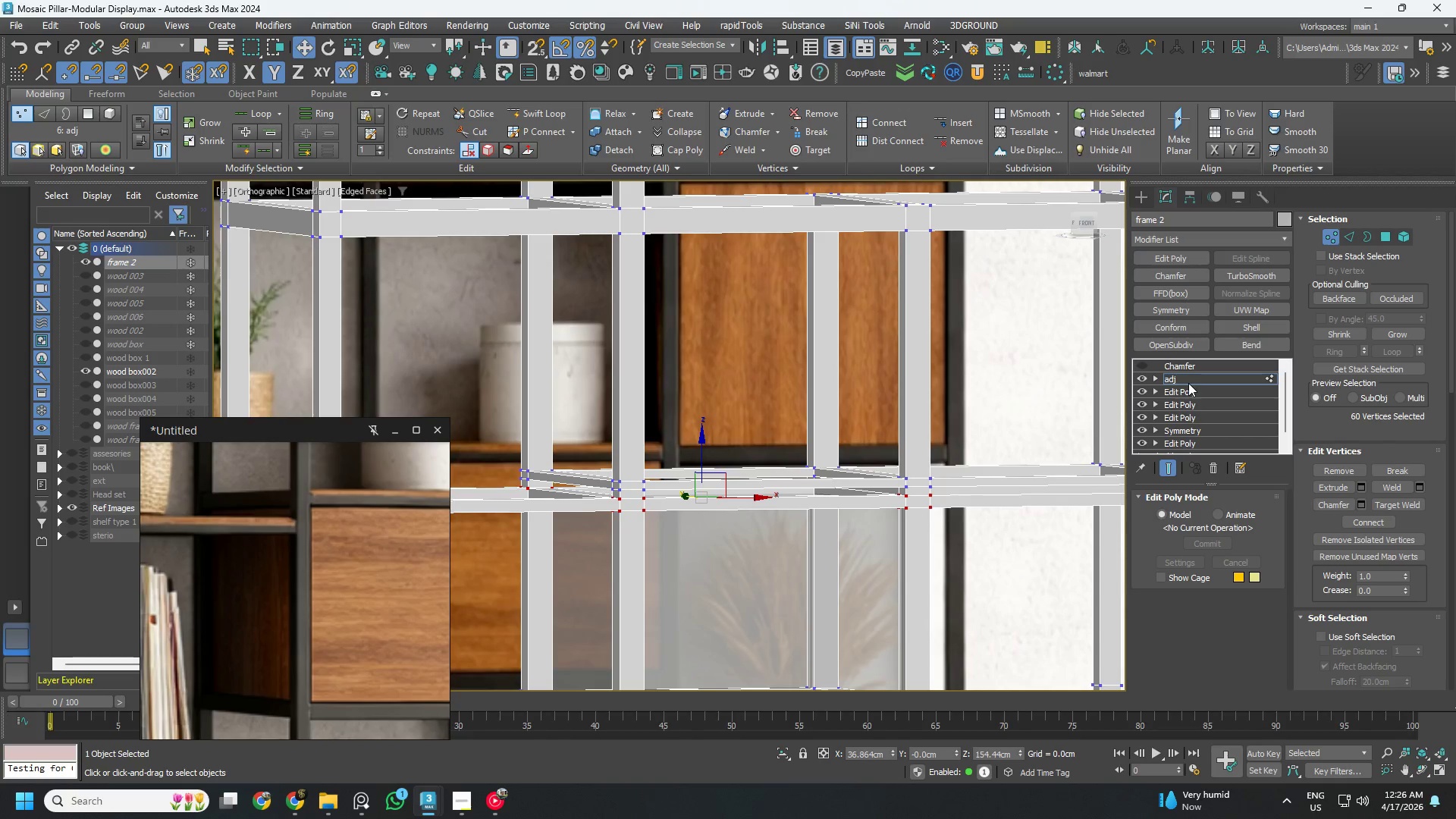 
key(4)
 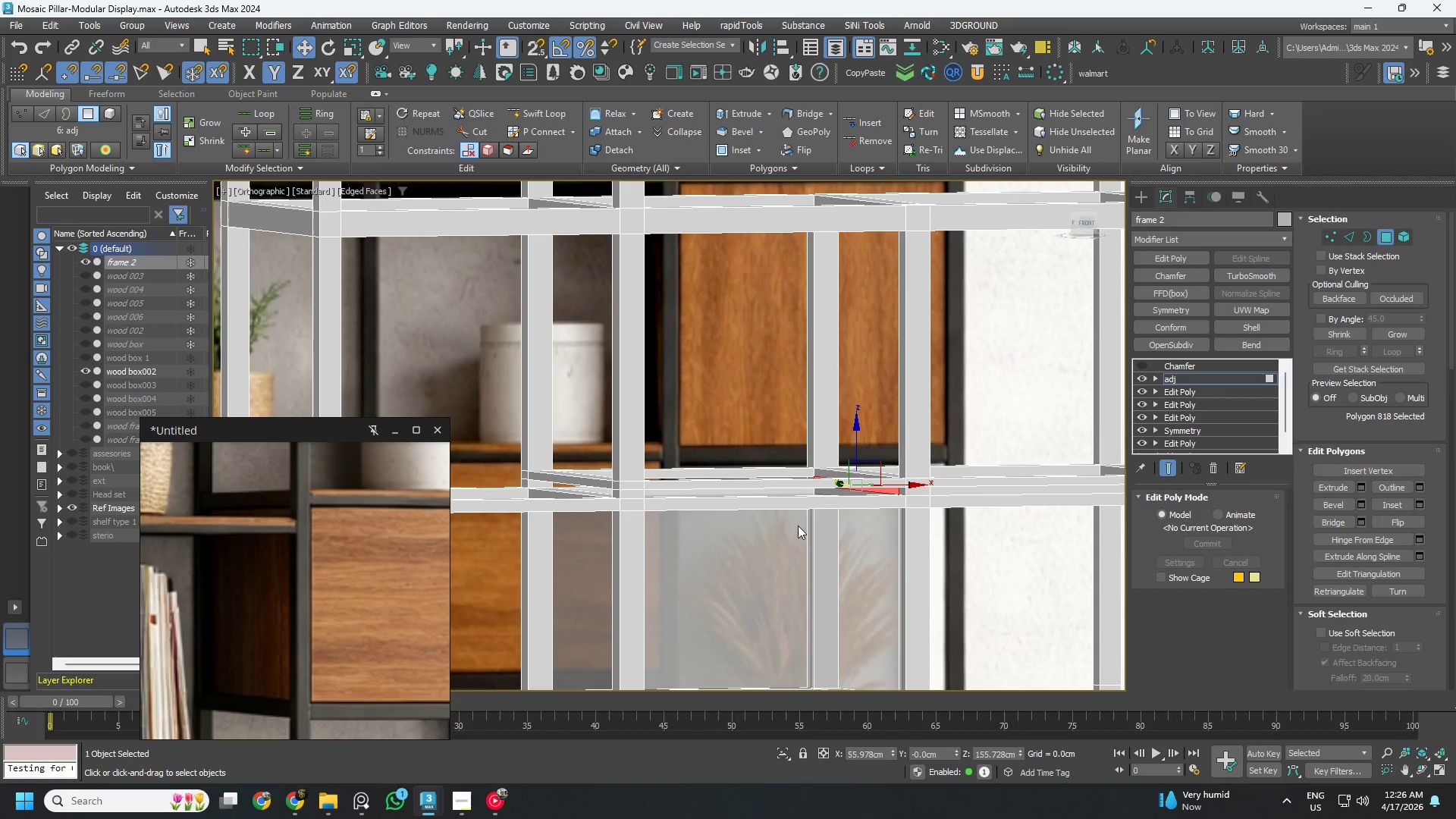 
hold_key(key=AltLeft, duration=0.5)
 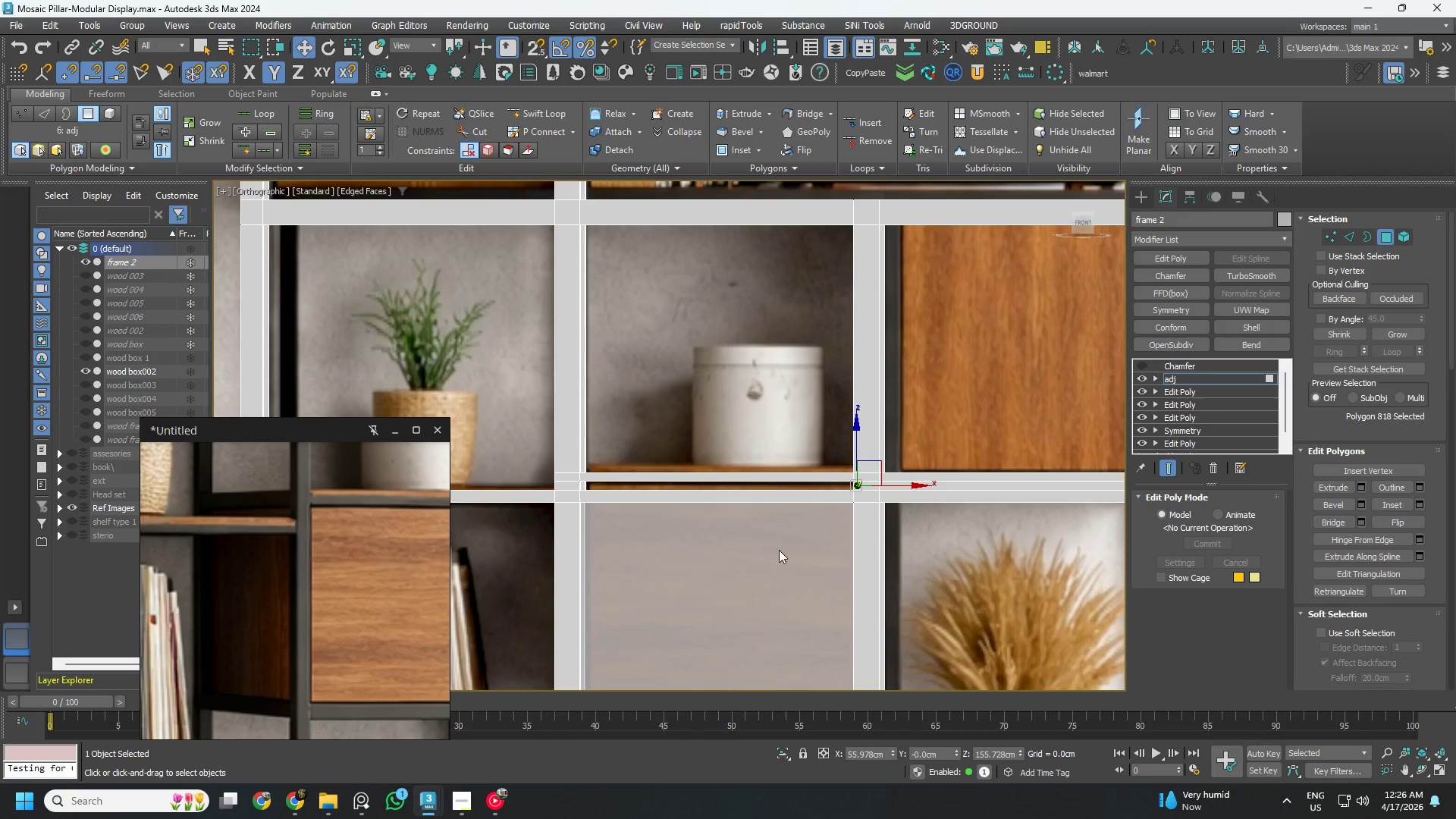 
left_click_drag(start_coordinate=[779, 549], to_coordinate=[721, 492])
 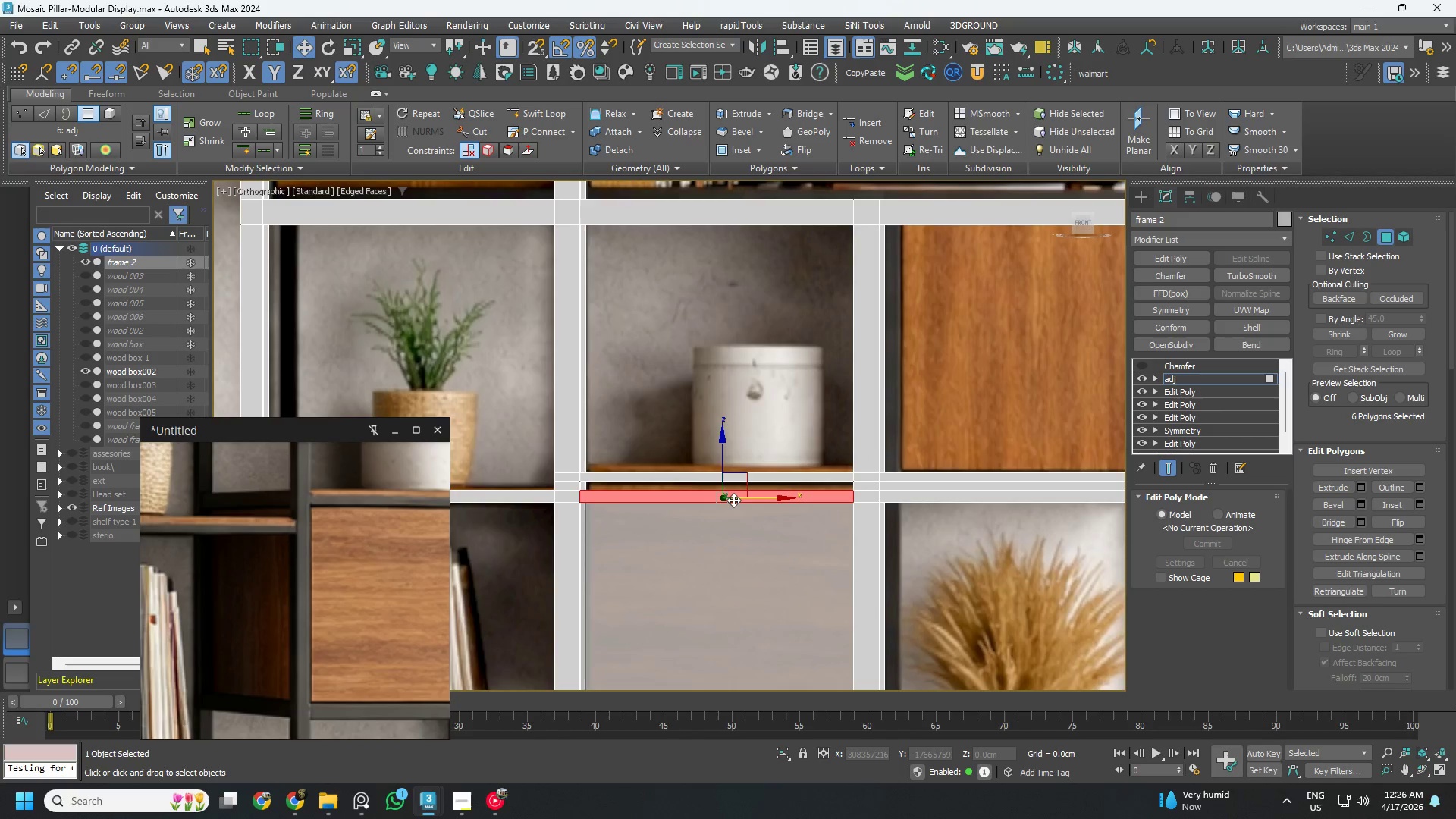 
key(Delete)
 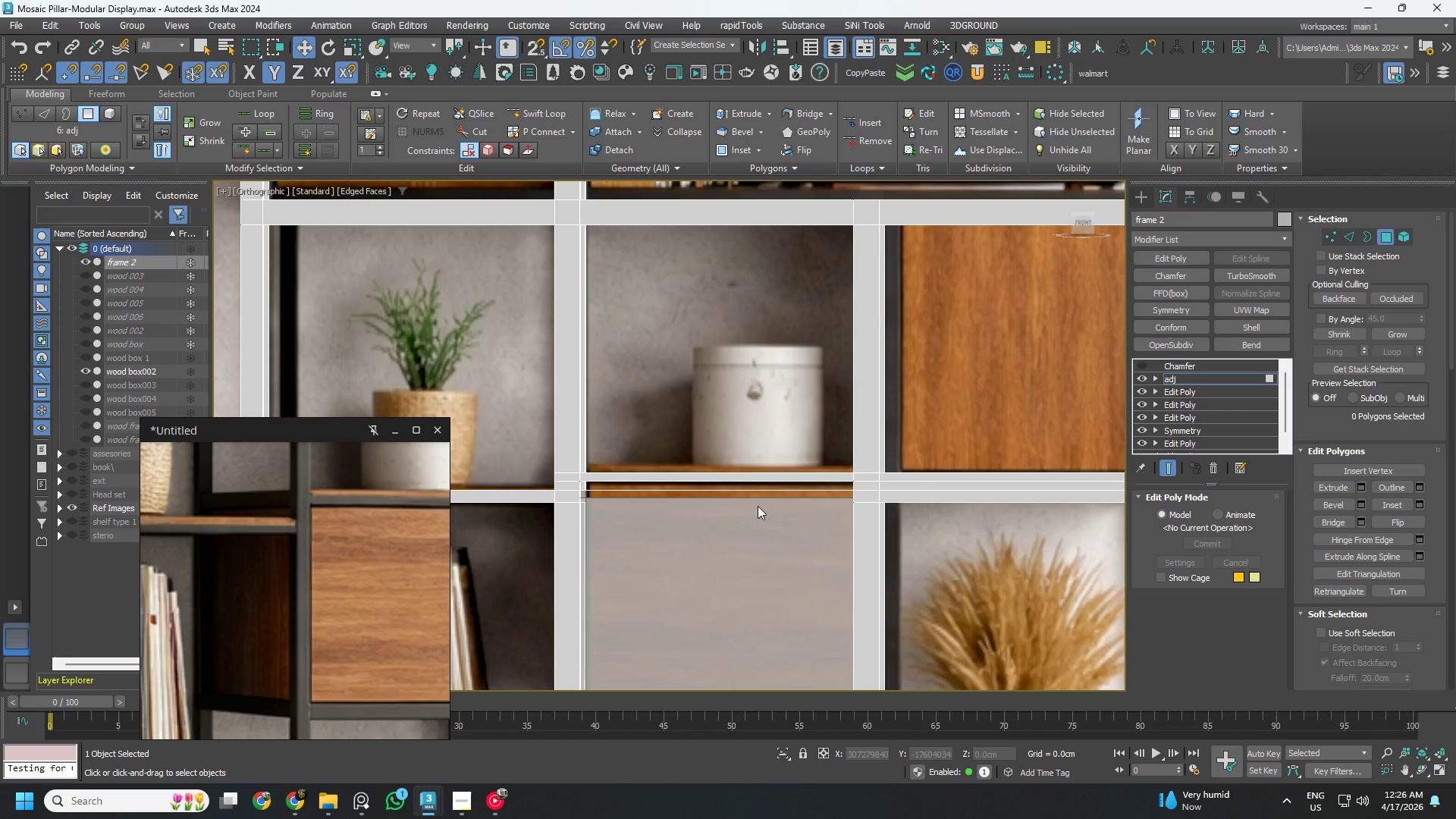 
hold_key(key=AltLeft, duration=1.36)
 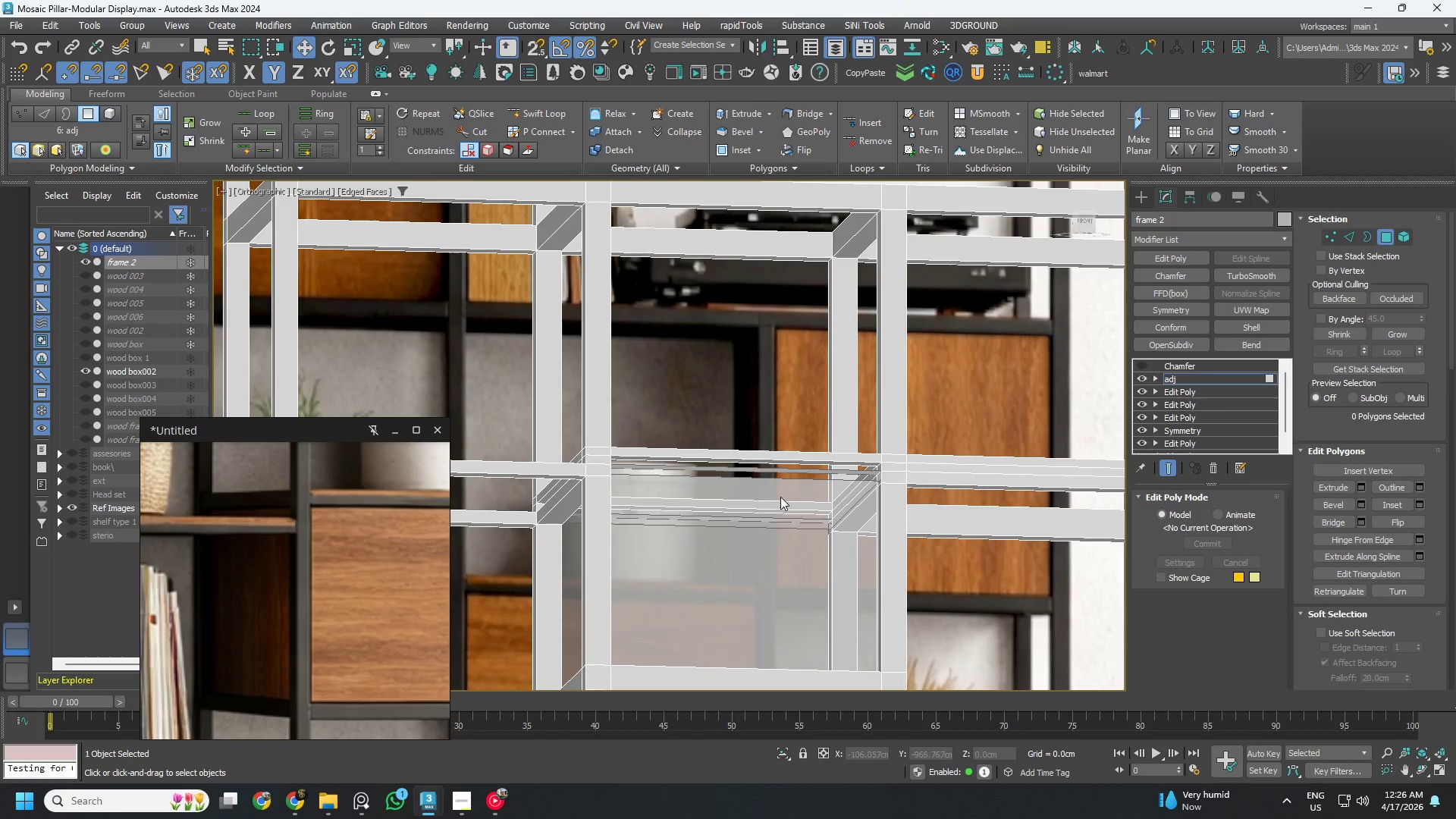 
hold_key(key=AltLeft, duration=0.36)
 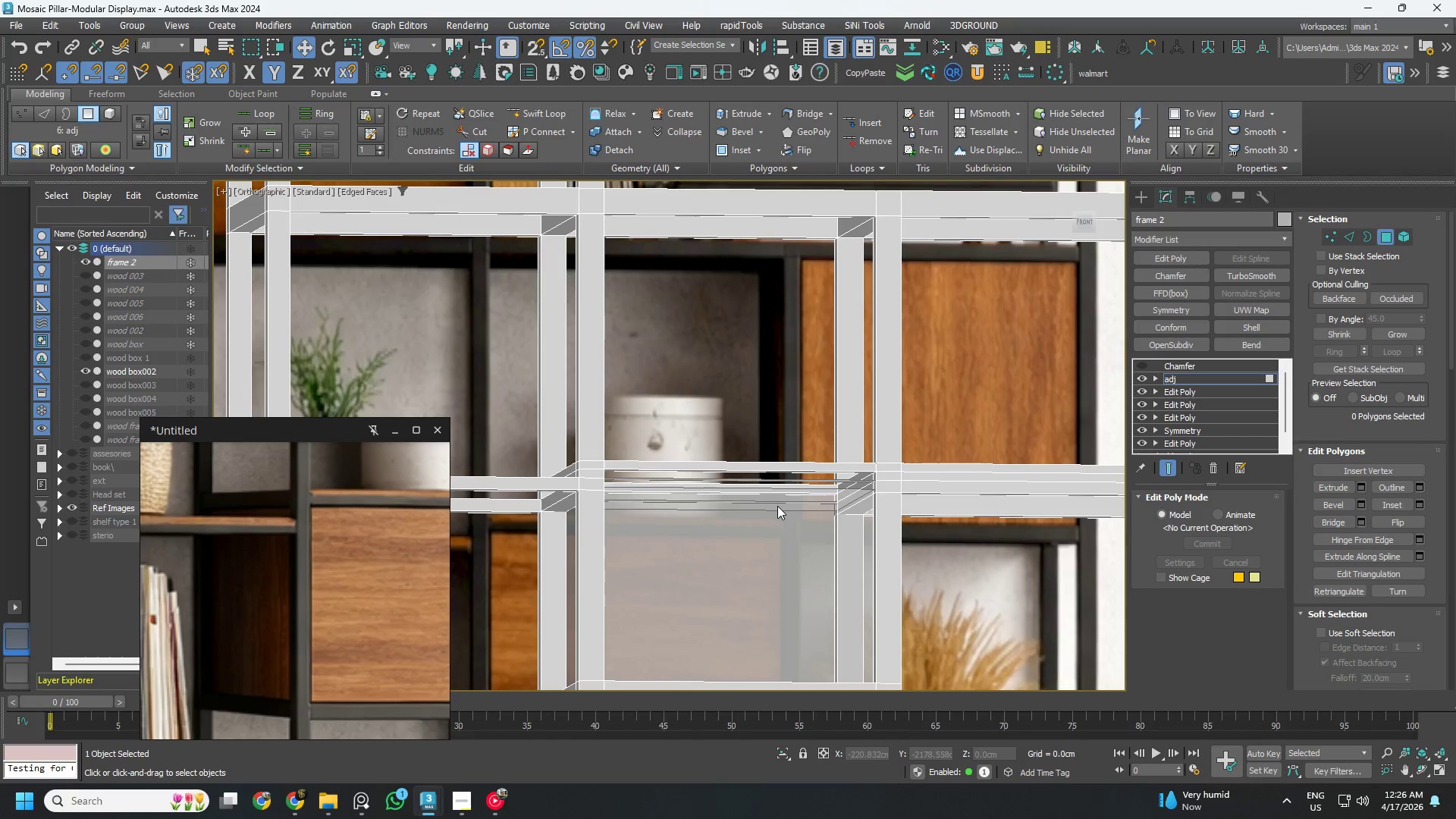 
key(Control+ControlLeft)
 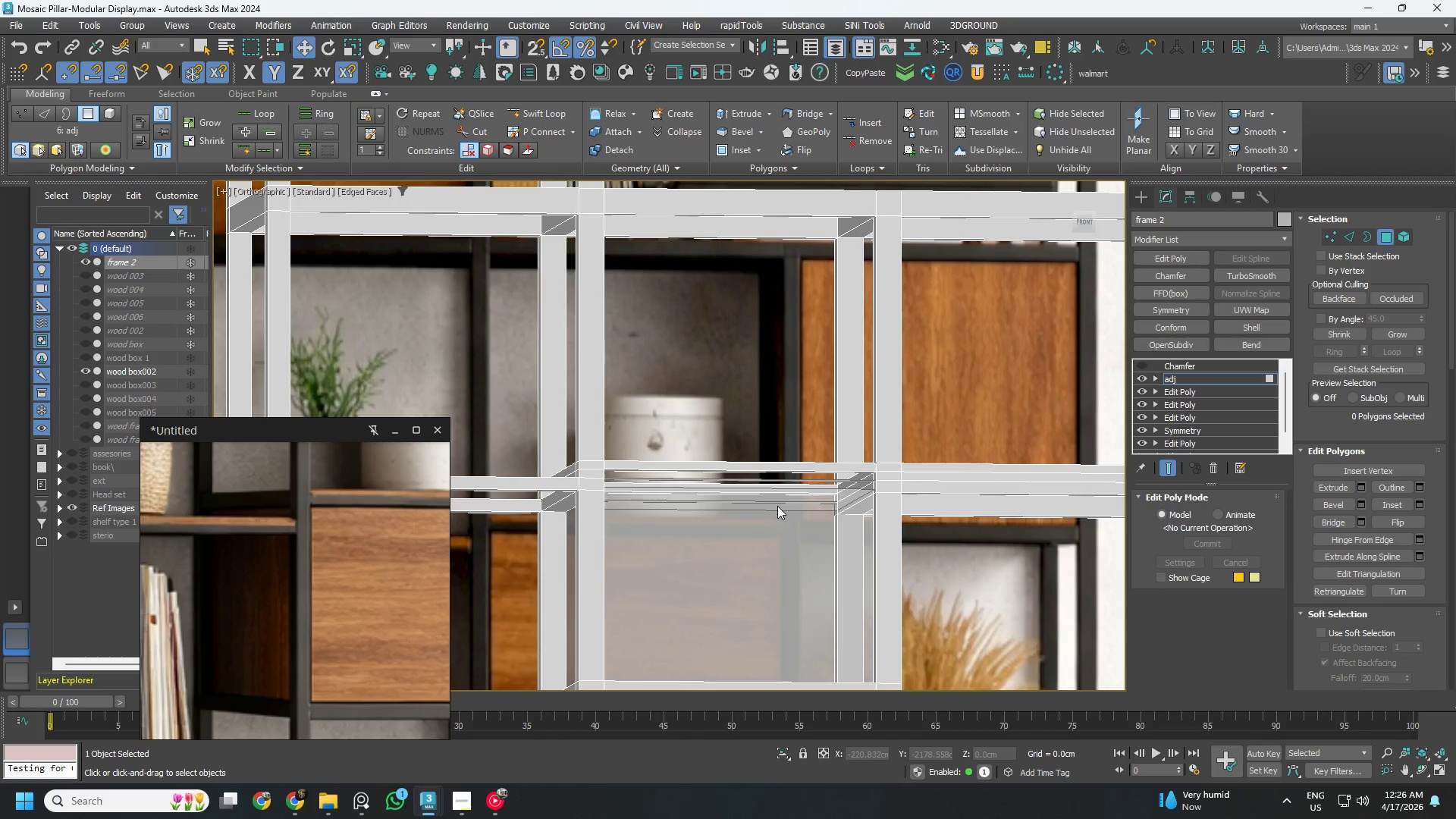 
key(Control+Z)
 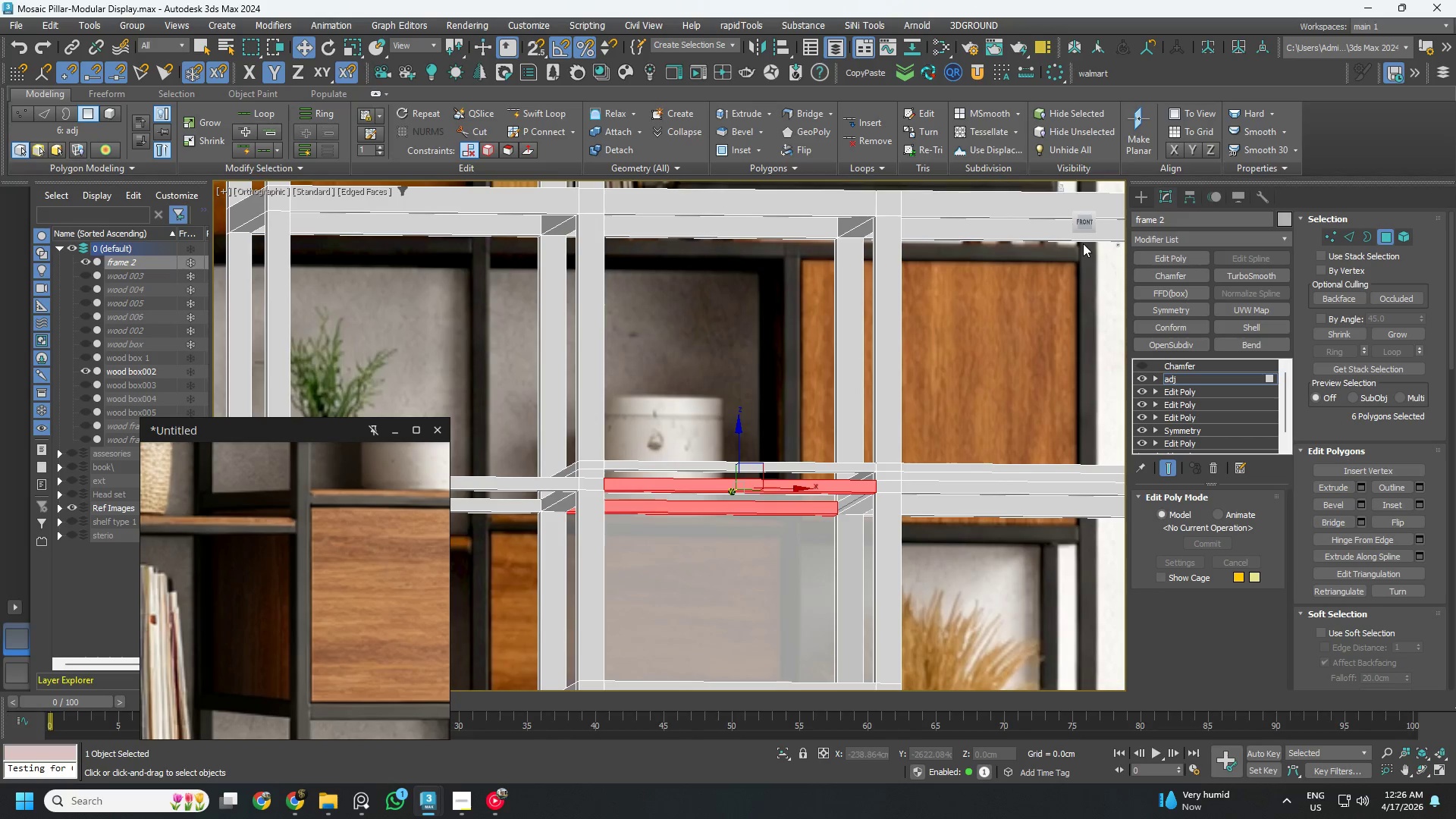 
left_click([1087, 222])
 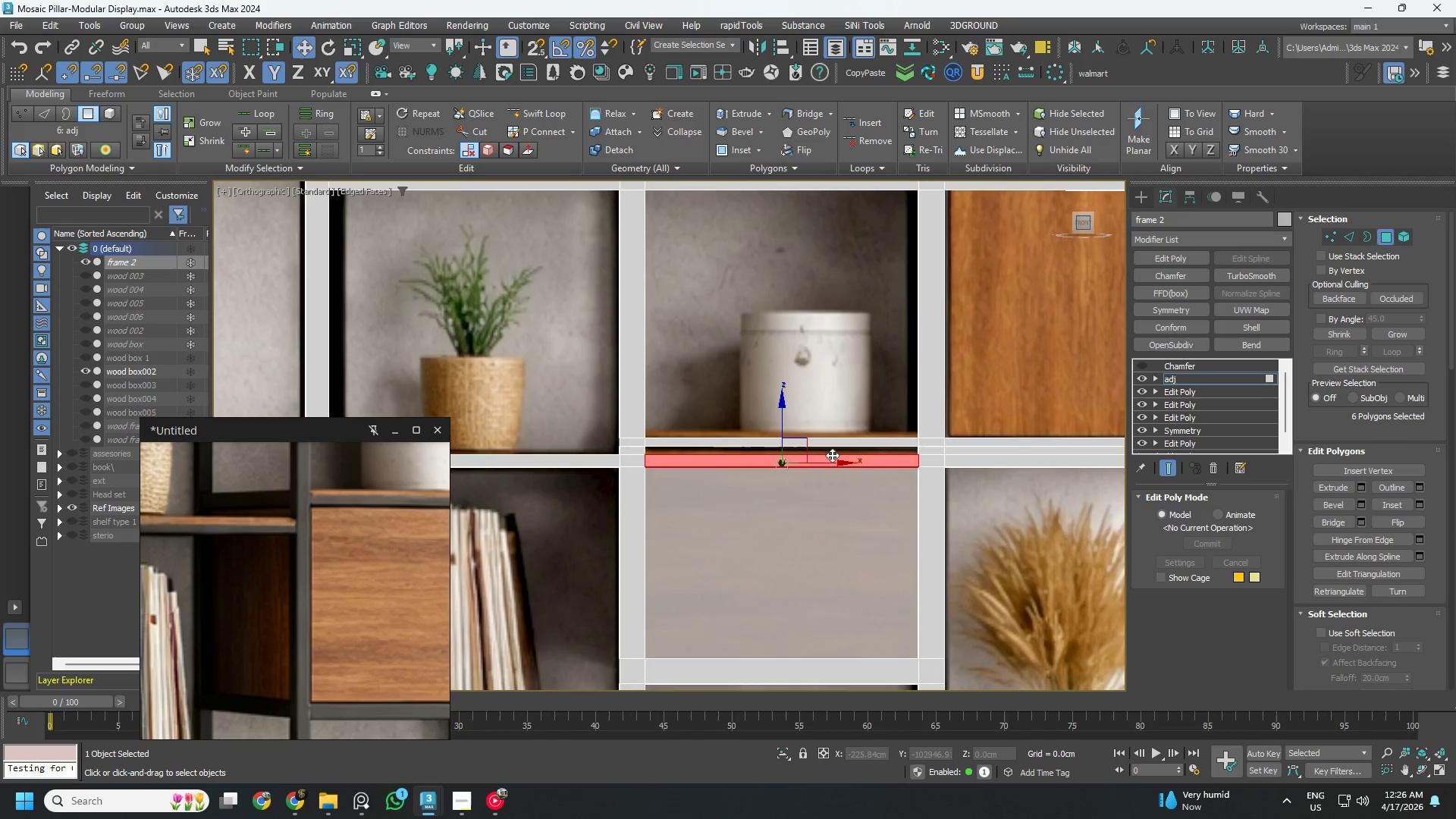 
left_click_drag(start_coordinate=[880, 581], to_coordinate=[736, 420])
 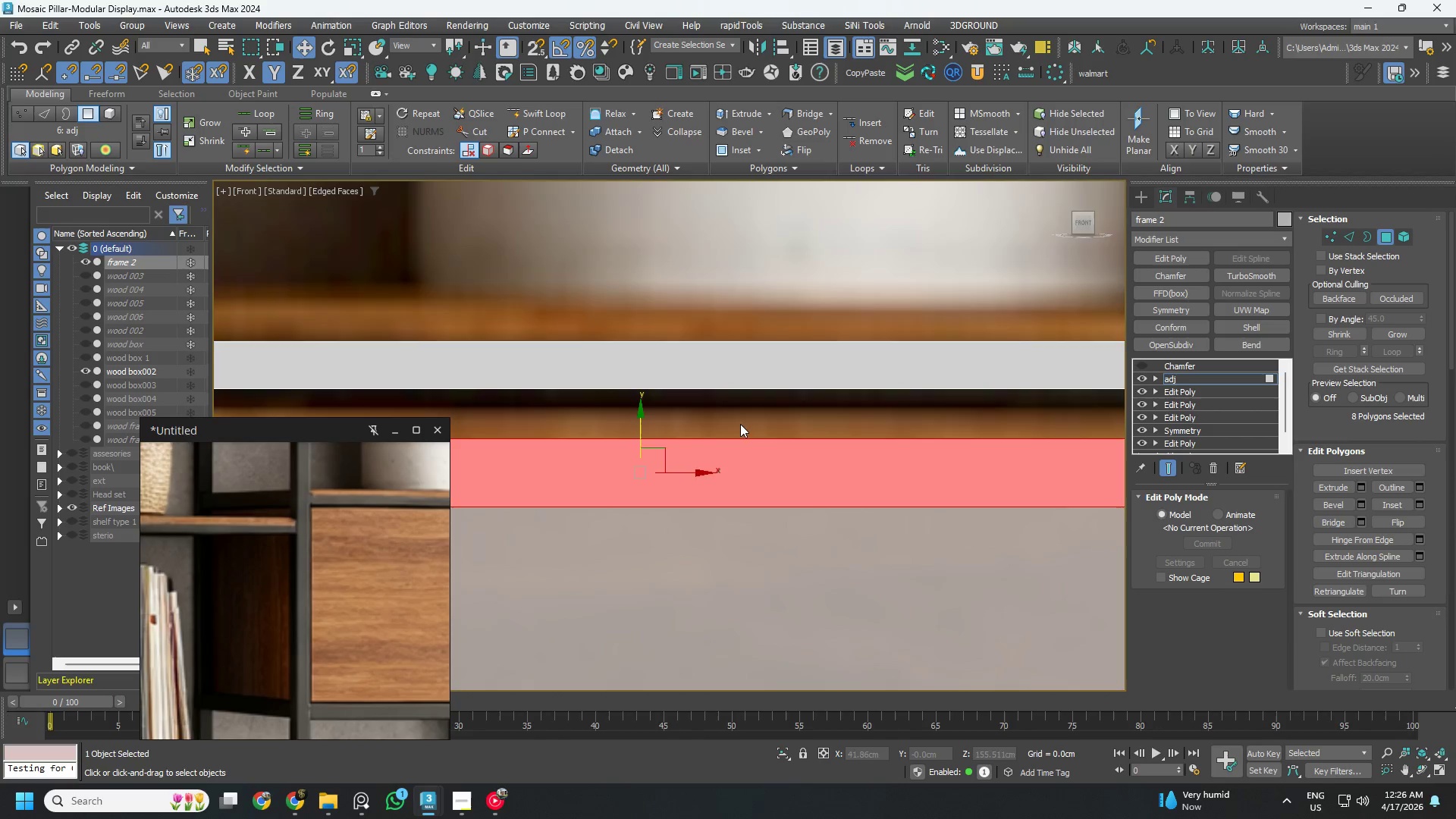 
scroll: coordinate [811, 460], scroll_direction: up, amount: 5.0
 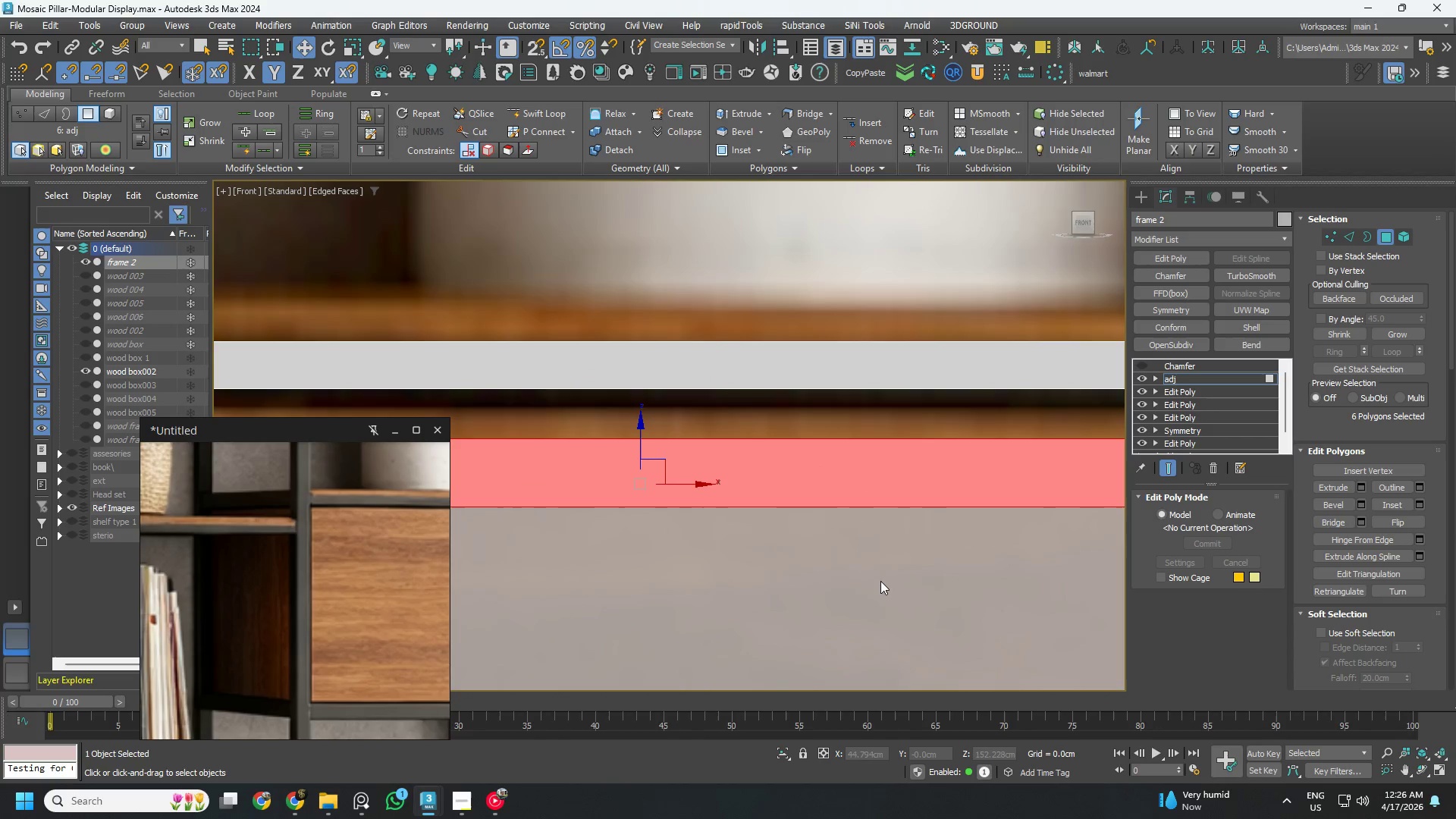 
scroll: coordinate [765, 444], scroll_direction: down, amount: 5.0
 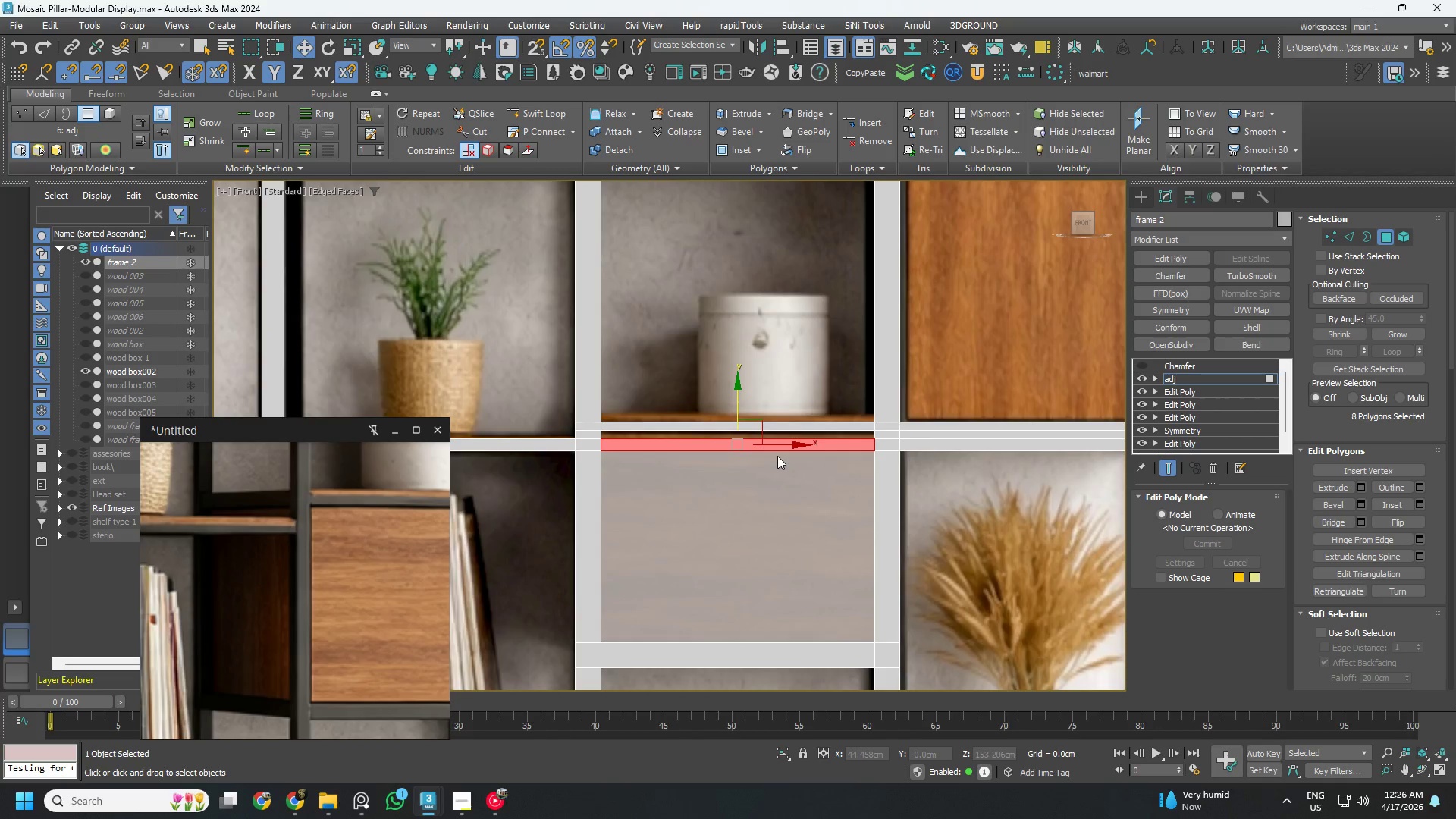 
key(Delete)
 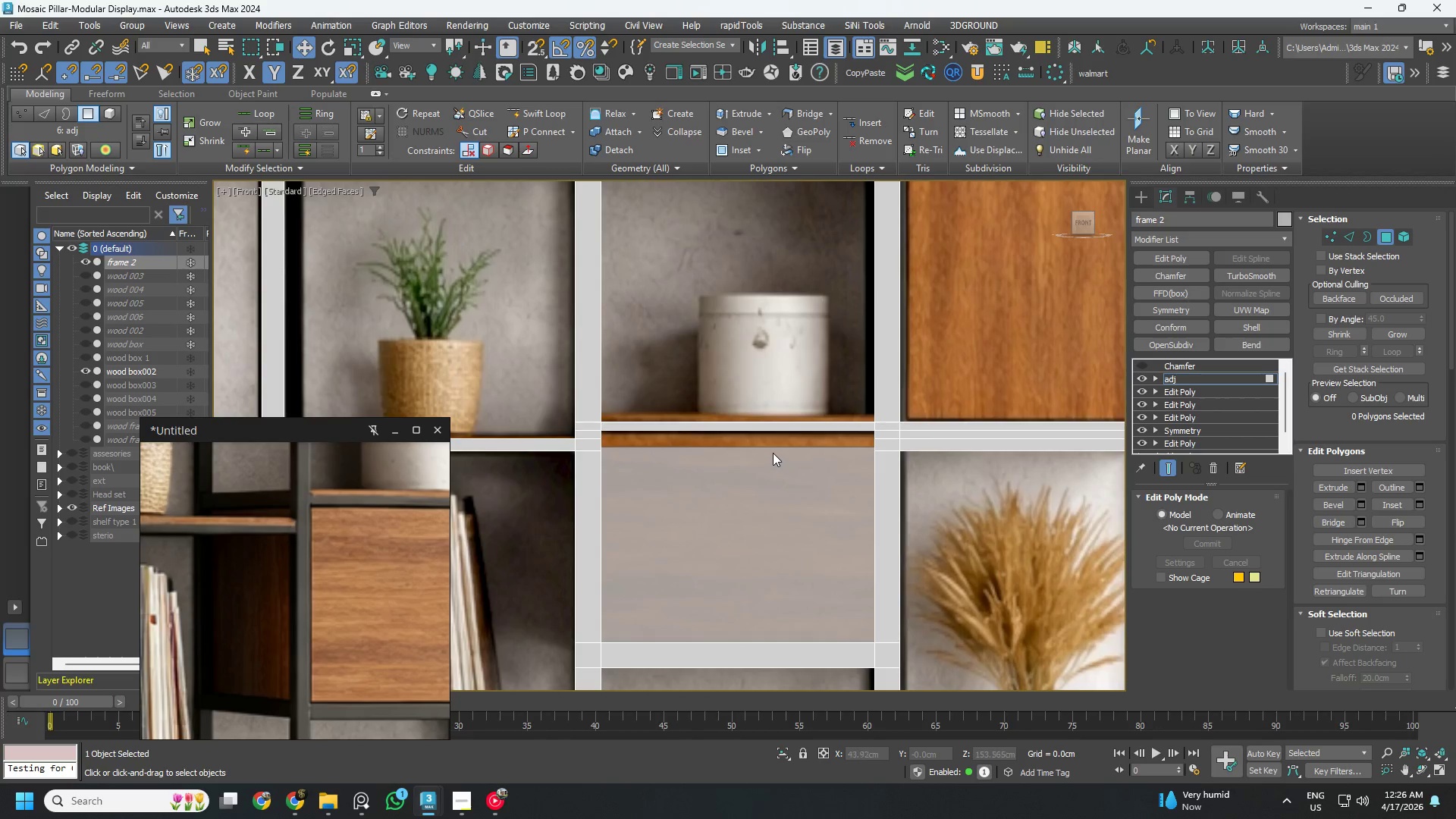 
key(3)
 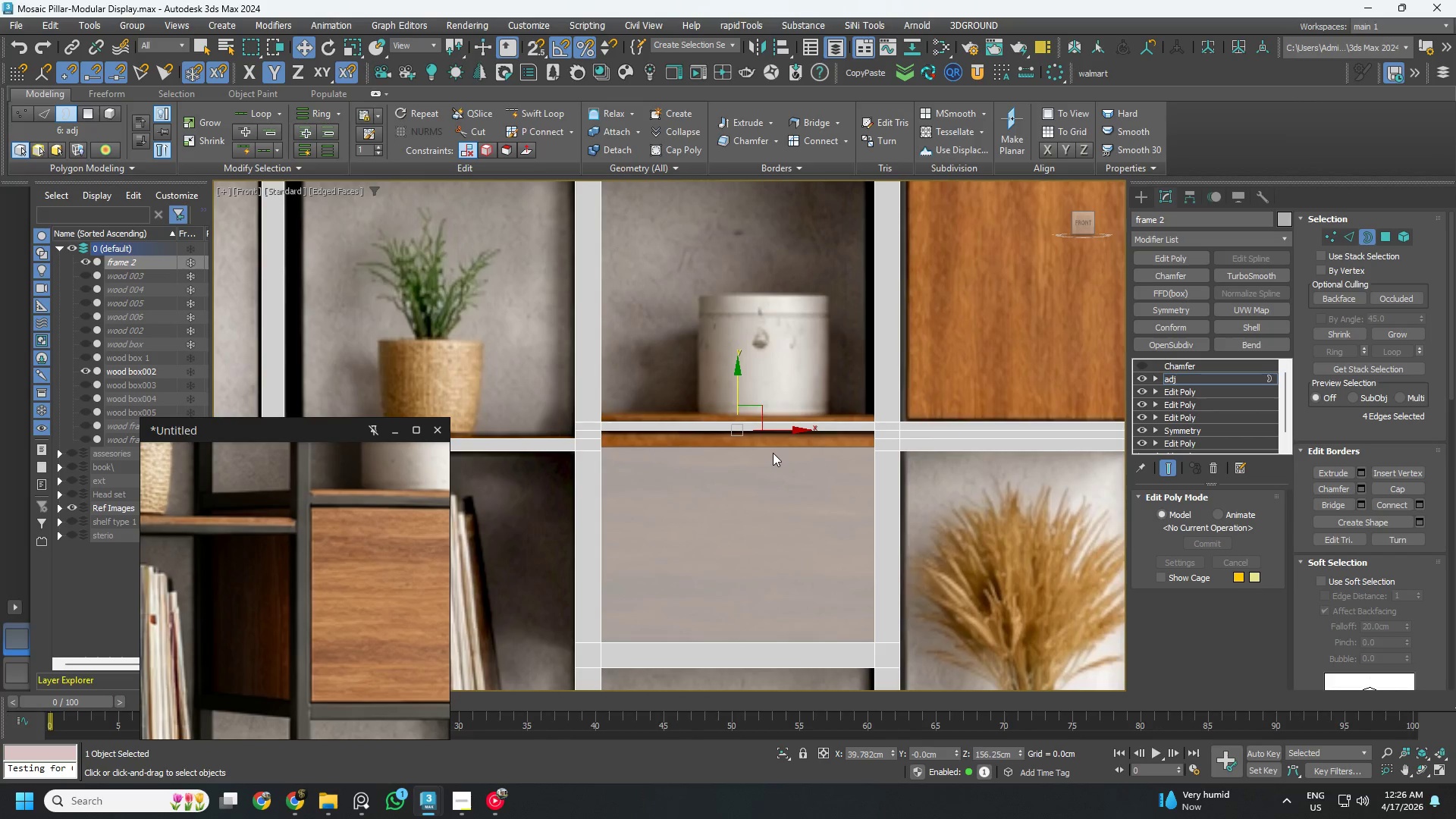 
key(Control+A)
 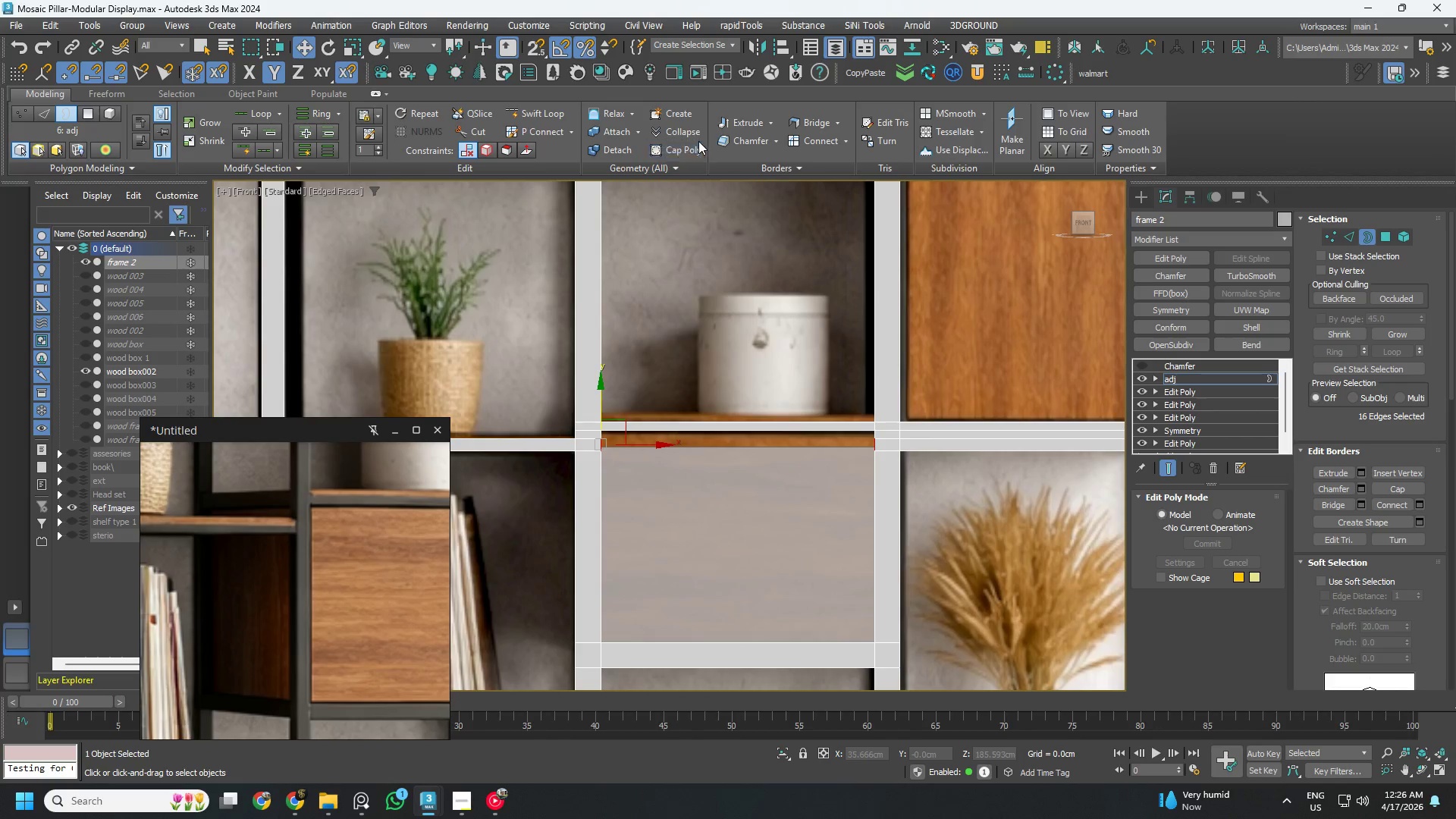 
left_click([670, 155])
 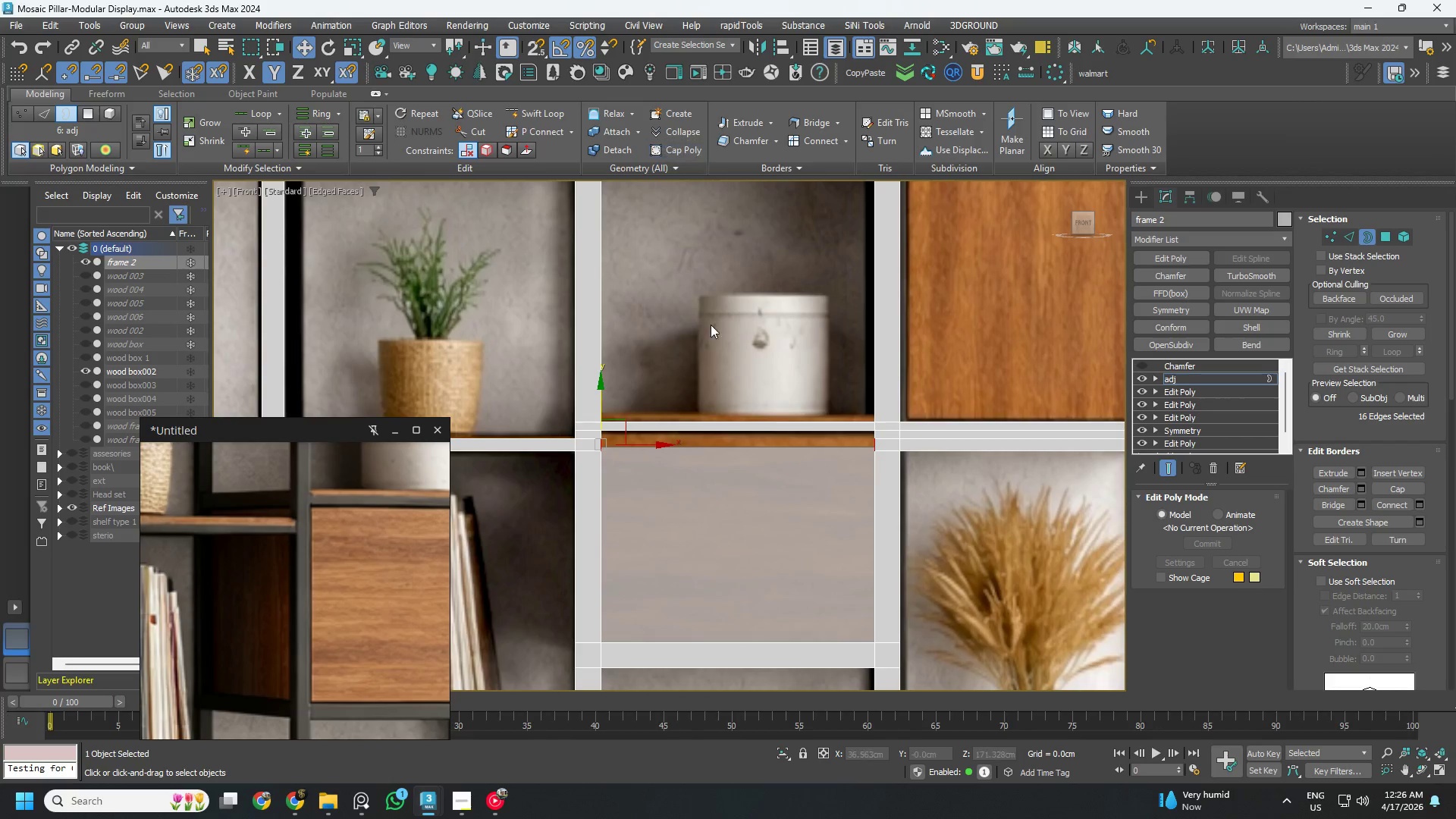 
hold_key(key=AltLeft, duration=0.48)
 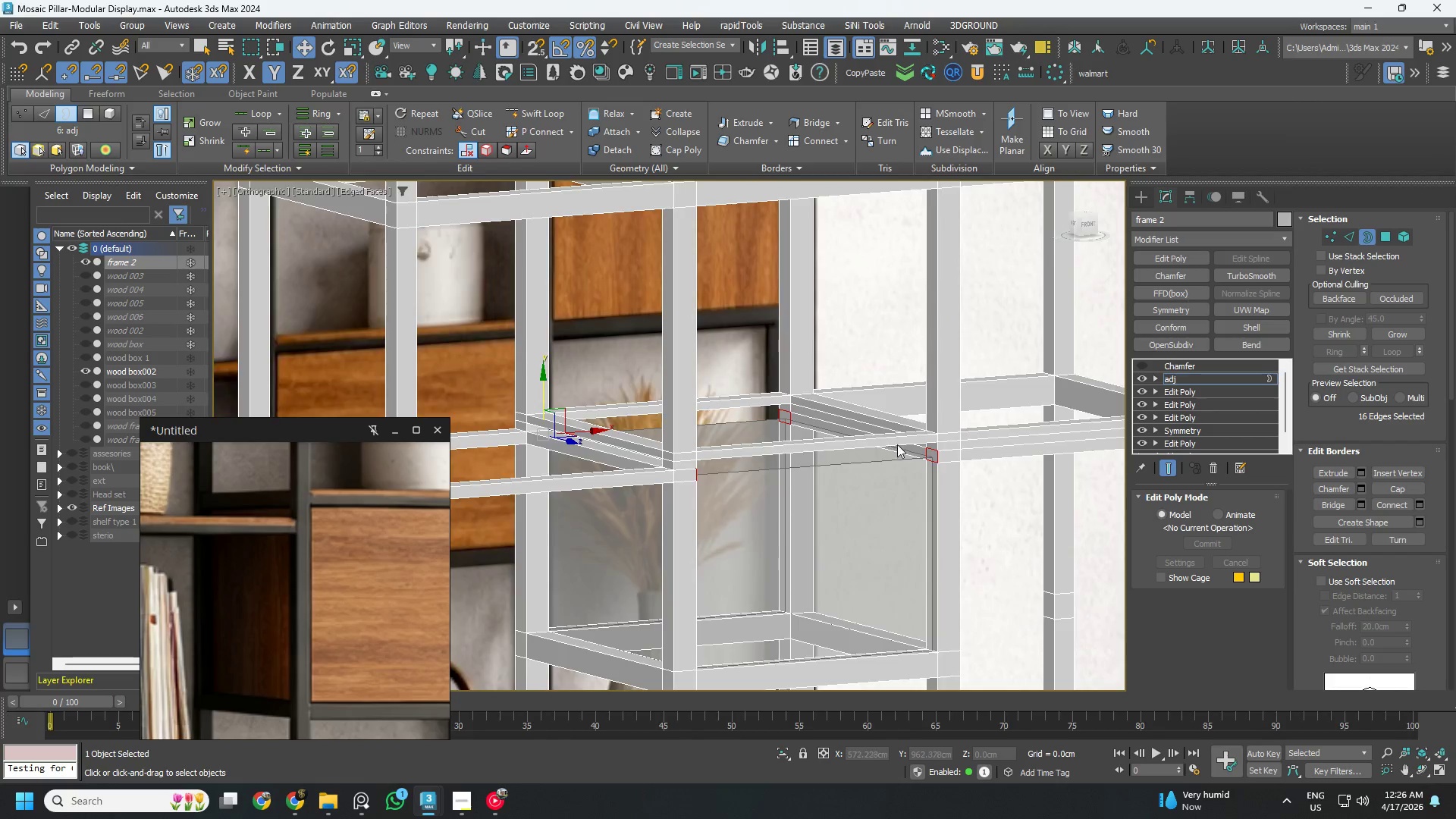 
scroll: coordinate [927, 454], scroll_direction: up, amount: 3.0
 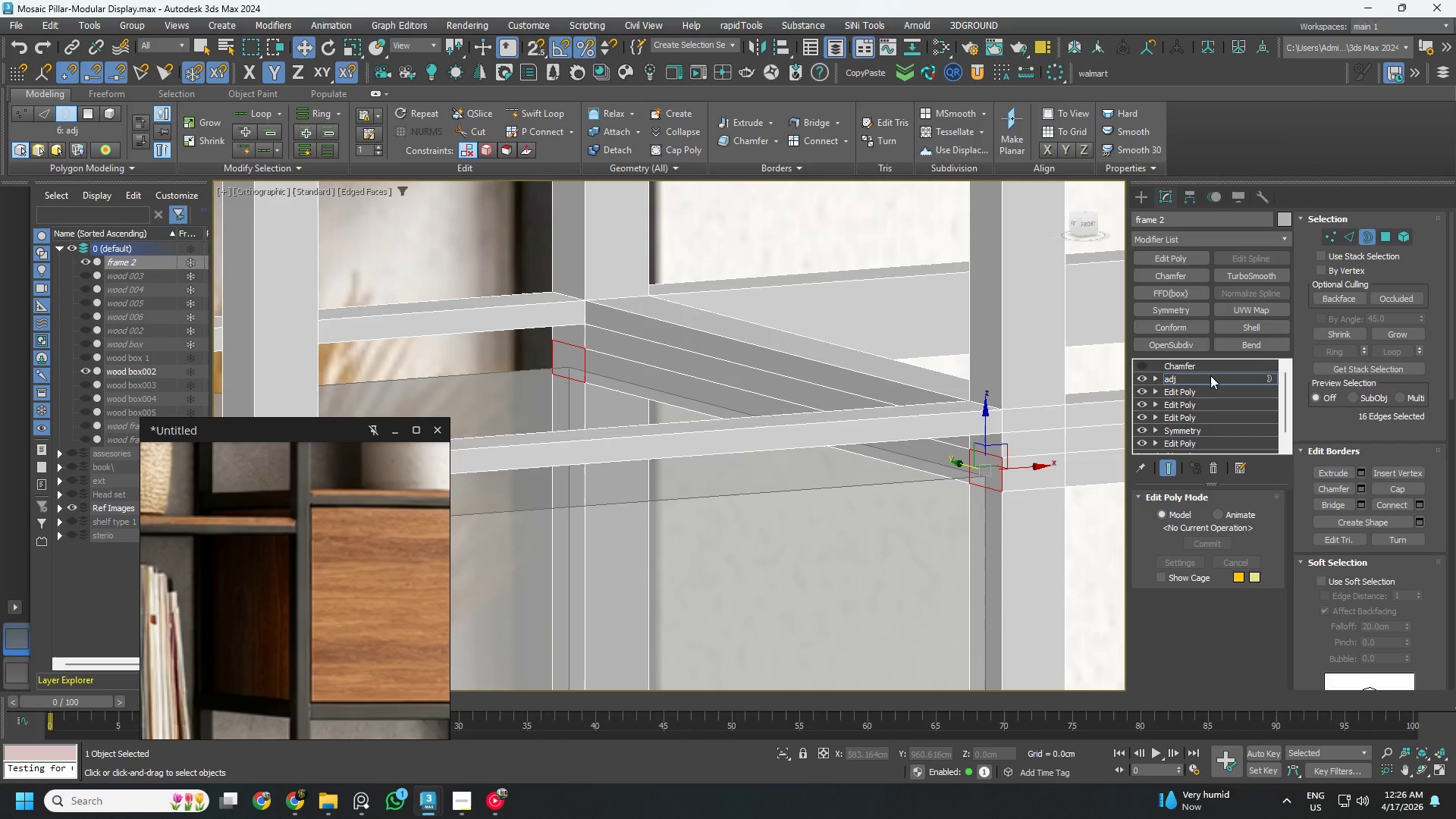 
left_click([1210, 378])
 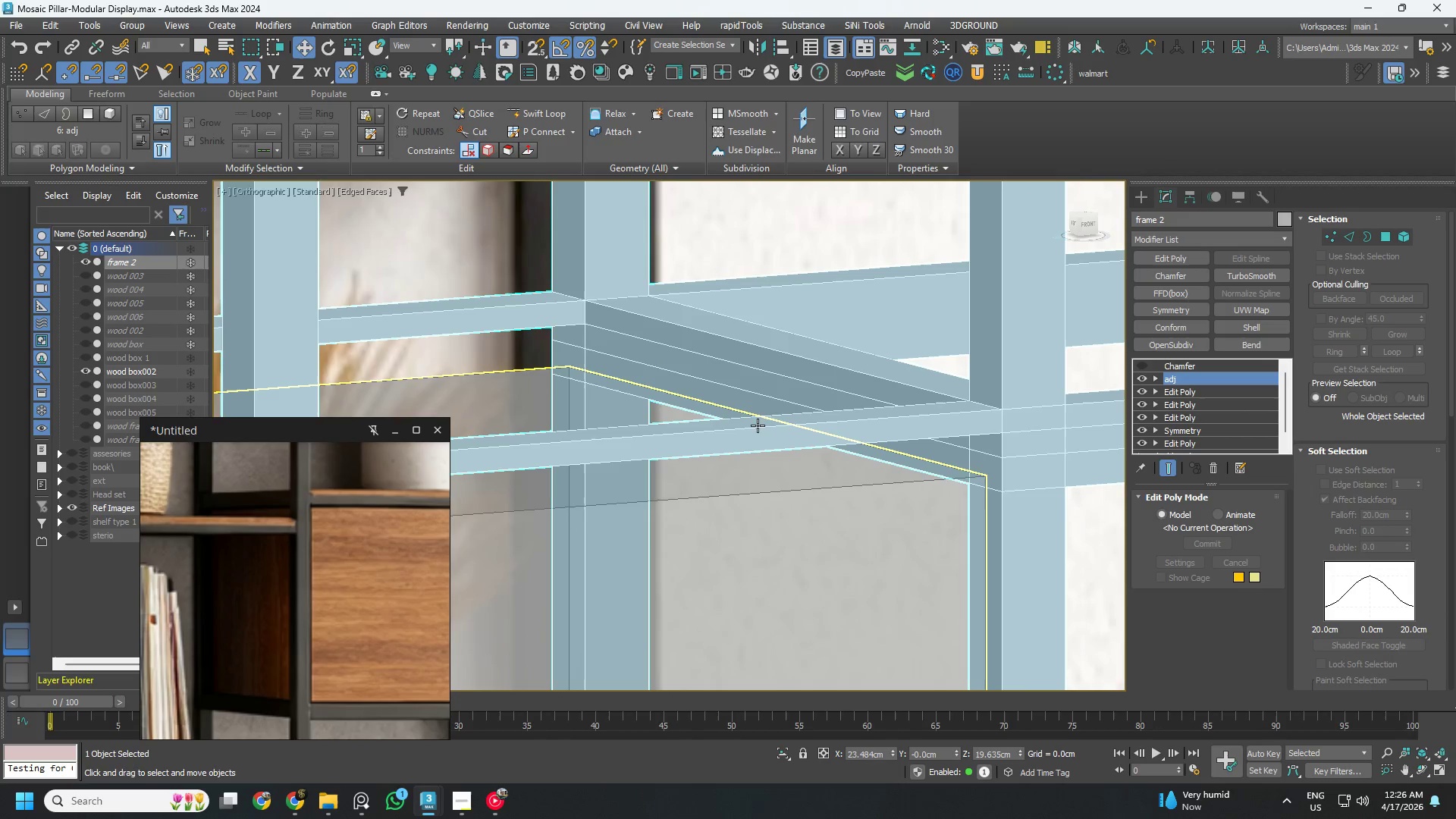 
key(Control+ControlLeft)
 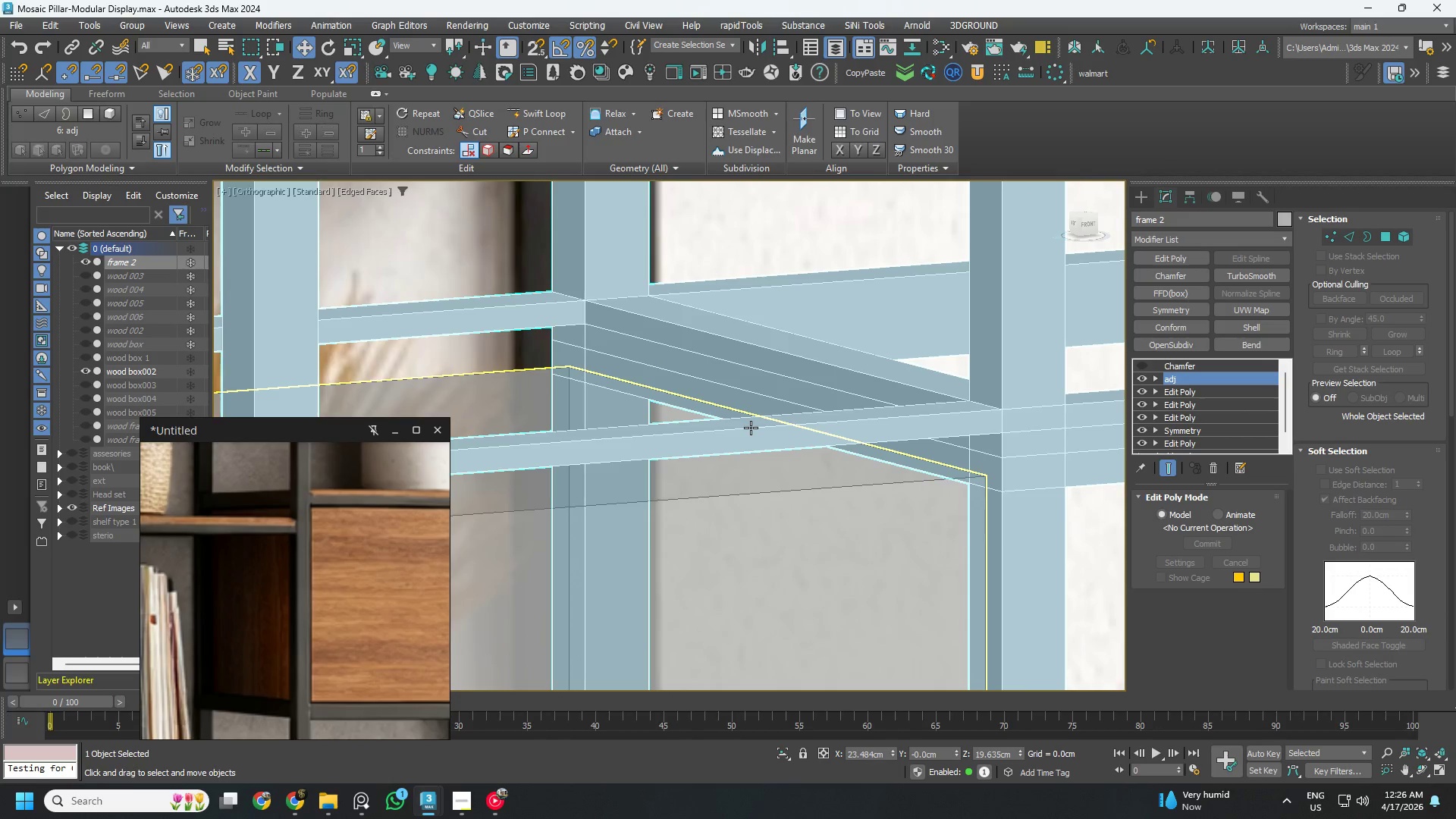 
key(S)
 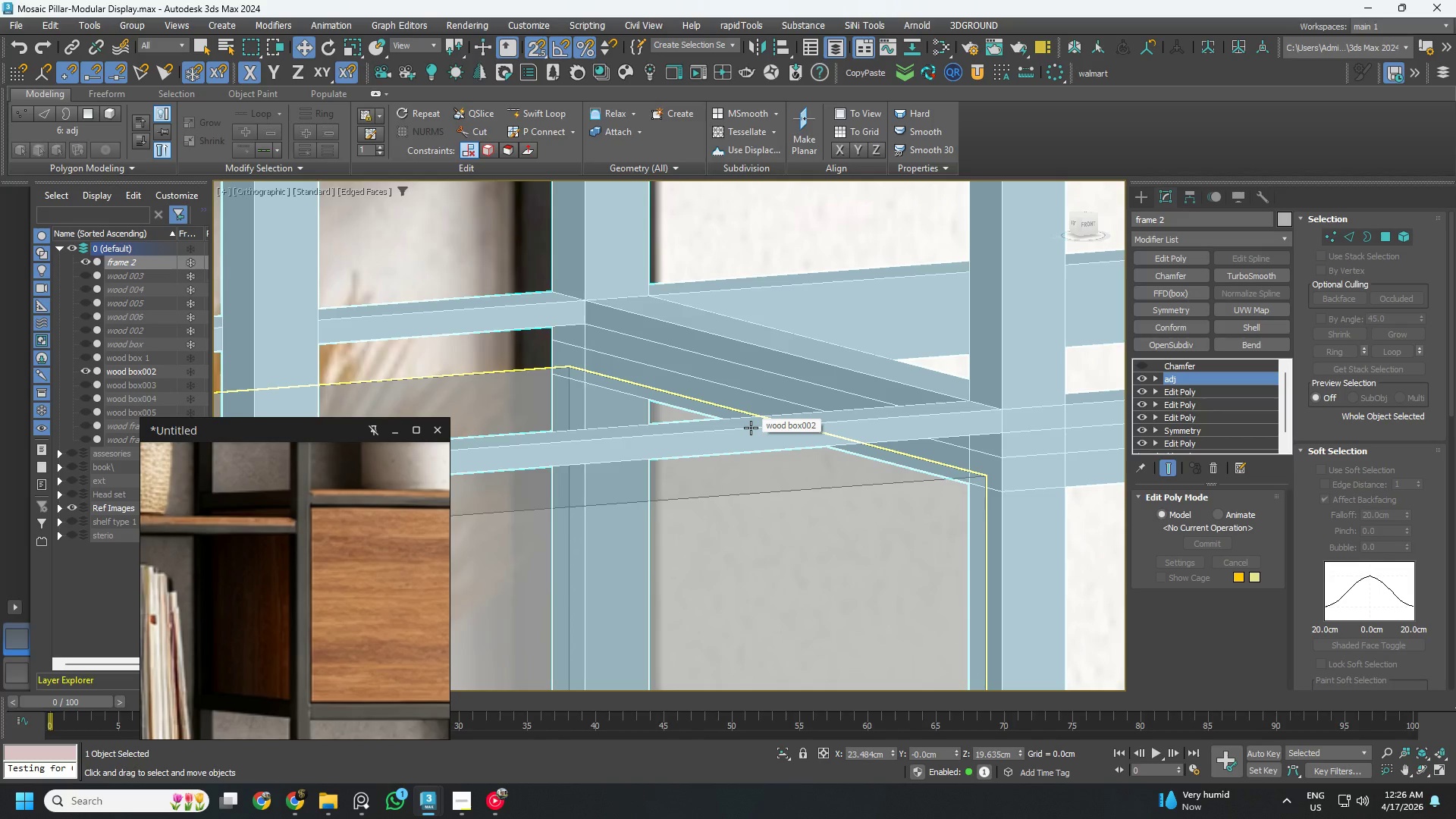 
key(Control+S)
 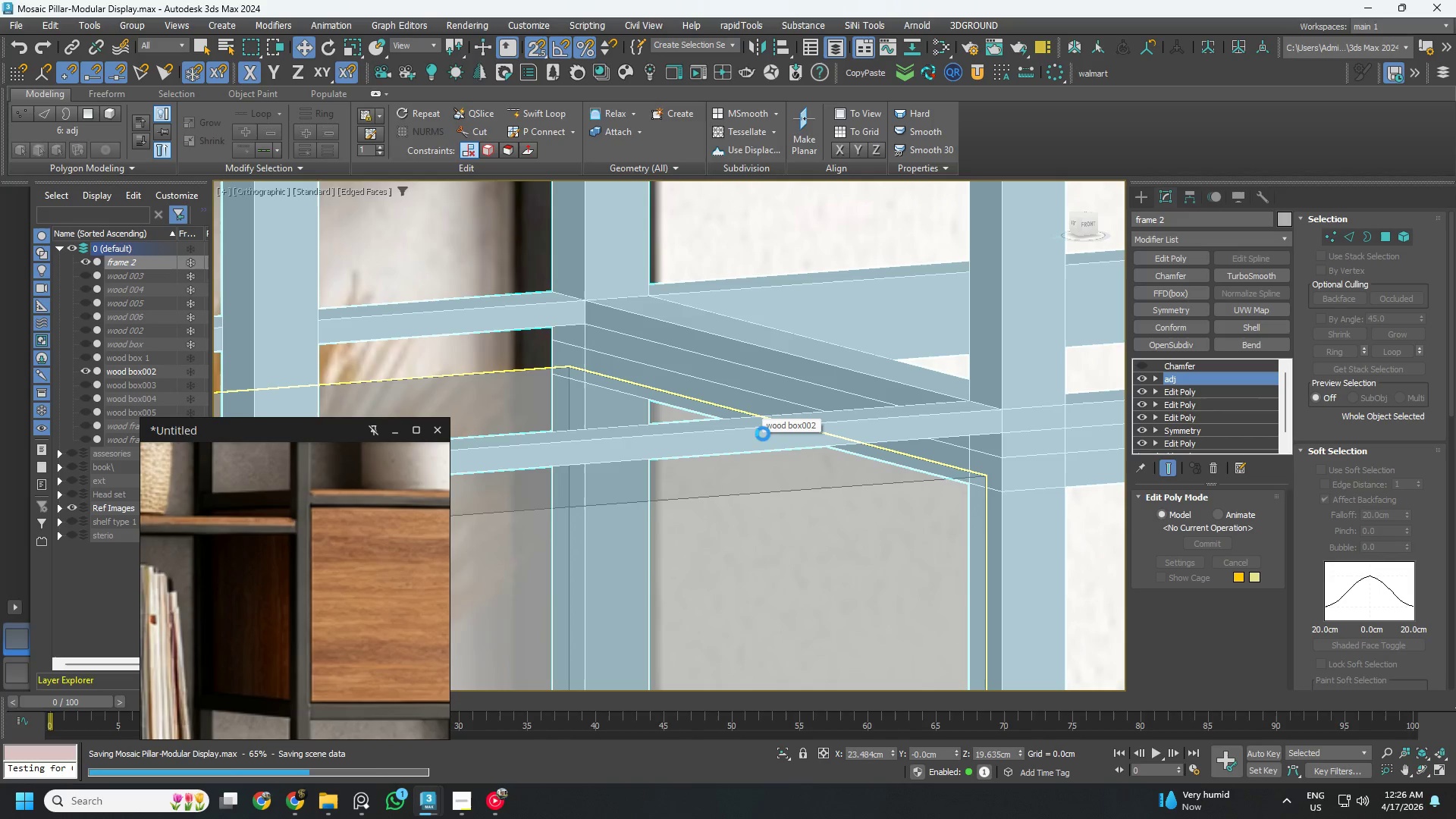 
scroll: coordinate [790, 449], scroll_direction: down, amount: 7.0
 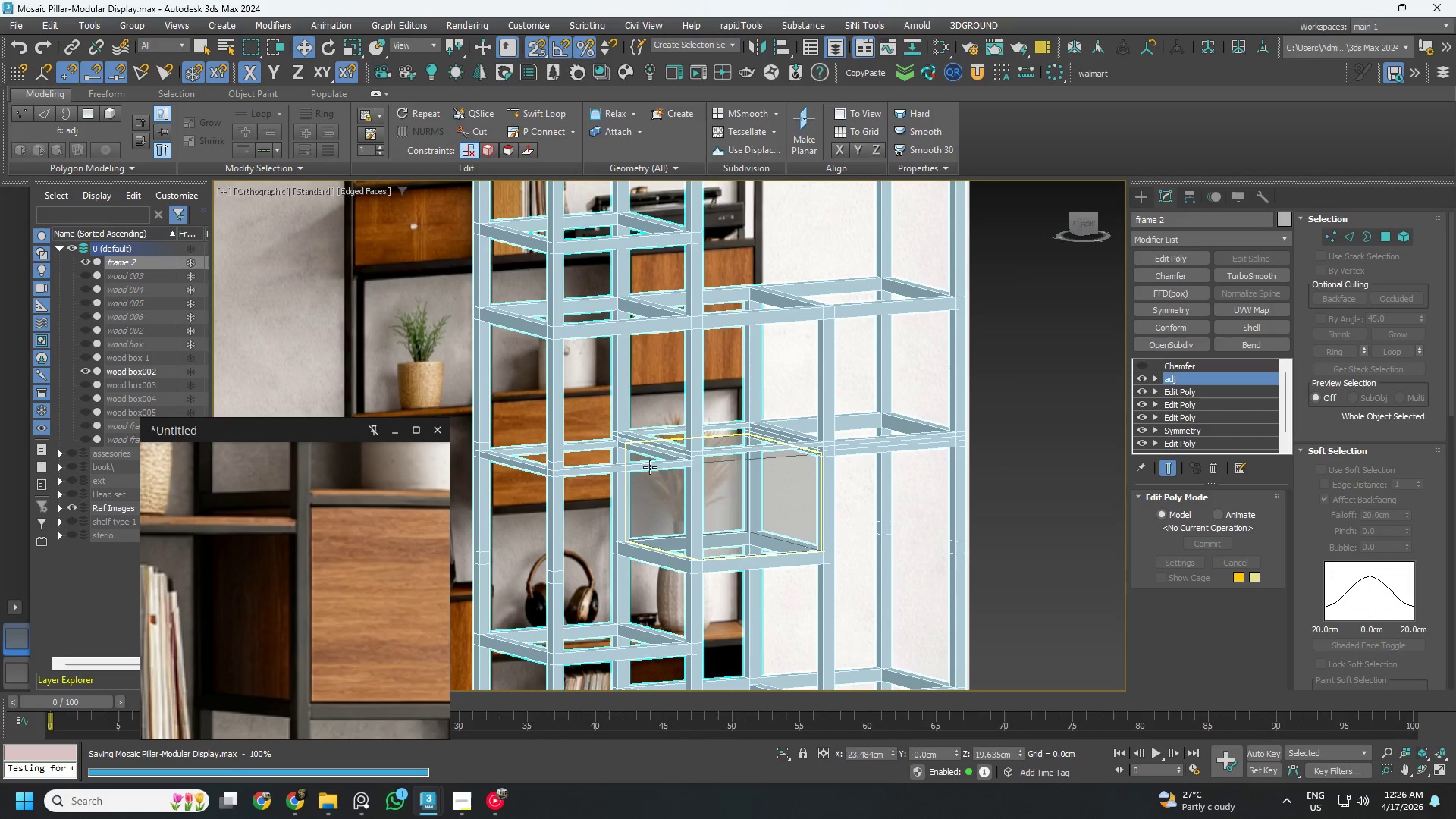 
scroll: coordinate [601, 443], scroll_direction: up, amount: 2.0
 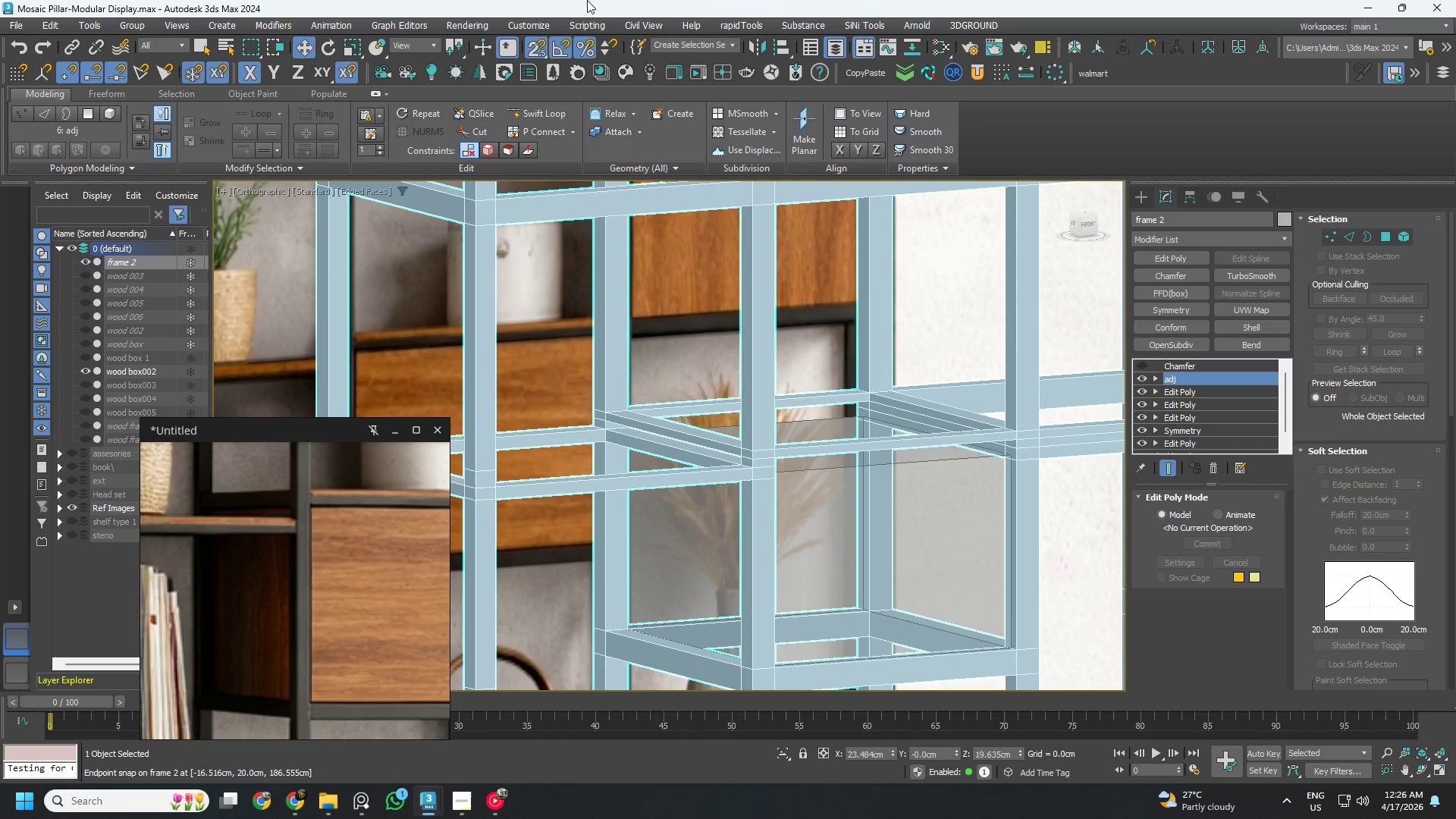 
left_click([541, 46])
 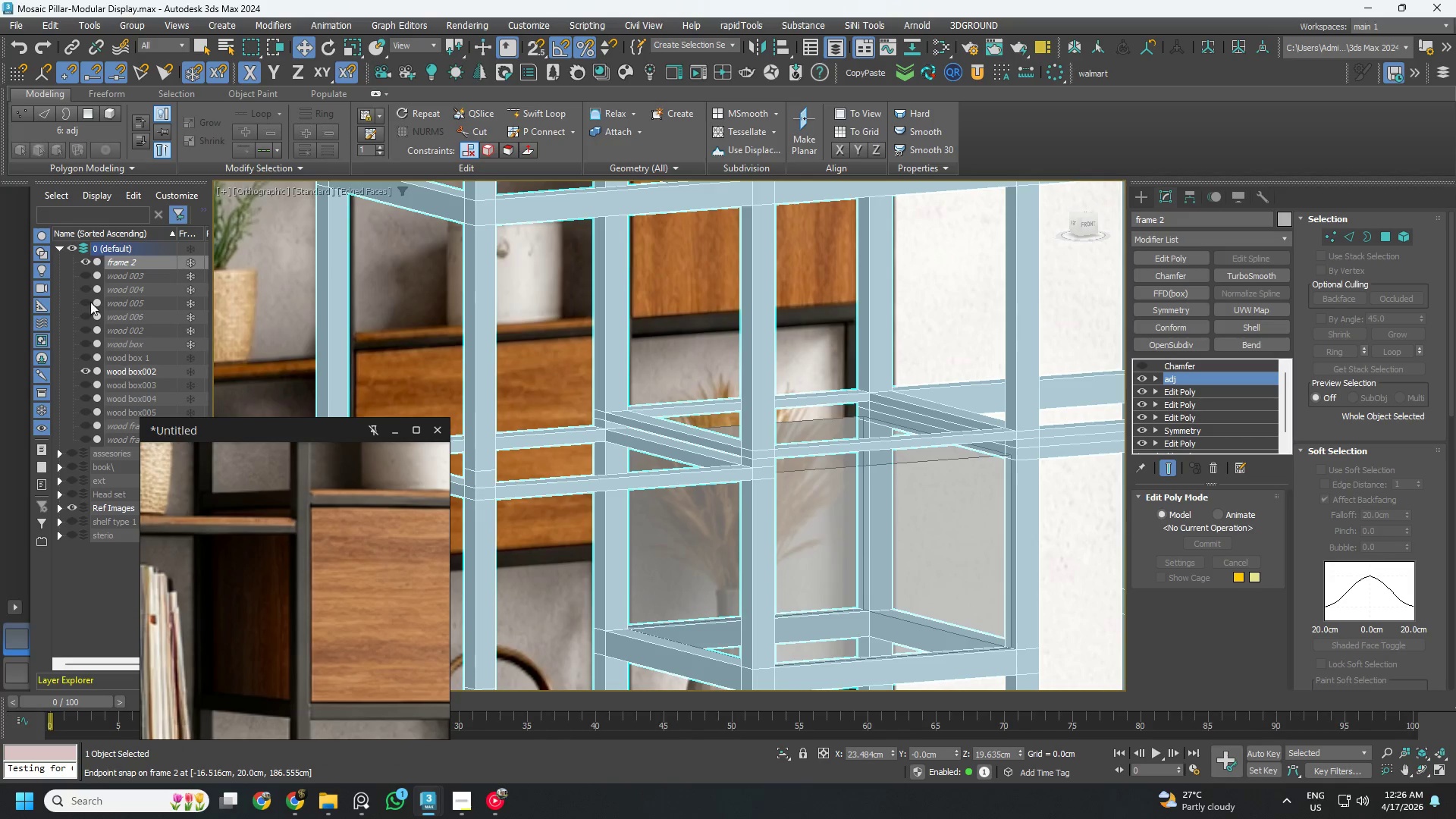 
left_click([86, 262])
 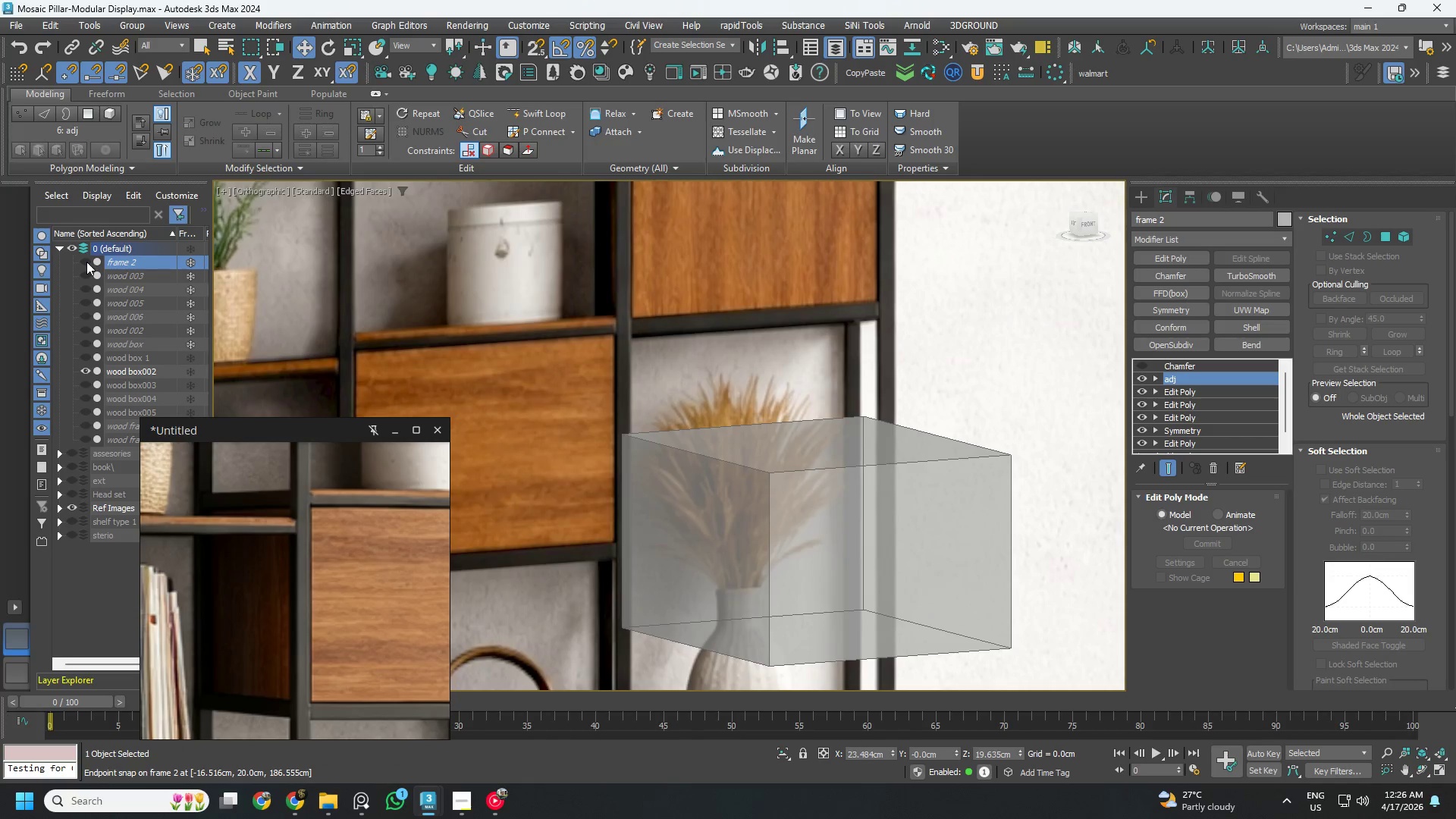 
left_click([85, 262])
 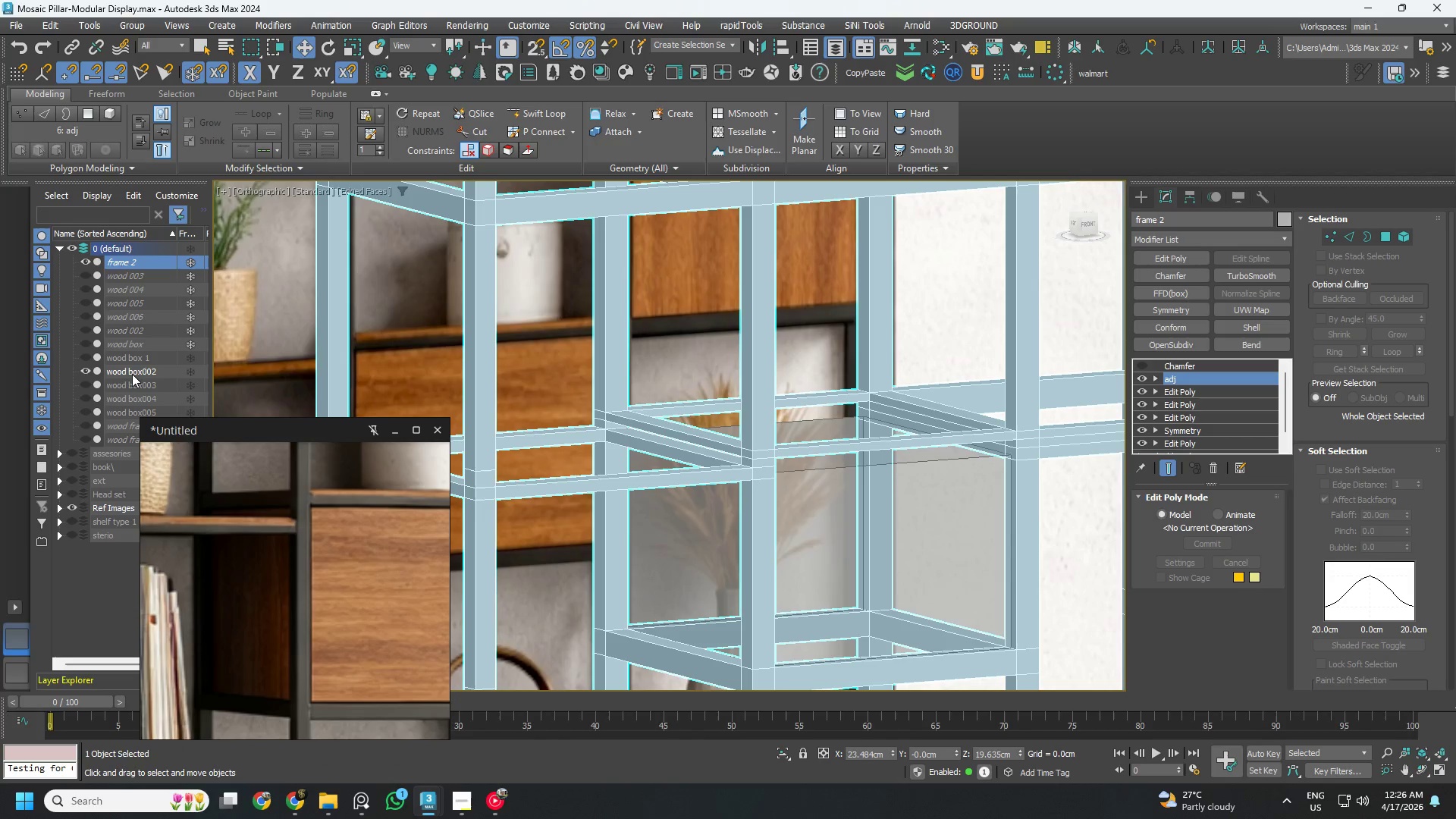 
left_click([133, 368])
 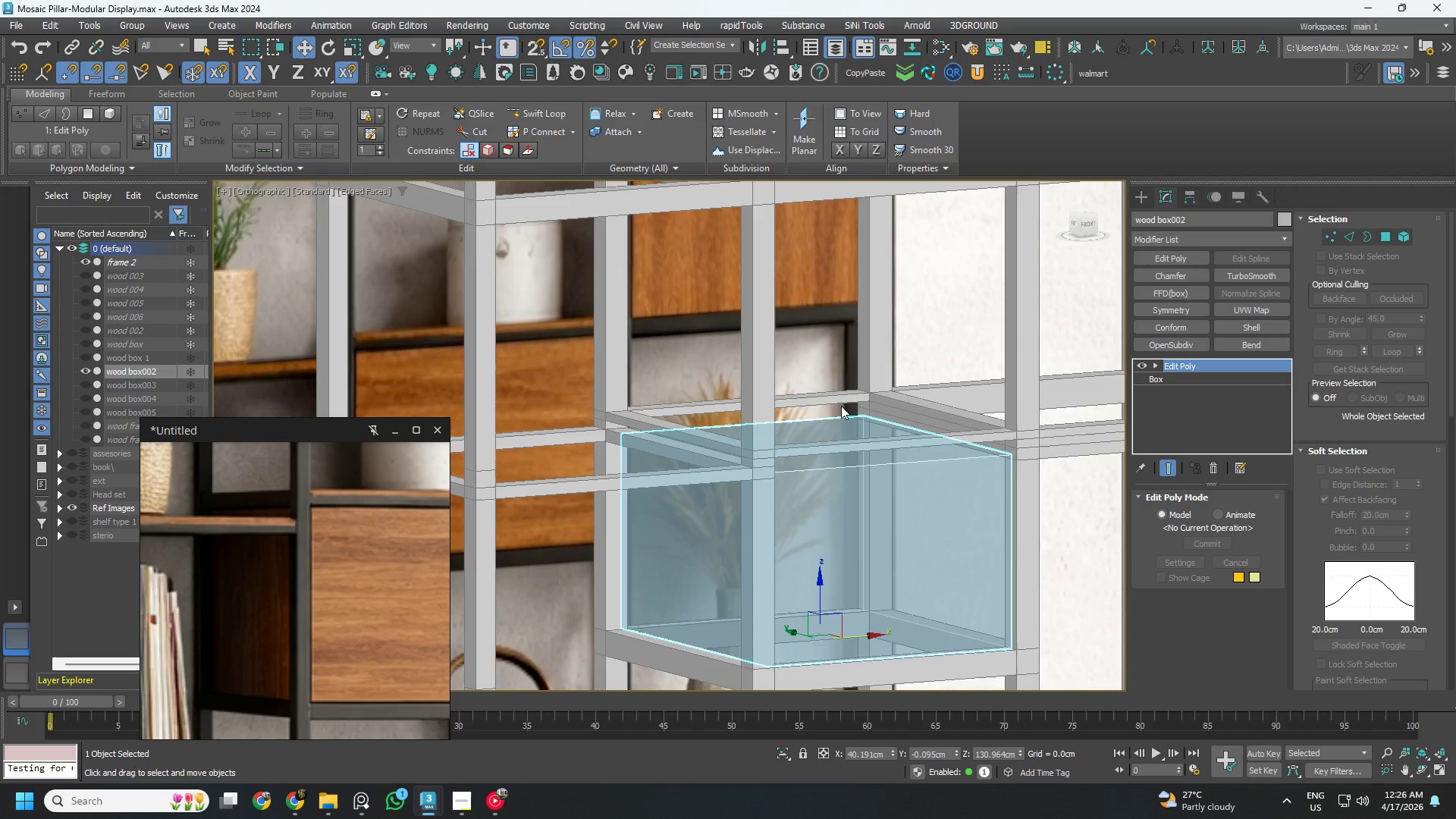 
scroll: coordinate [834, 409], scroll_direction: down, amount: 1.0
 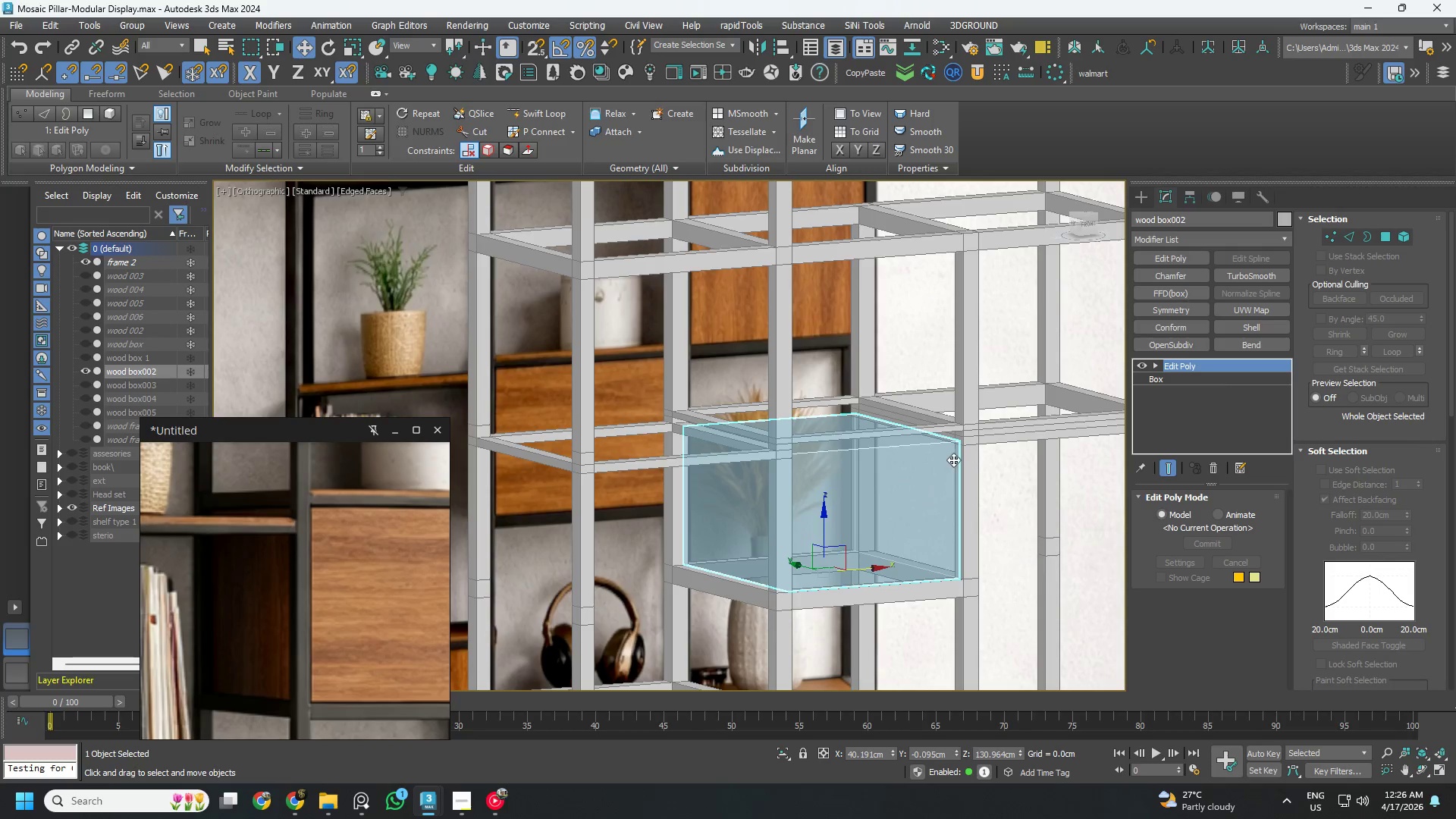 
hold_key(key=AltLeft, duration=0.77)
 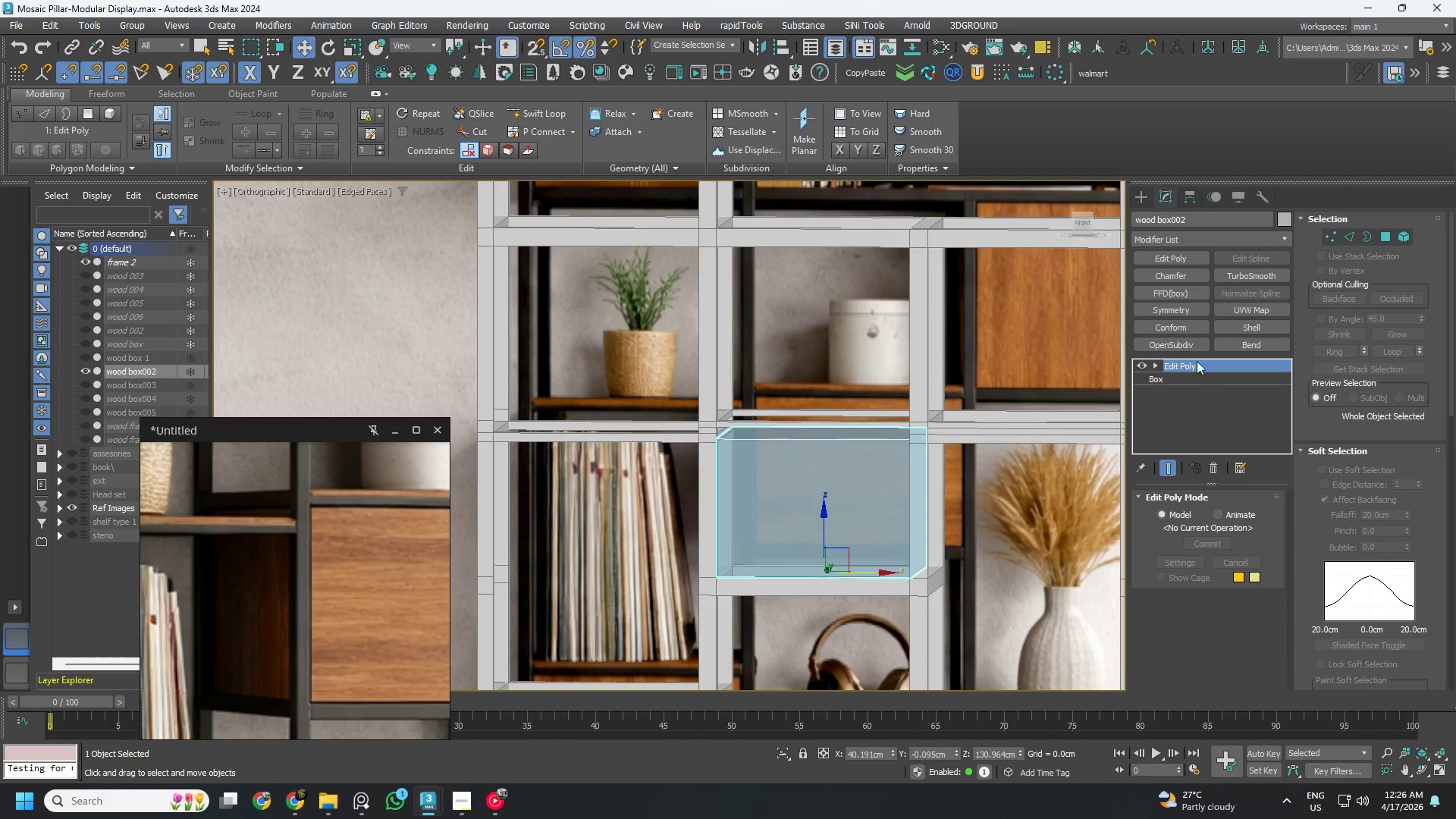 
key(1)
 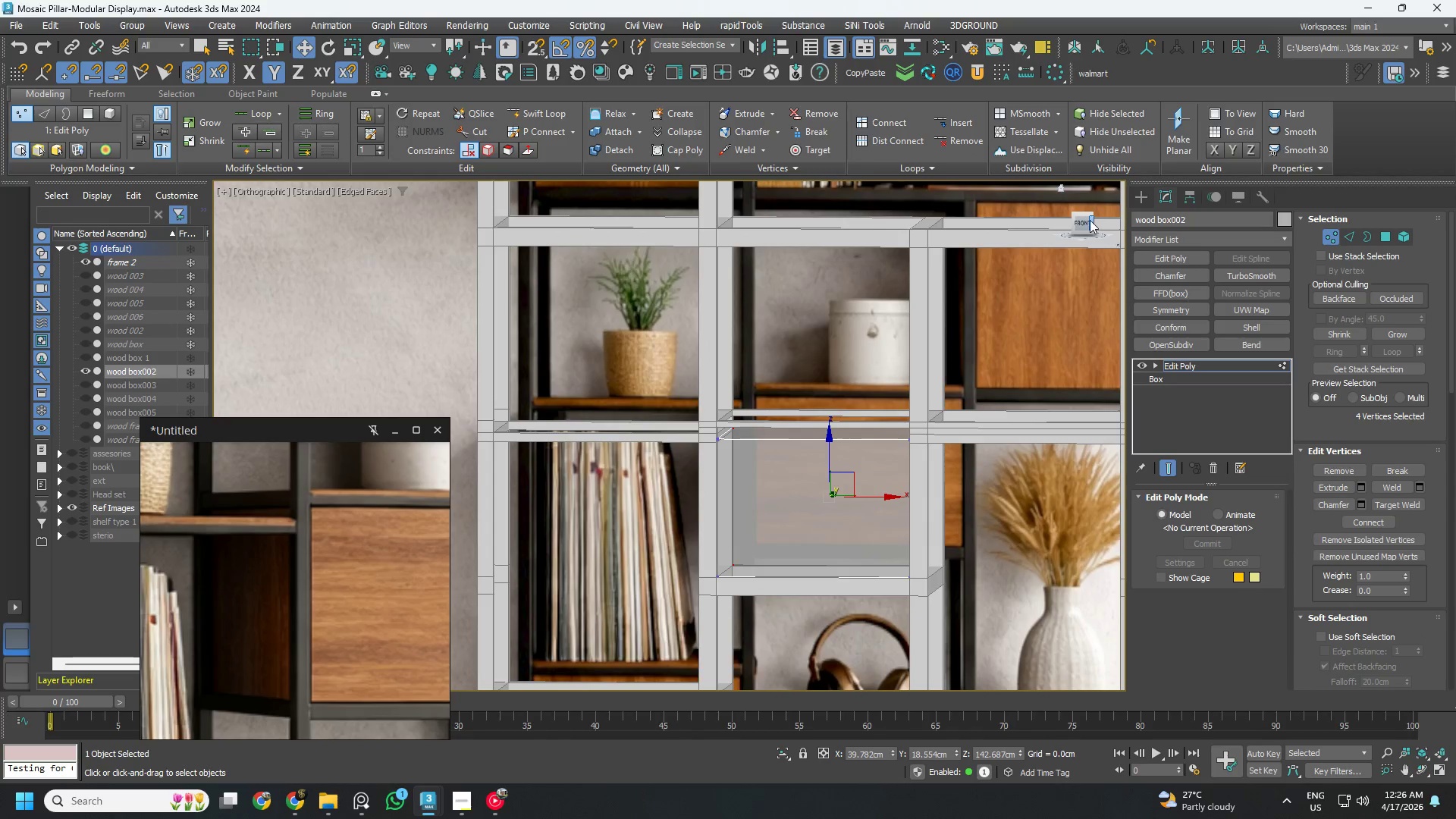 
left_click([1083, 218])
 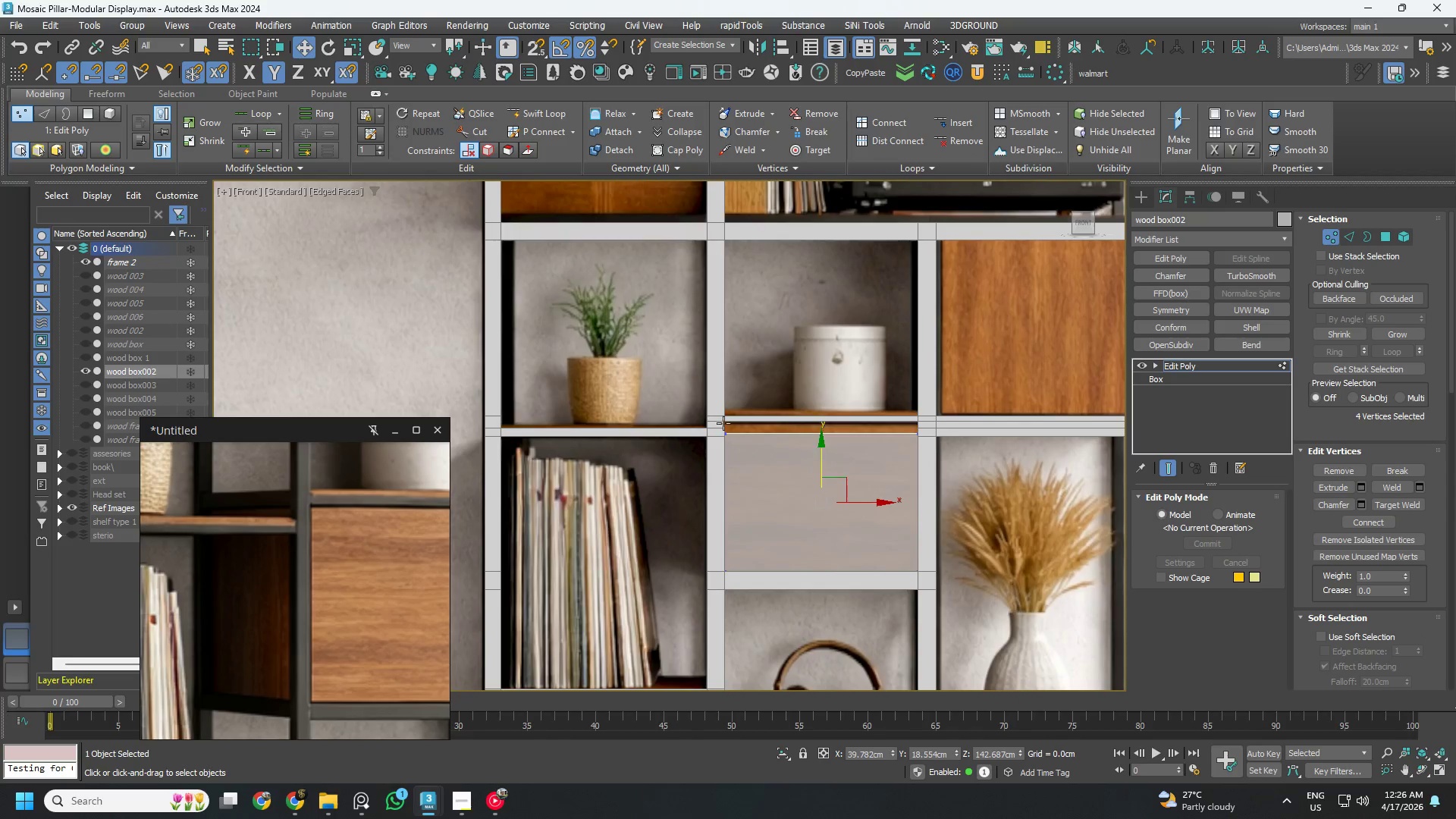 
left_click_drag(start_coordinate=[665, 388], to_coordinate=[999, 480])
 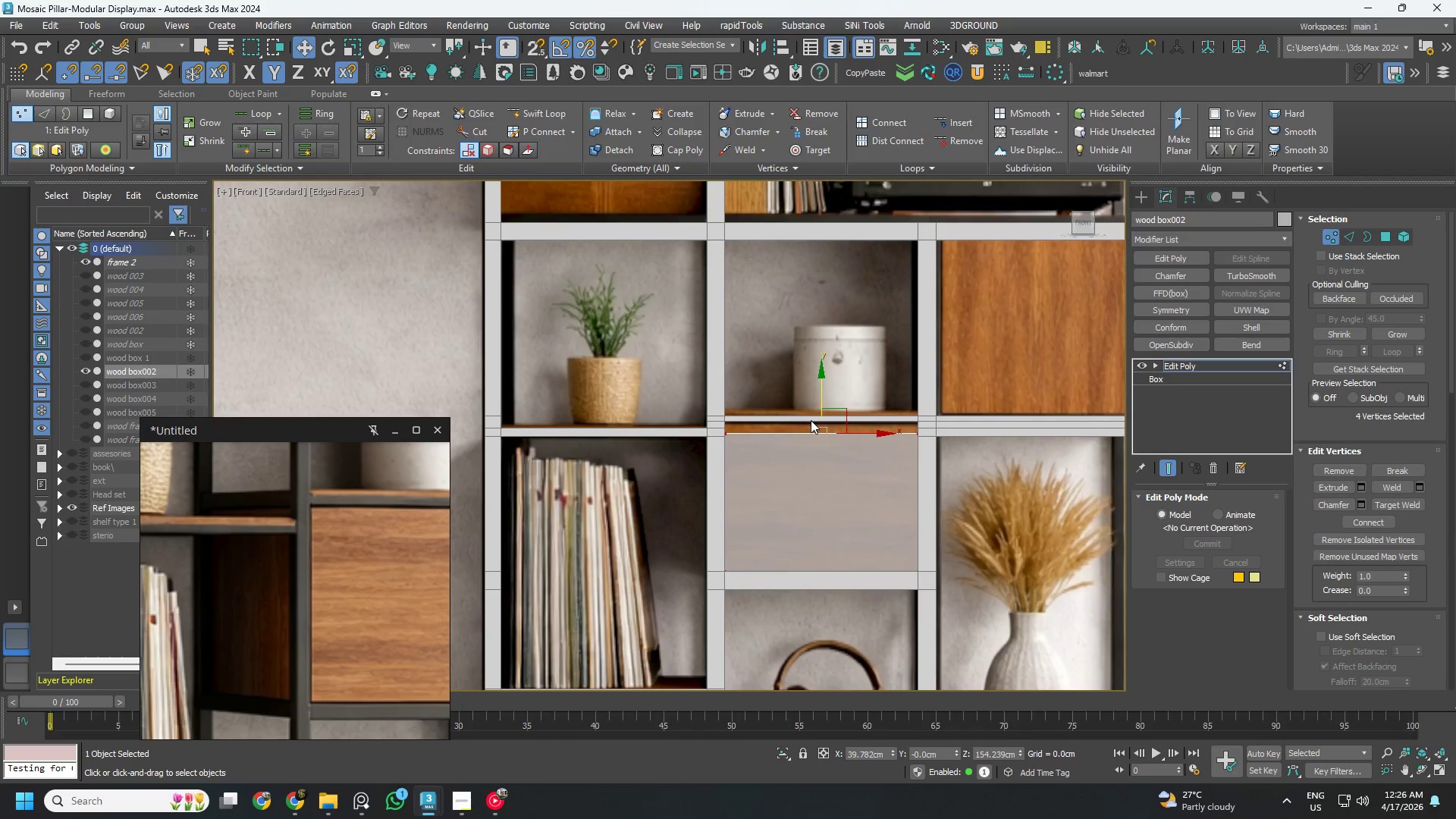 
scroll: coordinate [810, 419], scroll_direction: up, amount: 3.0
 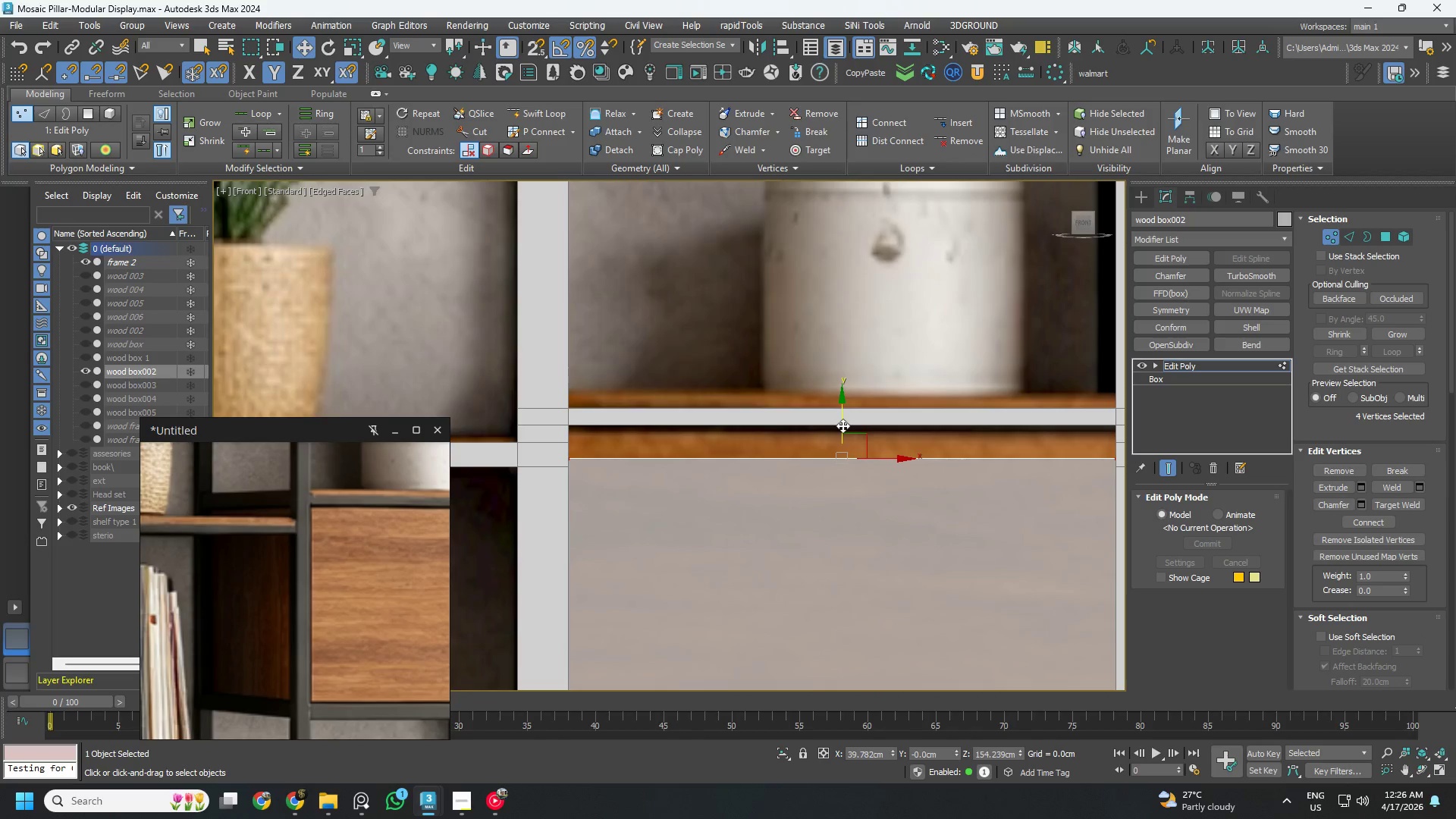 
key(S)
 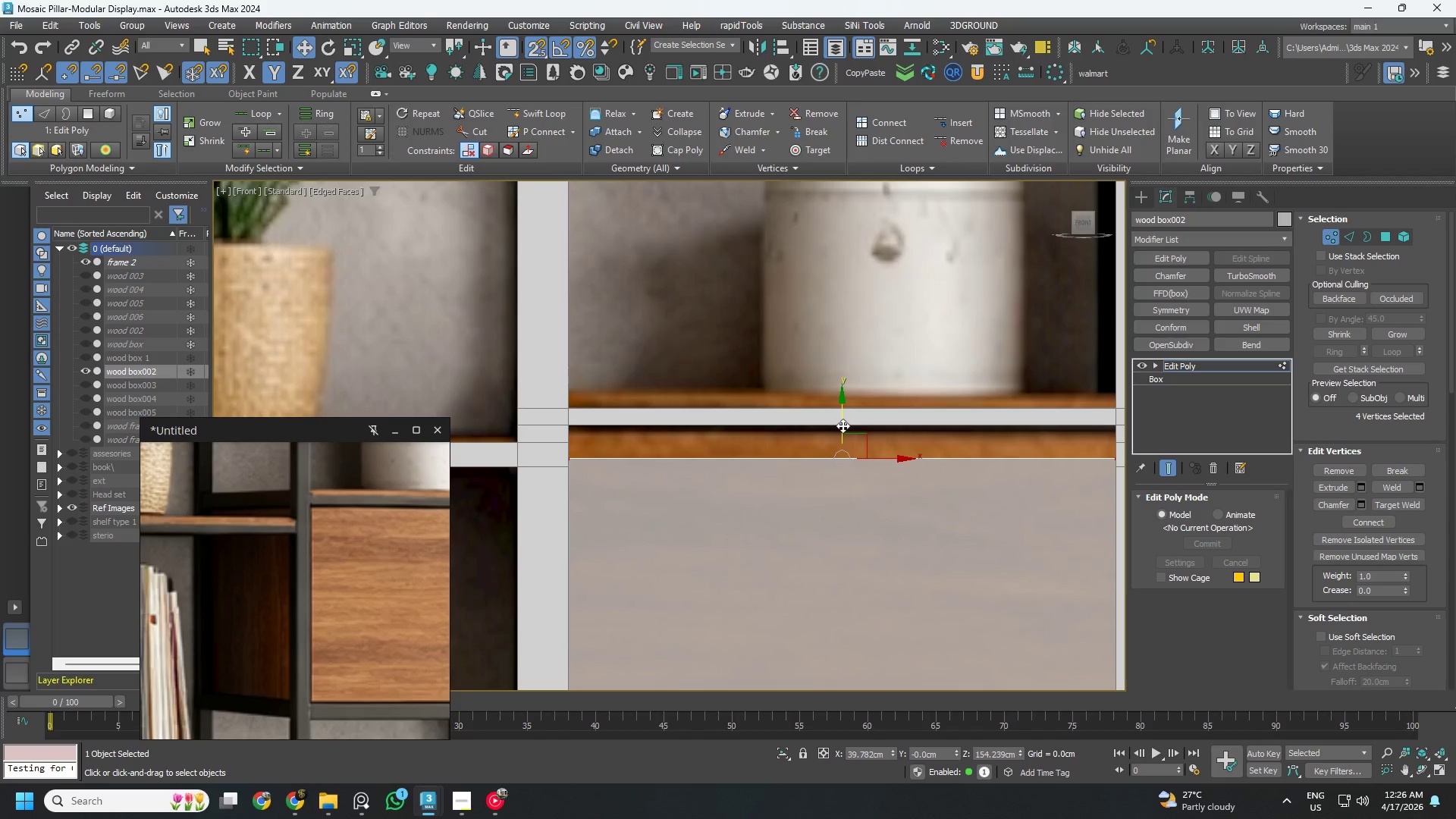 
left_click_drag(start_coordinate=[843, 425], to_coordinate=[843, 440])
 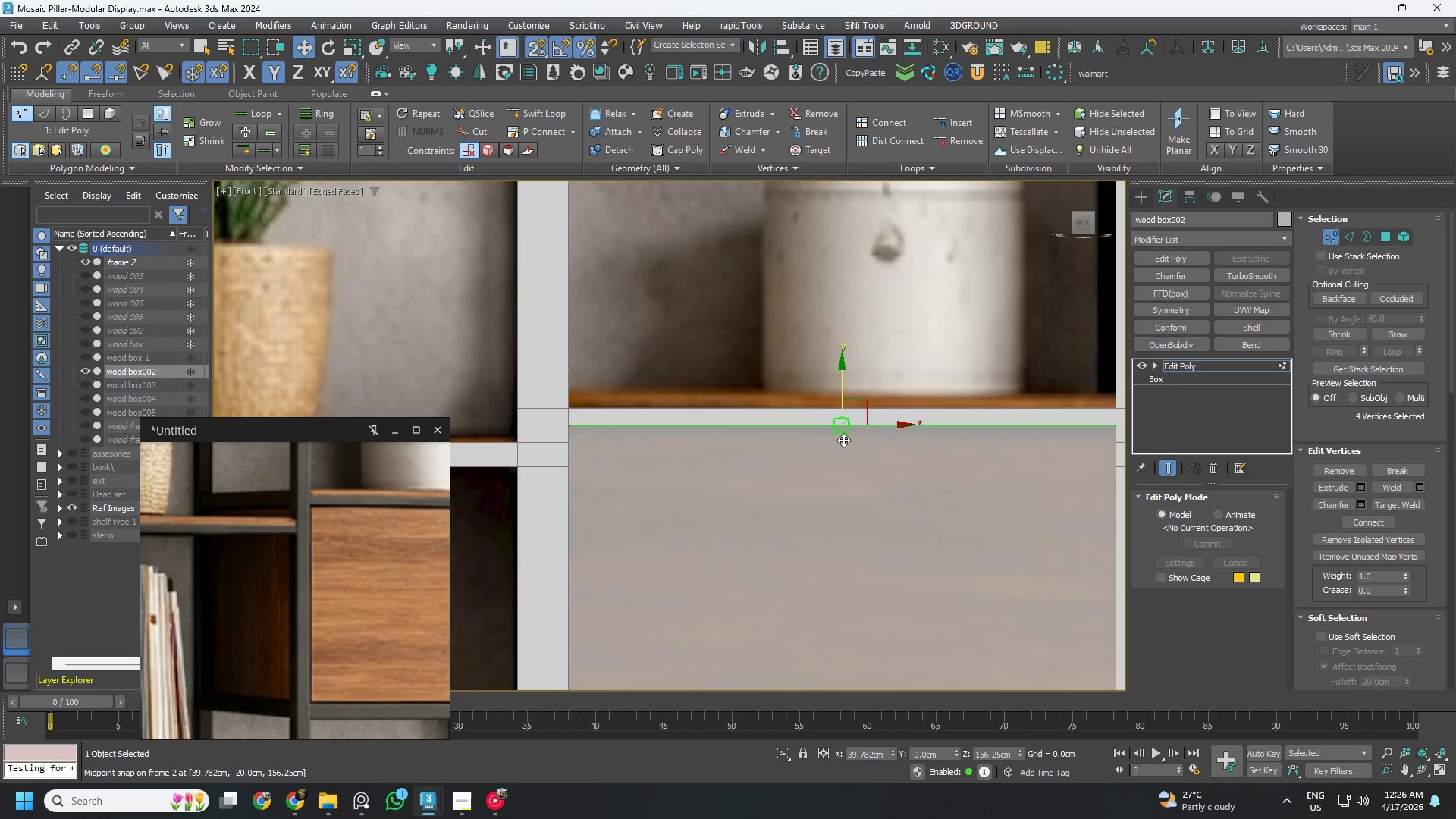 
key(1)
 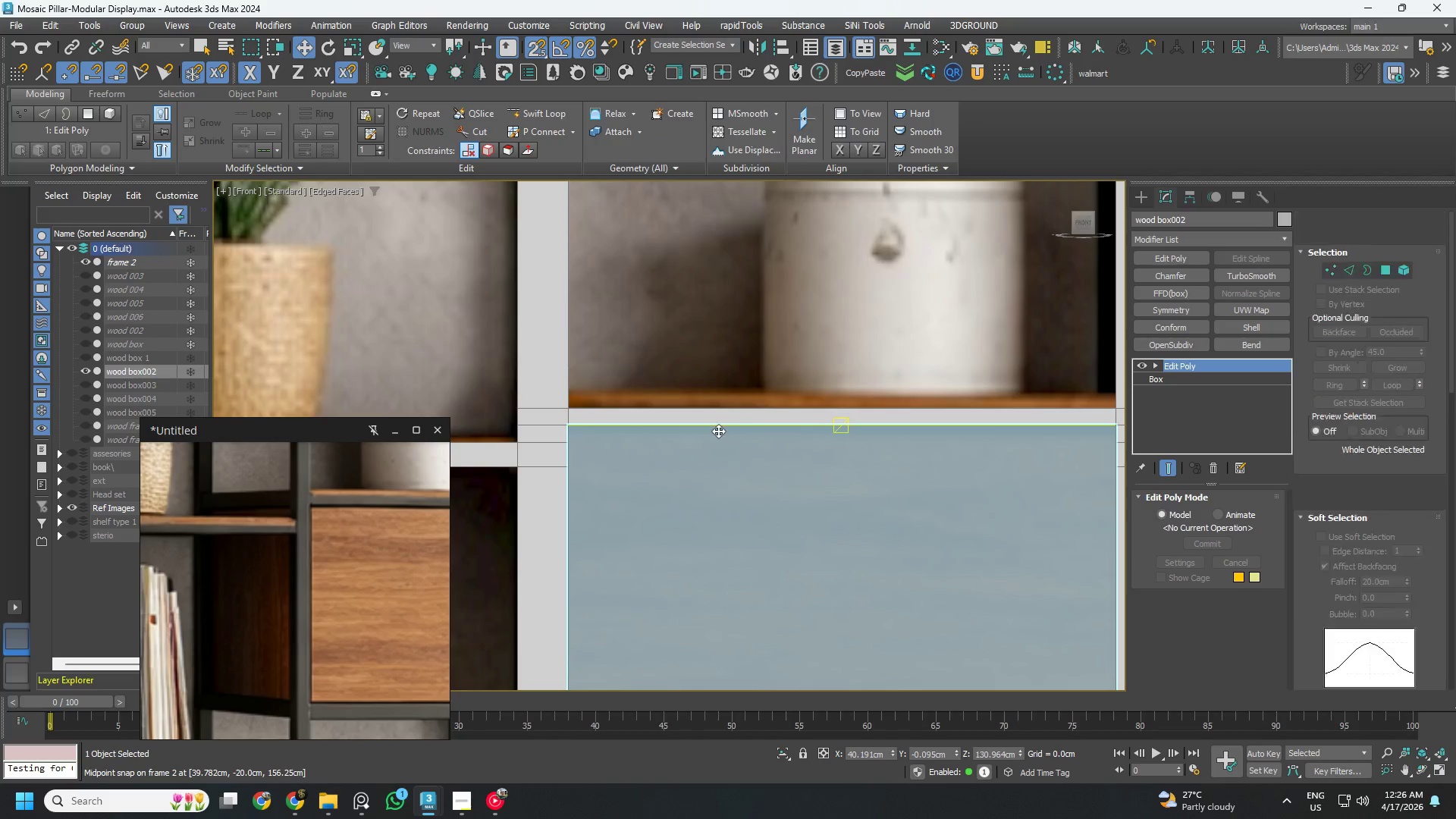 
hold_key(key=AltLeft, duration=0.62)
 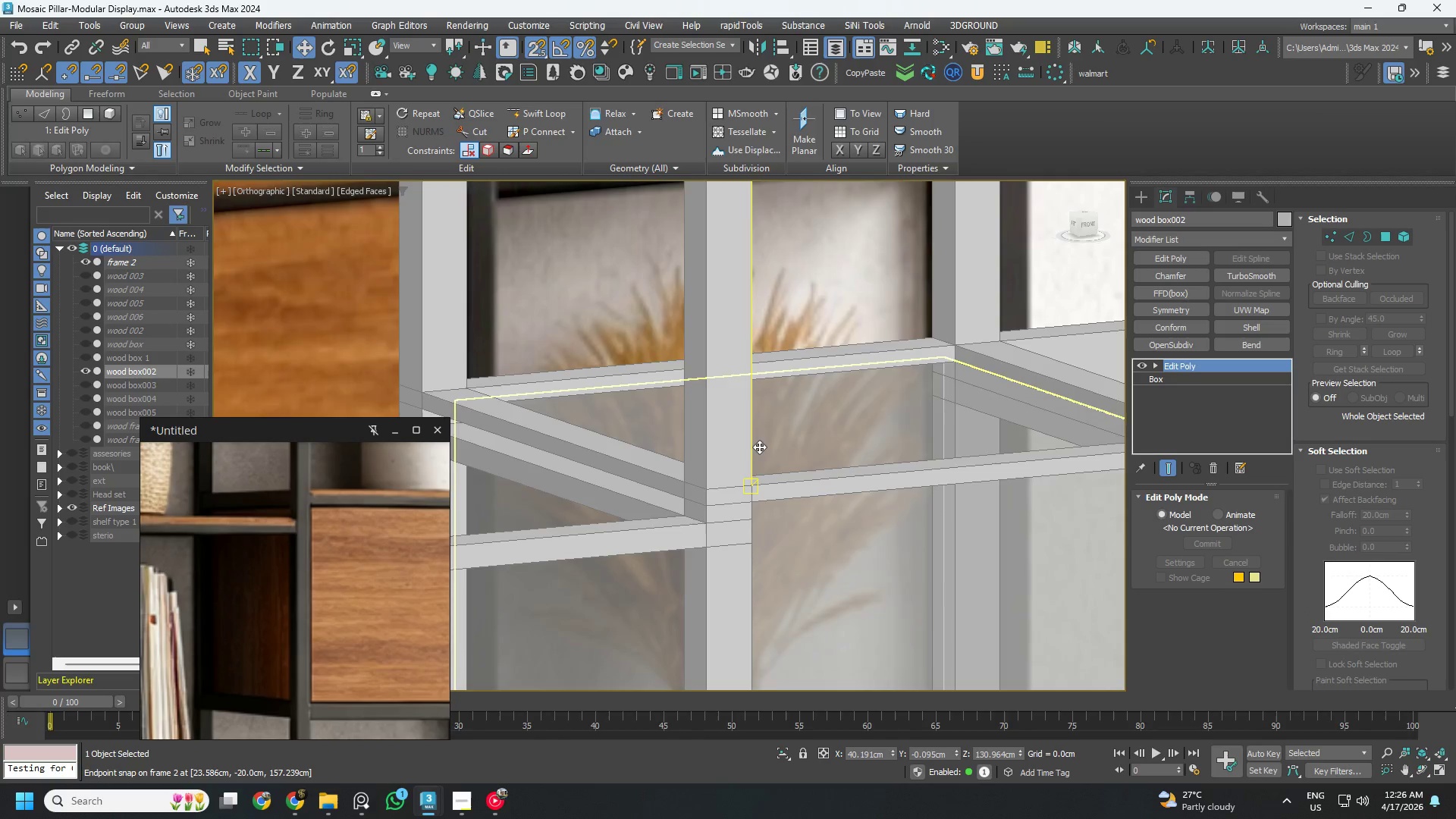 
scroll: coordinate [760, 447], scroll_direction: down, amount: 2.0
 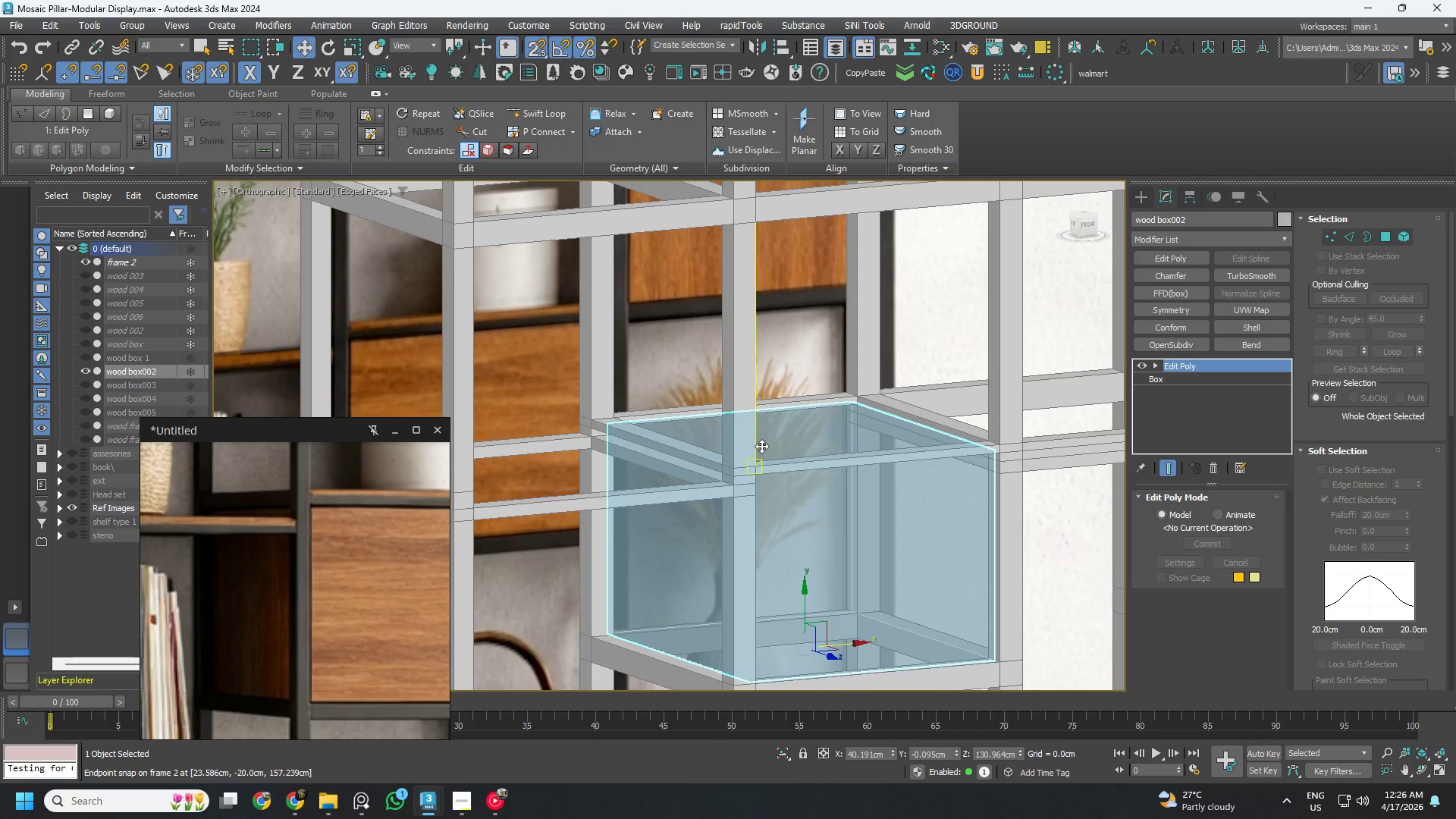 
key(S)
 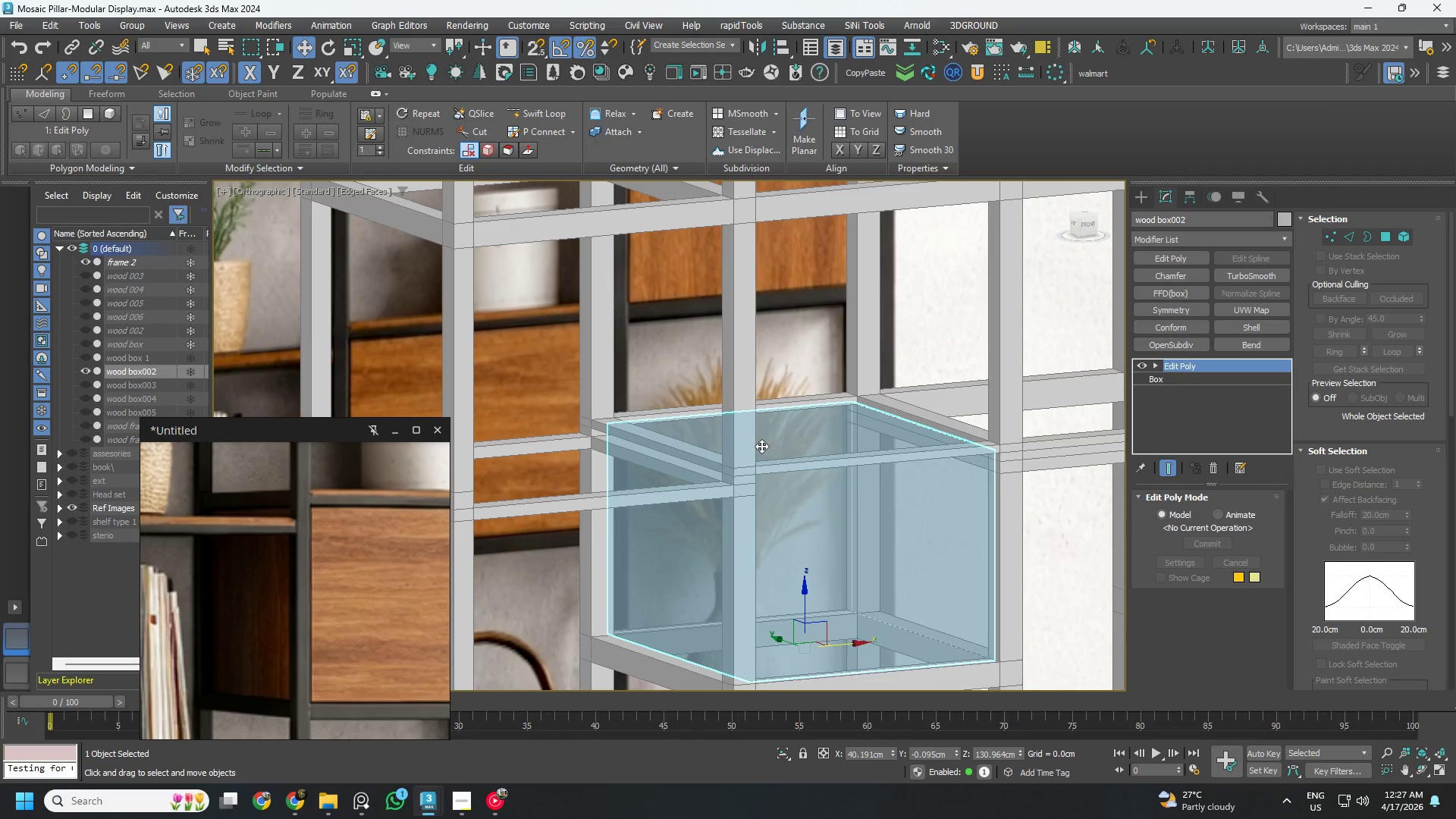 
scroll: coordinate [322, 564], scroll_direction: down, amount: 2.0
 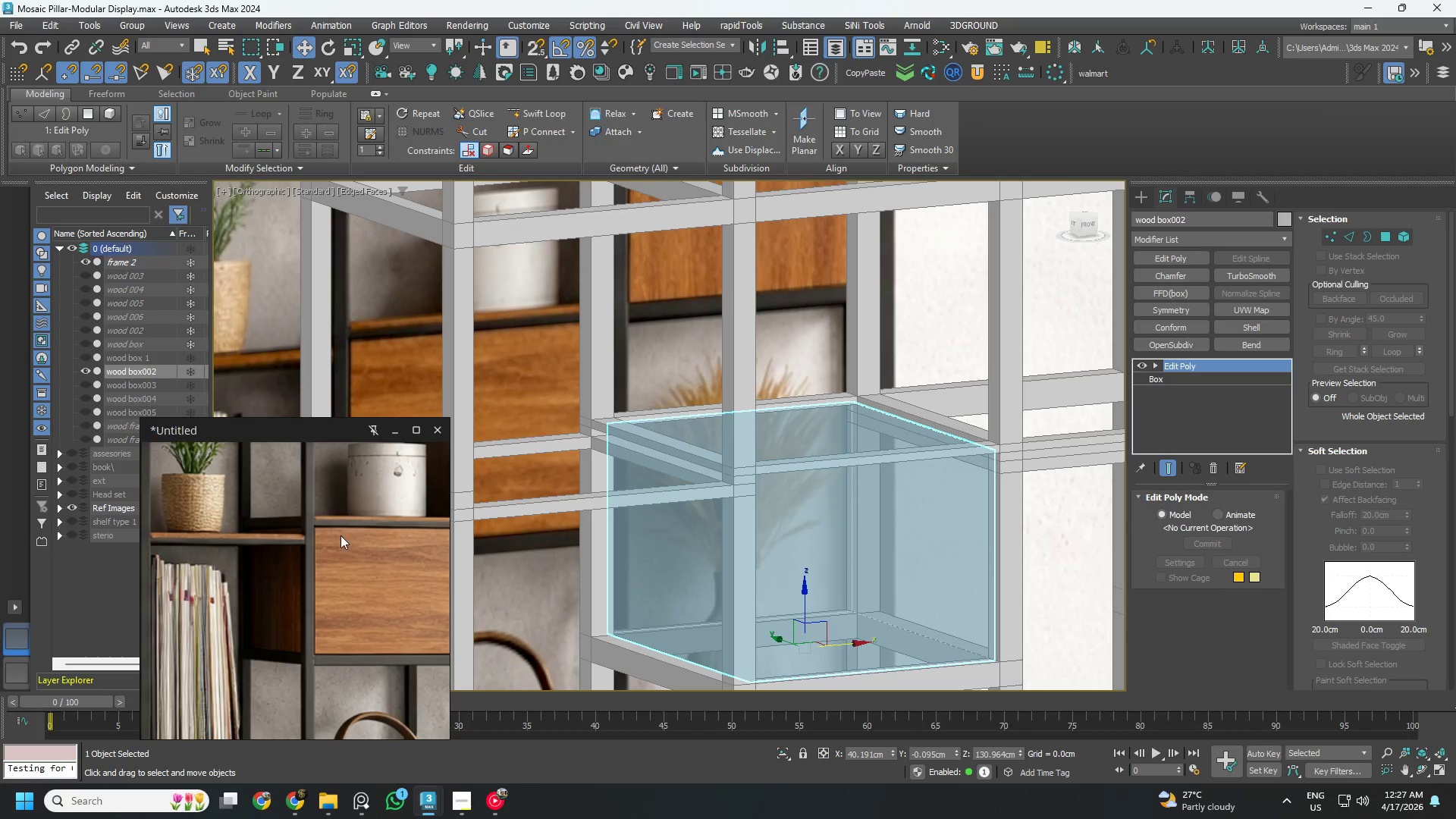 
scroll: coordinate [325, 536], scroll_direction: up, amount: 3.0
 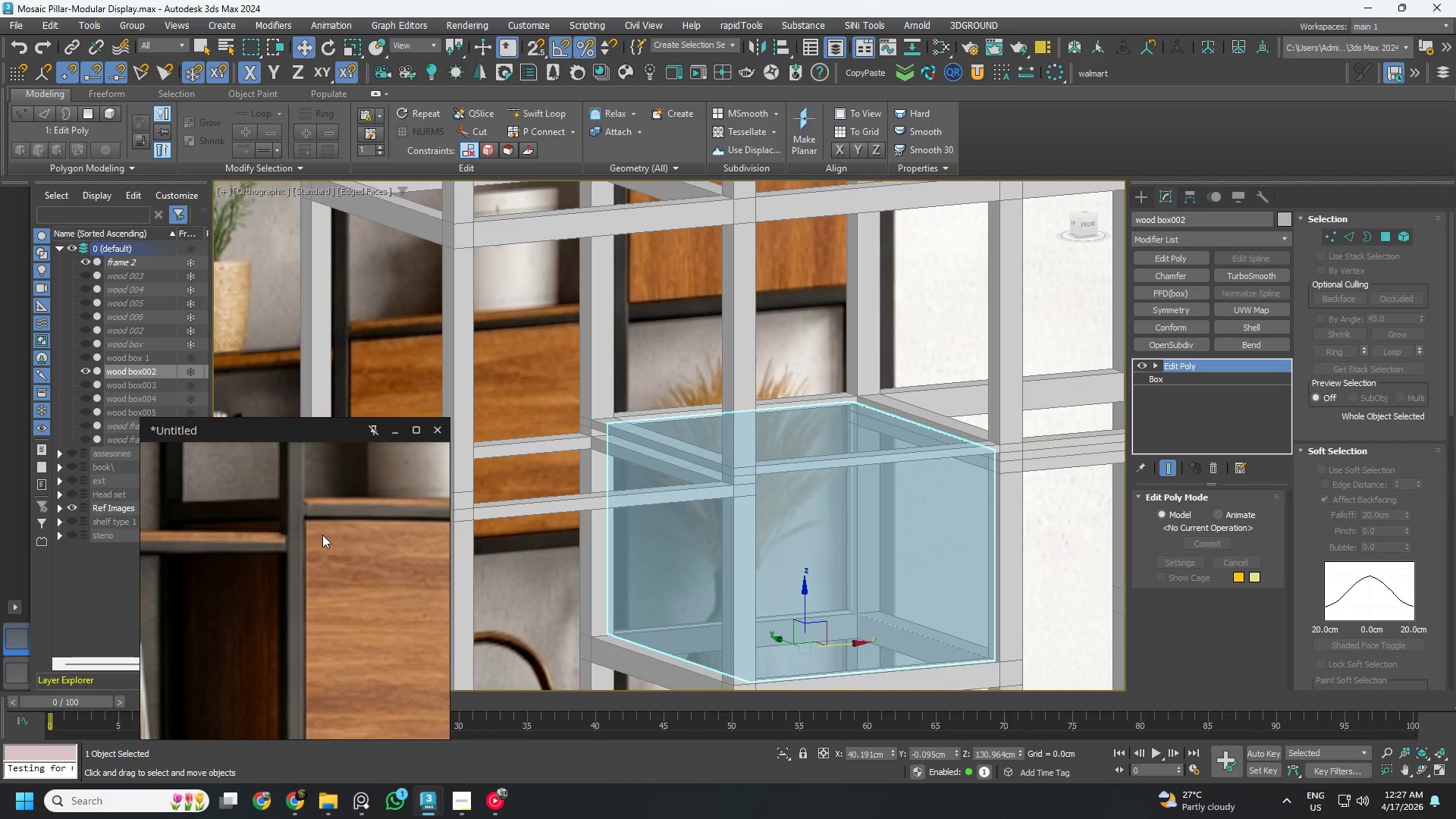 
scroll: coordinate [354, 521], scroll_direction: down, amount: 6.0
 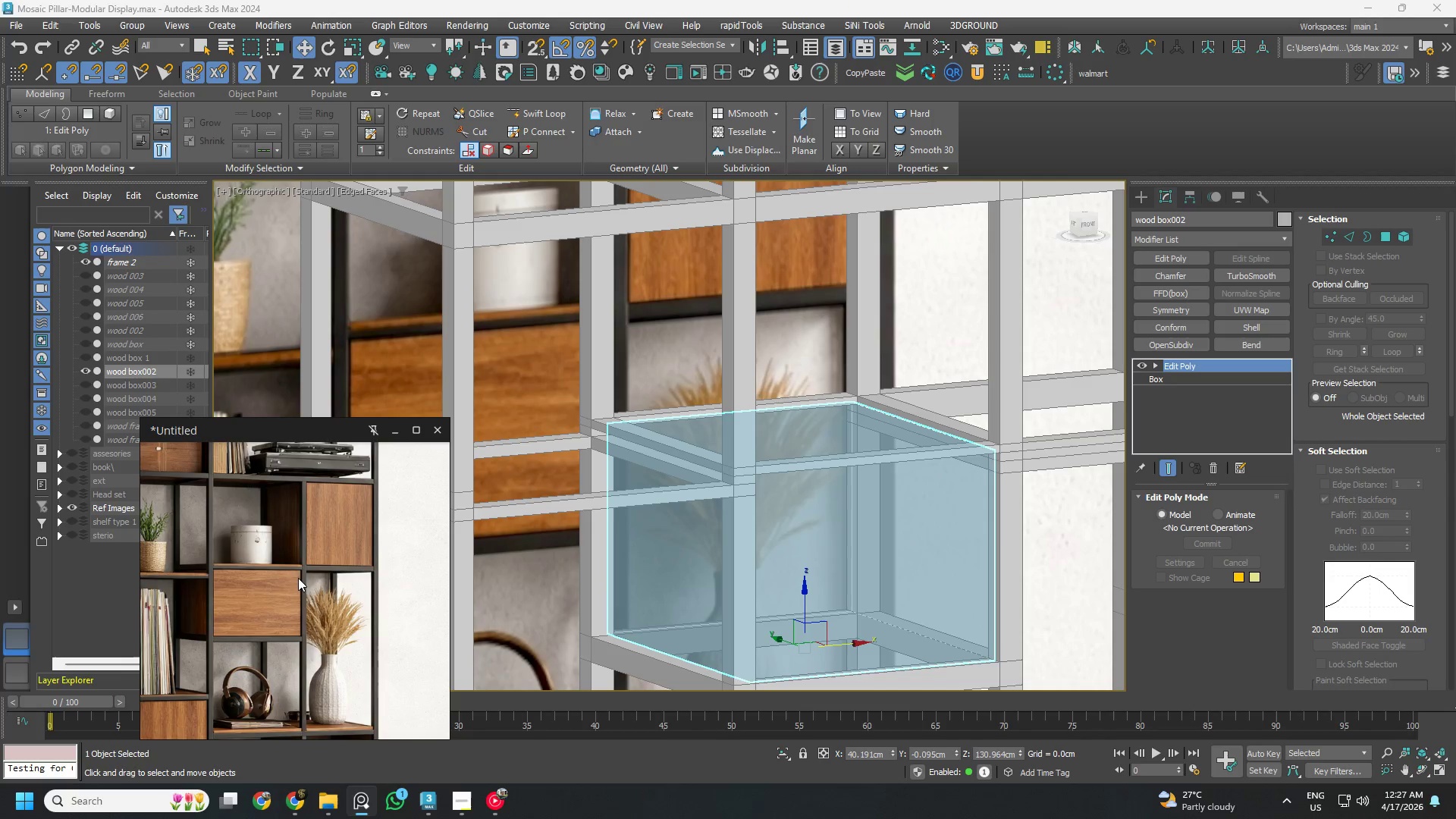 
scroll: coordinate [1005, 455], scroll_direction: up, amount: 8.0
 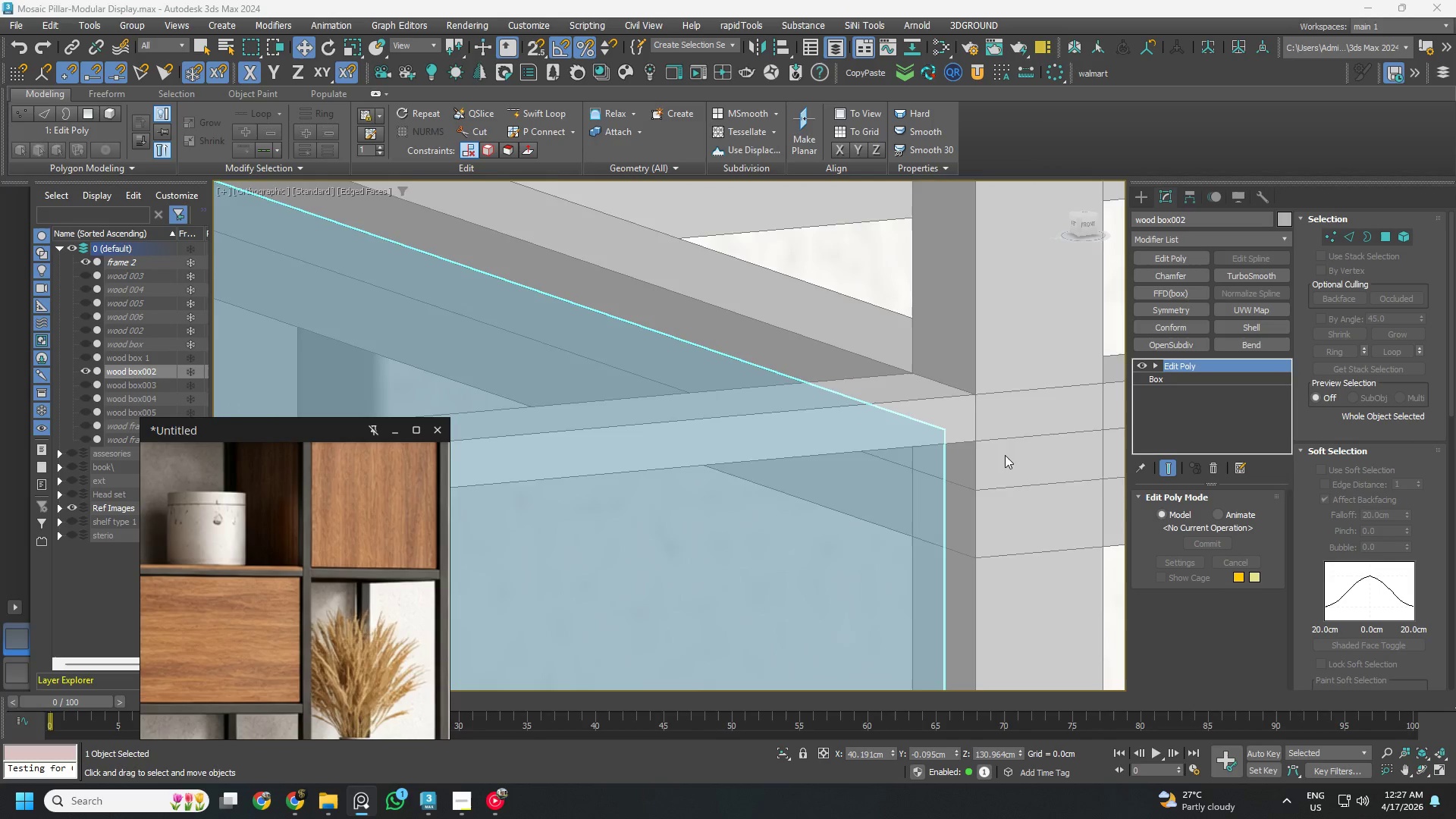 
scroll: coordinate [1005, 455], scroll_direction: down, amount: 3.0
 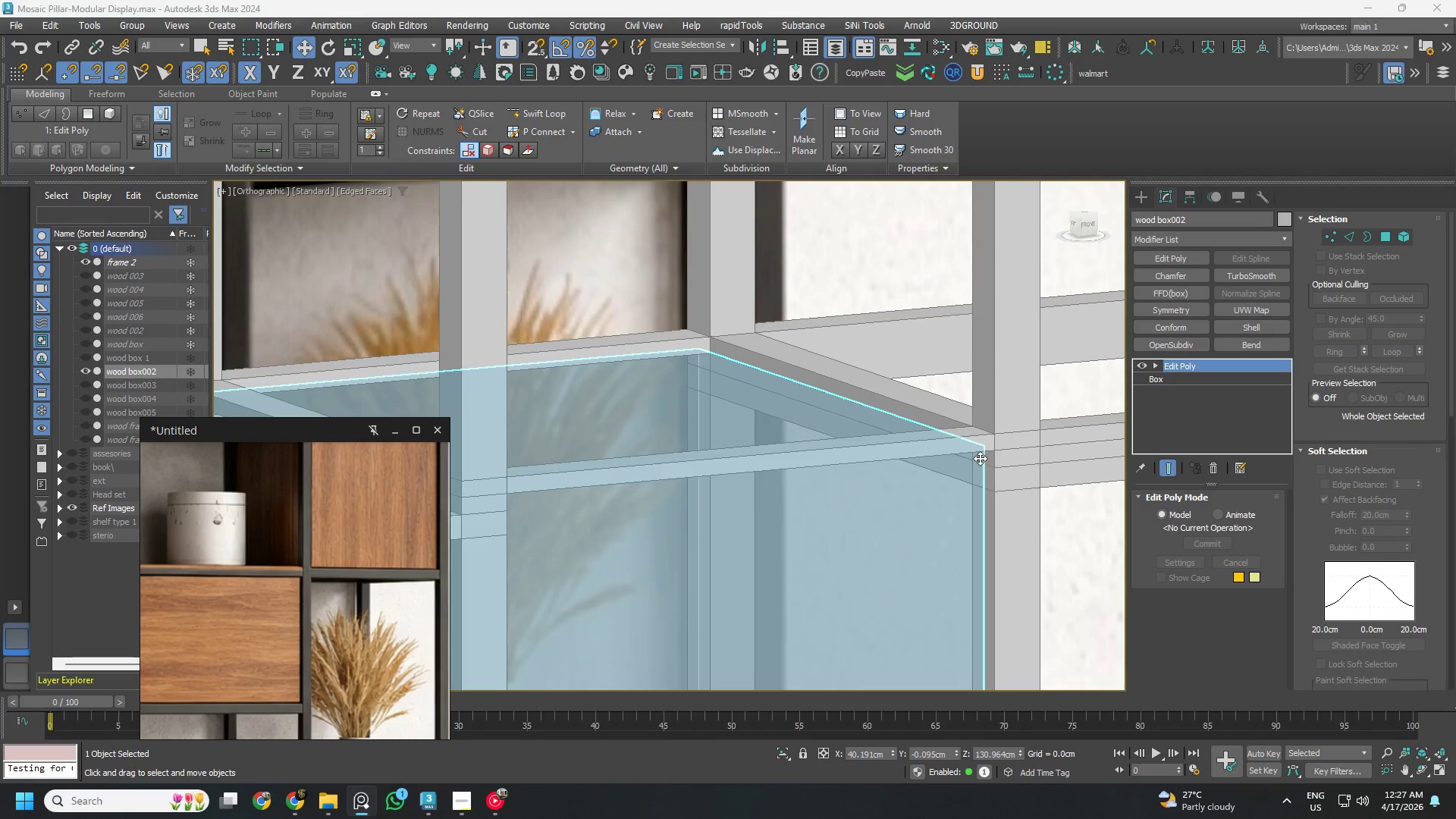 
hold_key(key=AltLeft, duration=1.03)
 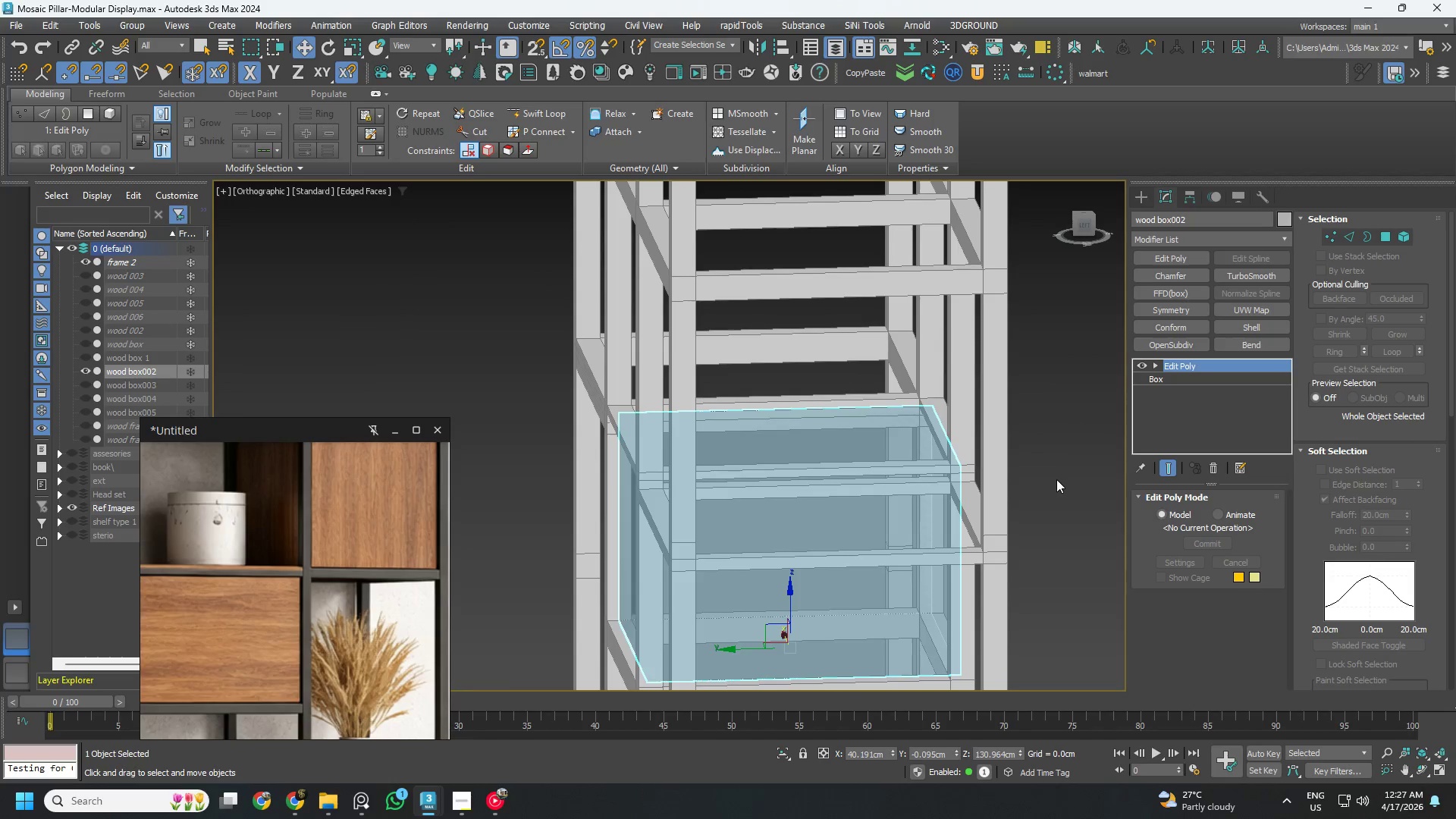 
scroll: coordinate [982, 459], scroll_direction: down, amount: 2.0
 